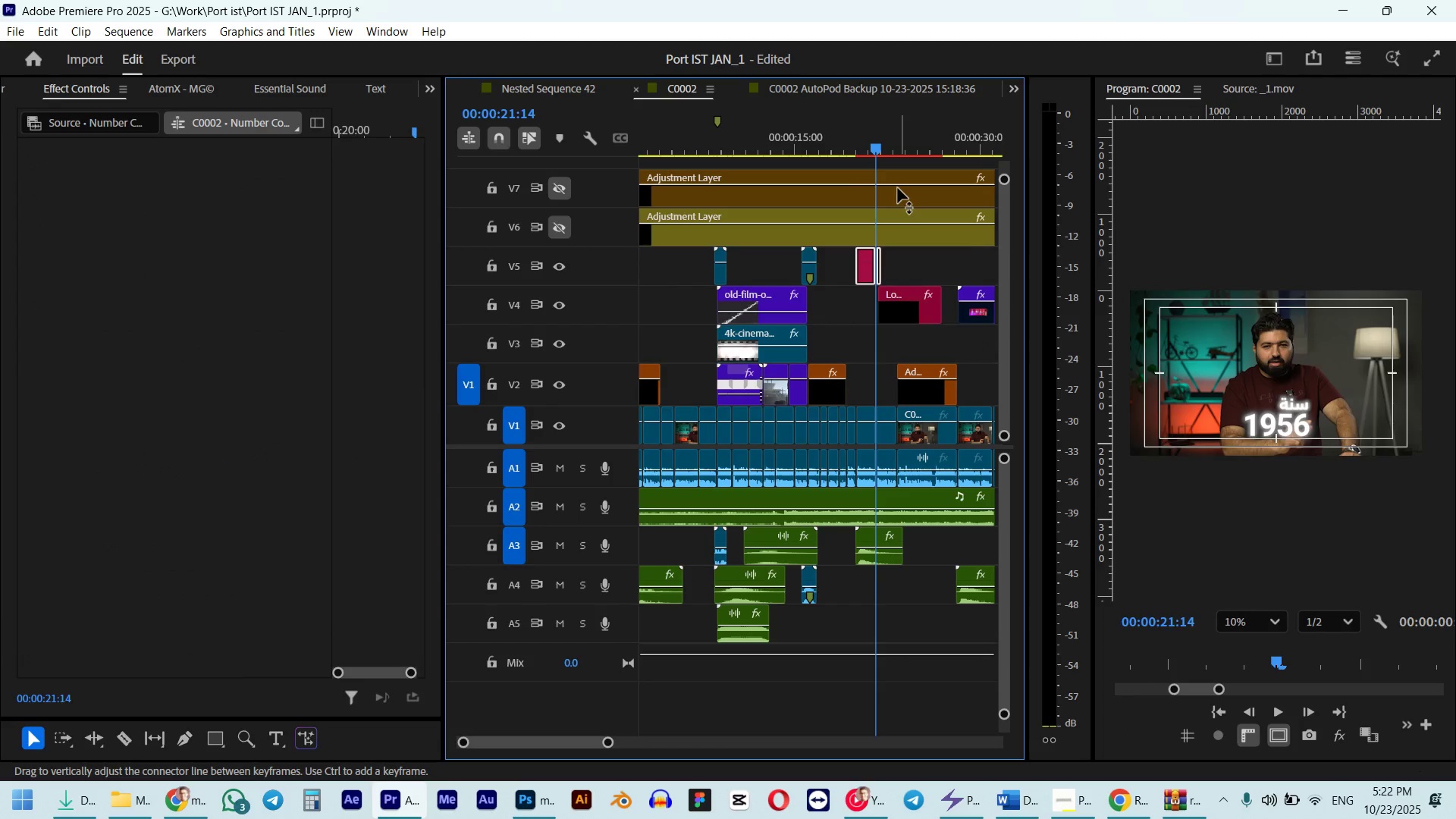 
left_click([856, 147])
 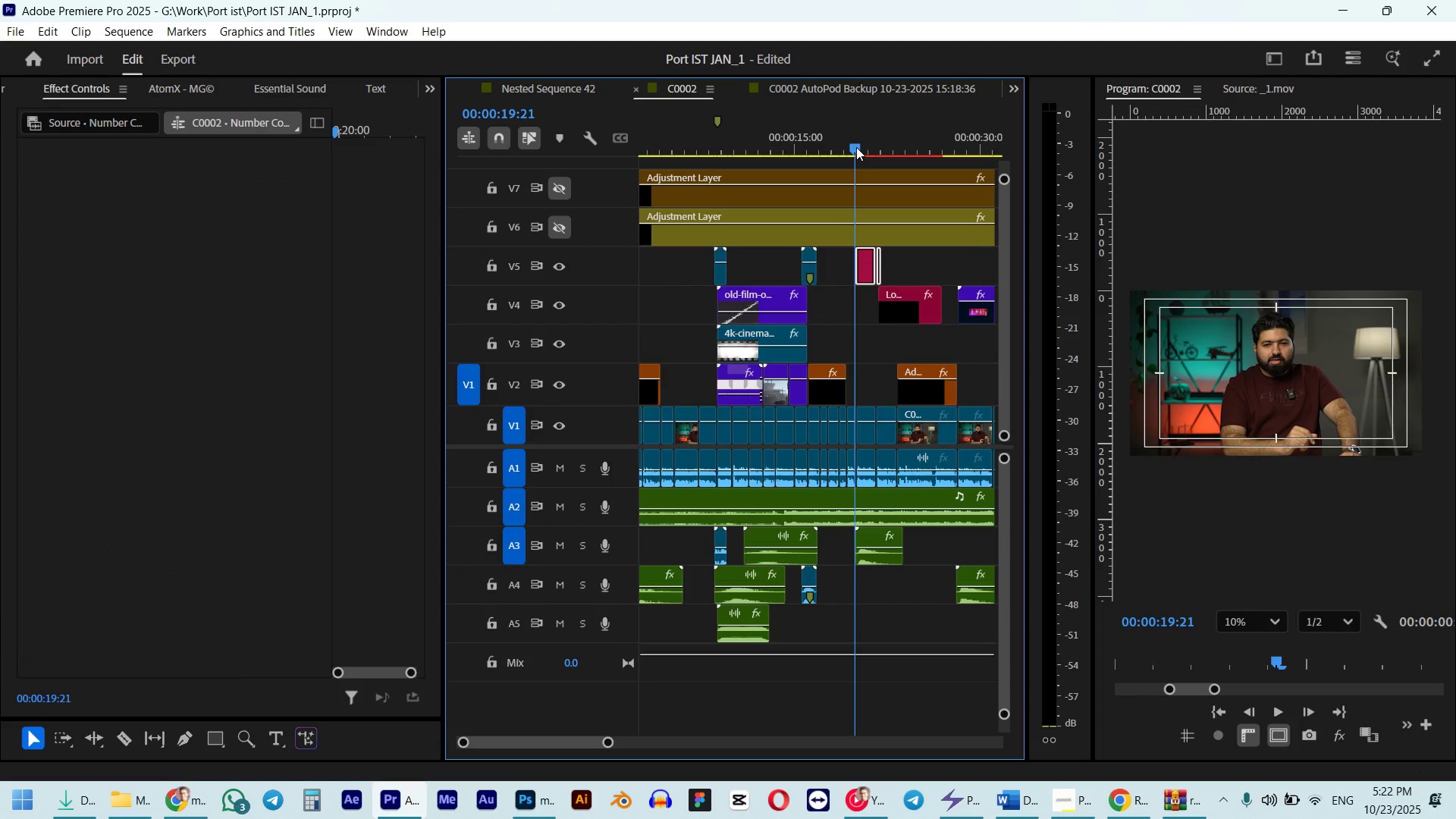 
key(Space)
 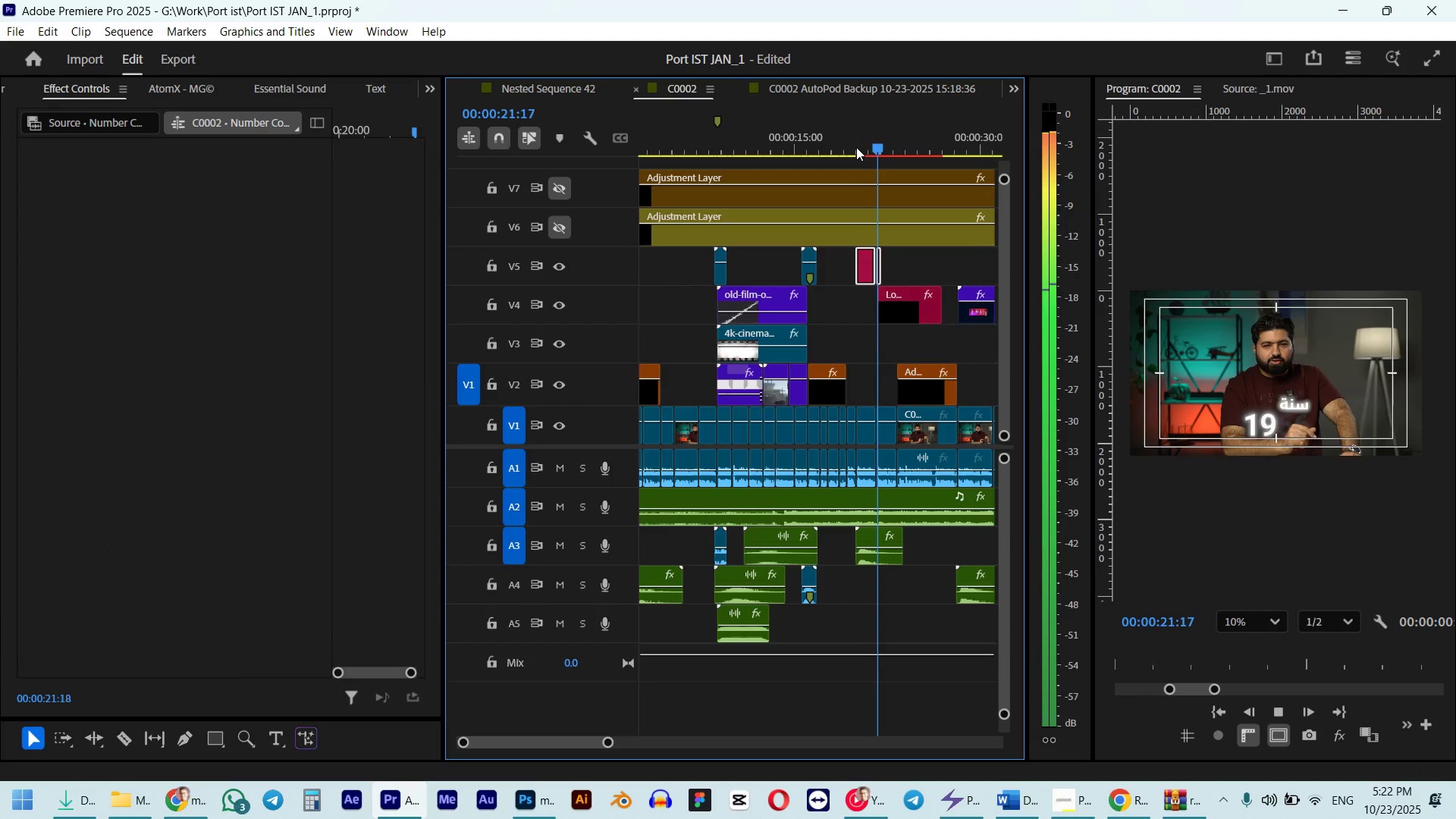 
key(Space)
 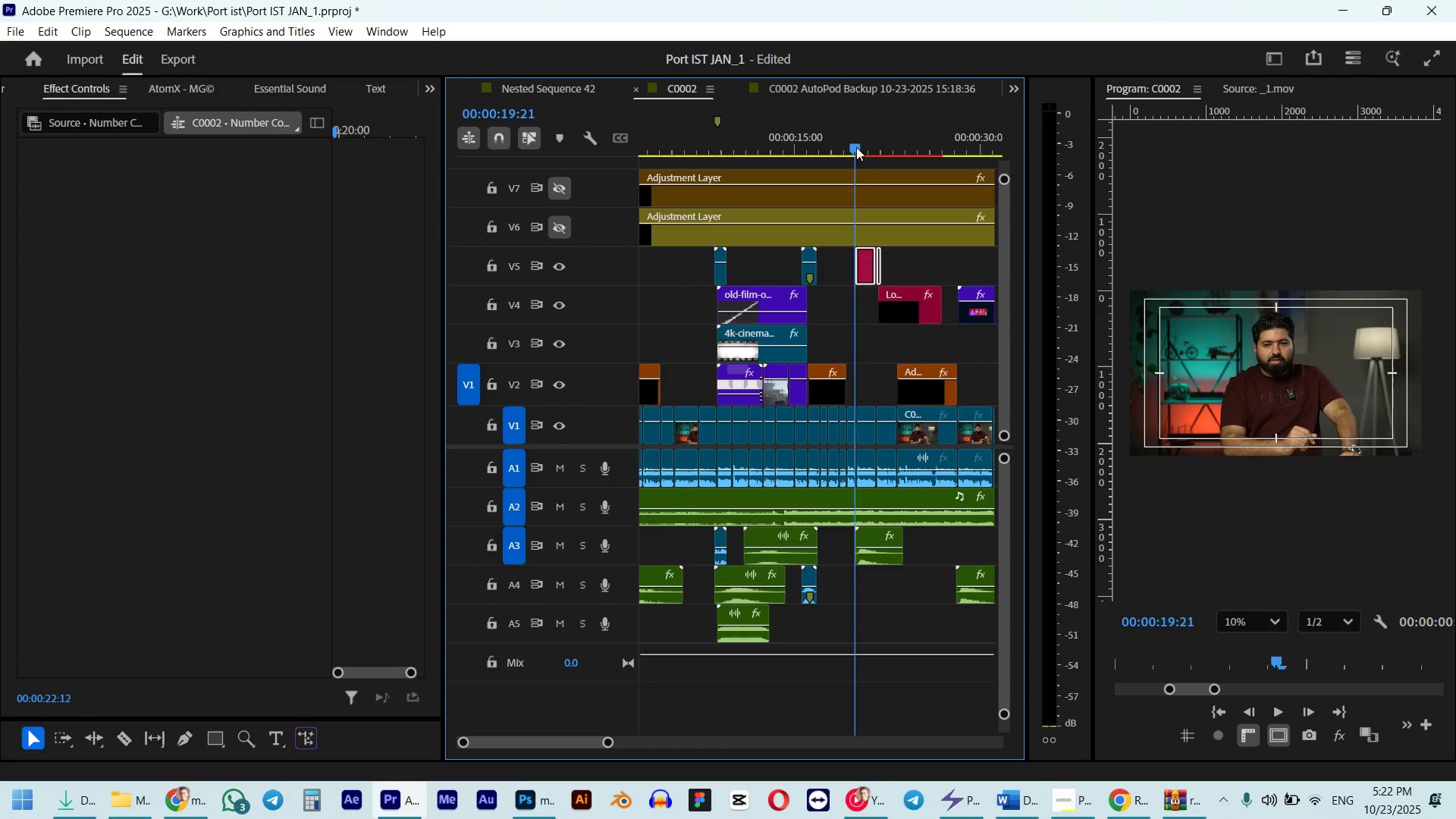 
hold_key(key=ShiftLeft, duration=0.61)
 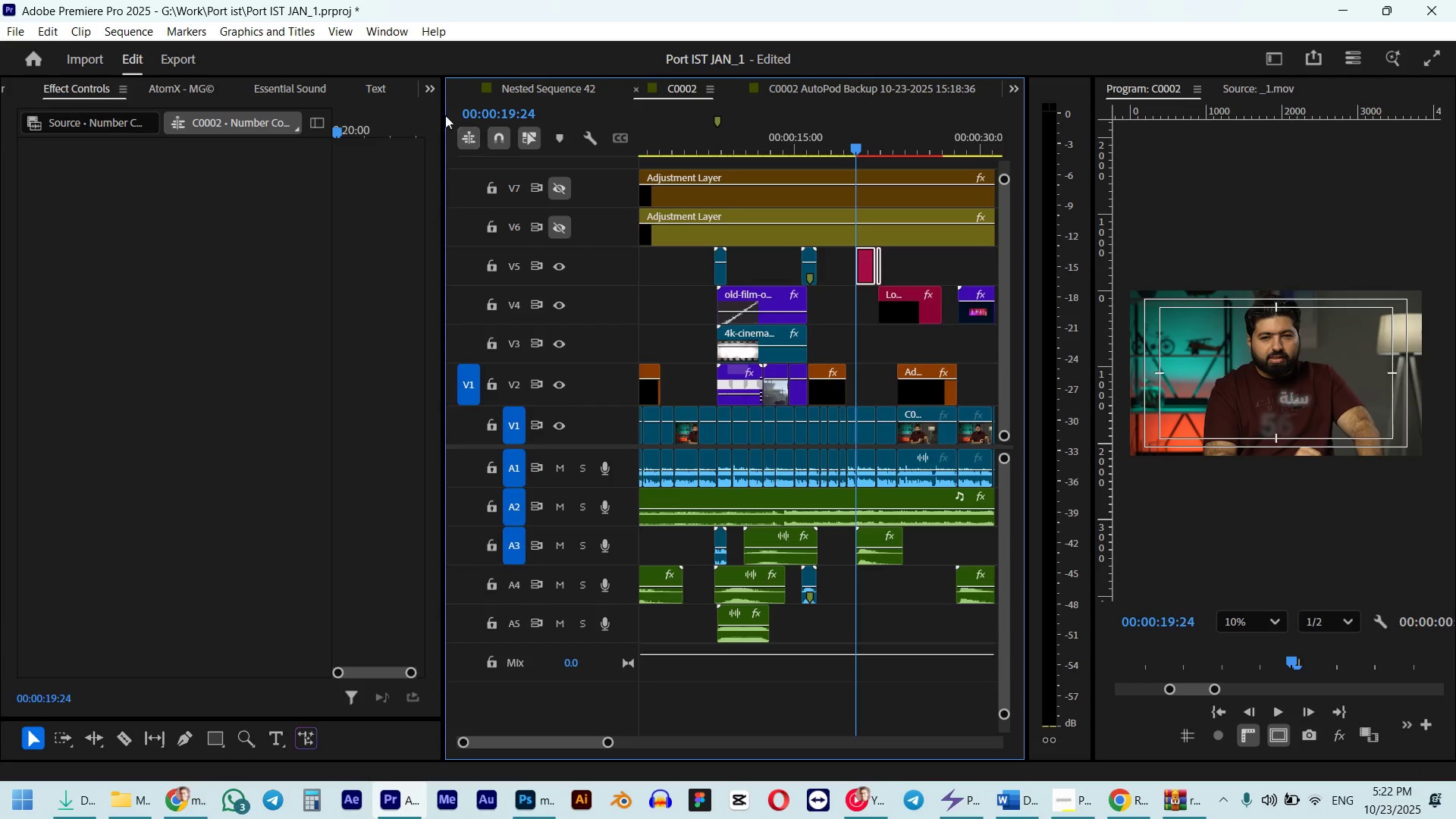 
left_click([435, 98])
 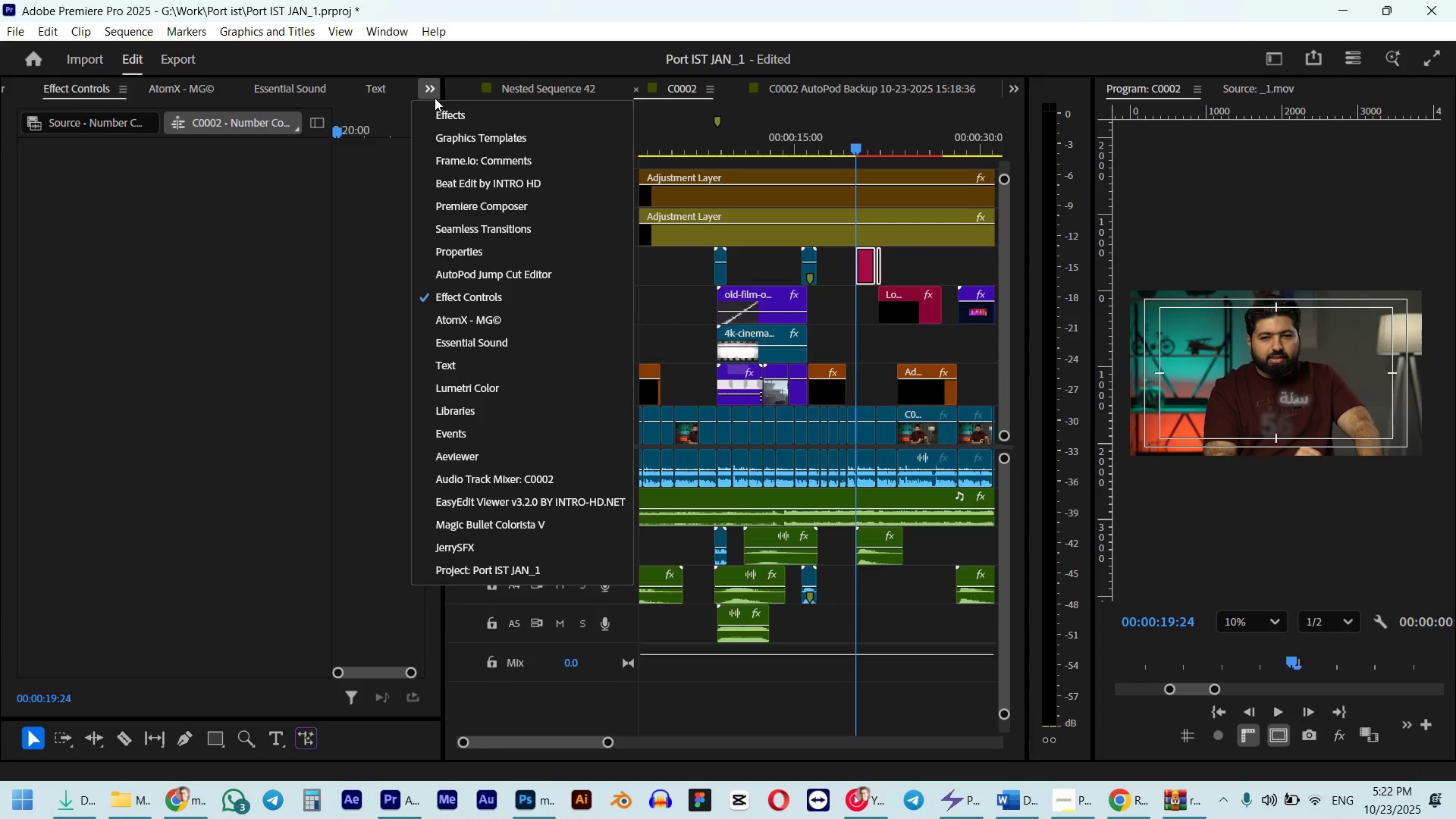 
key(J)
 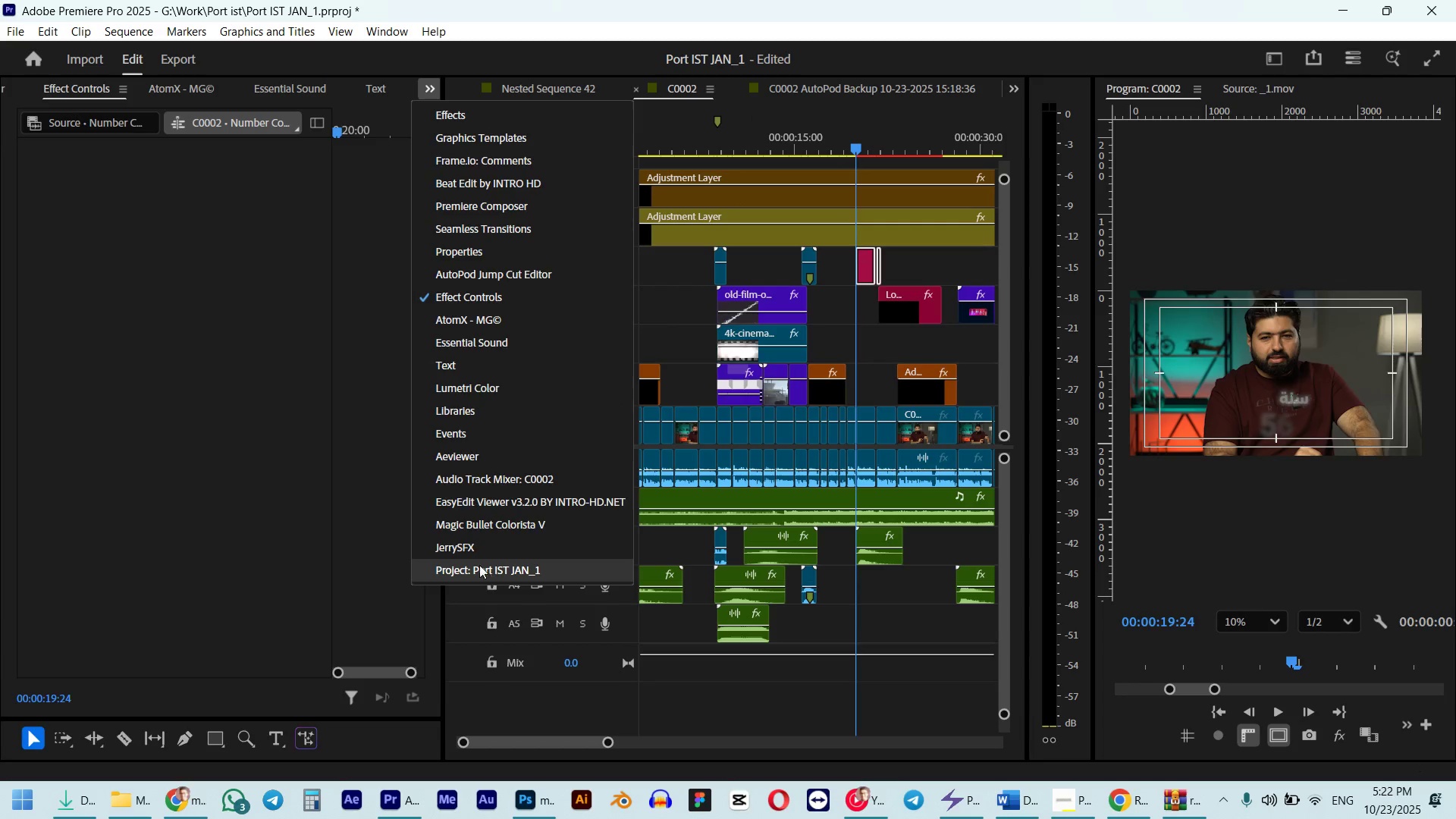 
left_click([474, 554])
 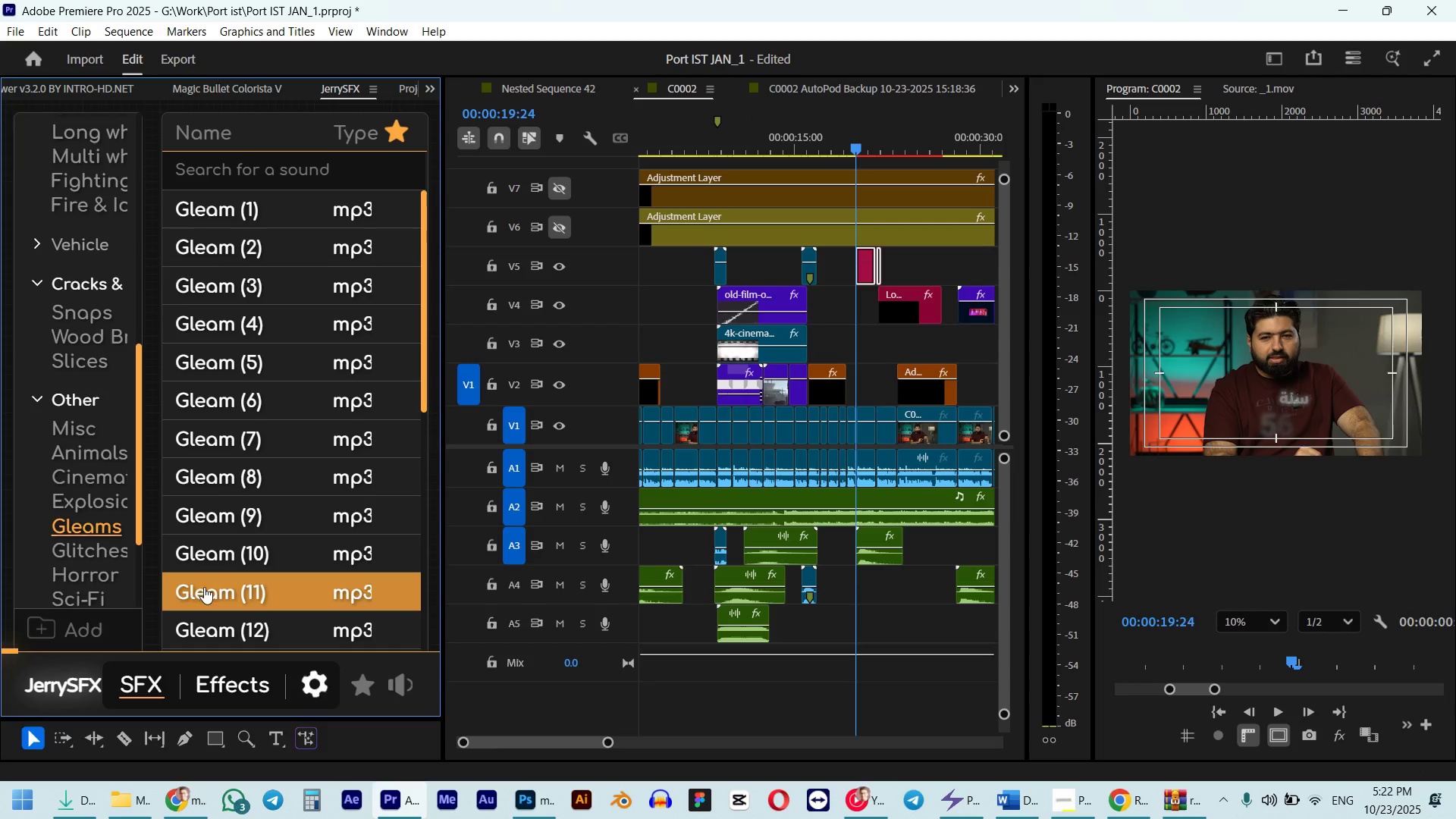 
scroll: coordinate [208, 588], scroll_direction: down, amount: 5.0
 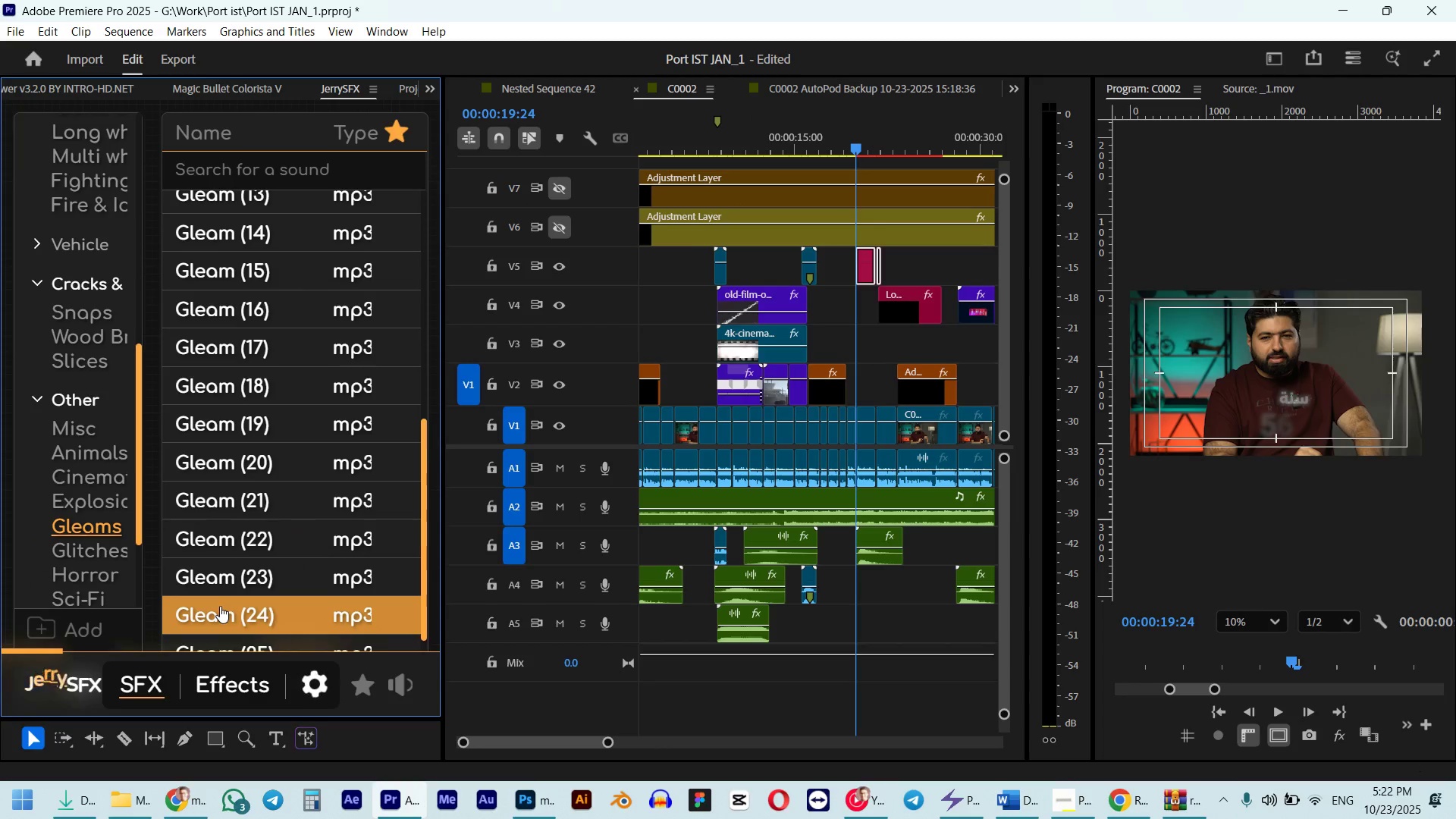 
left_click([220, 606])
 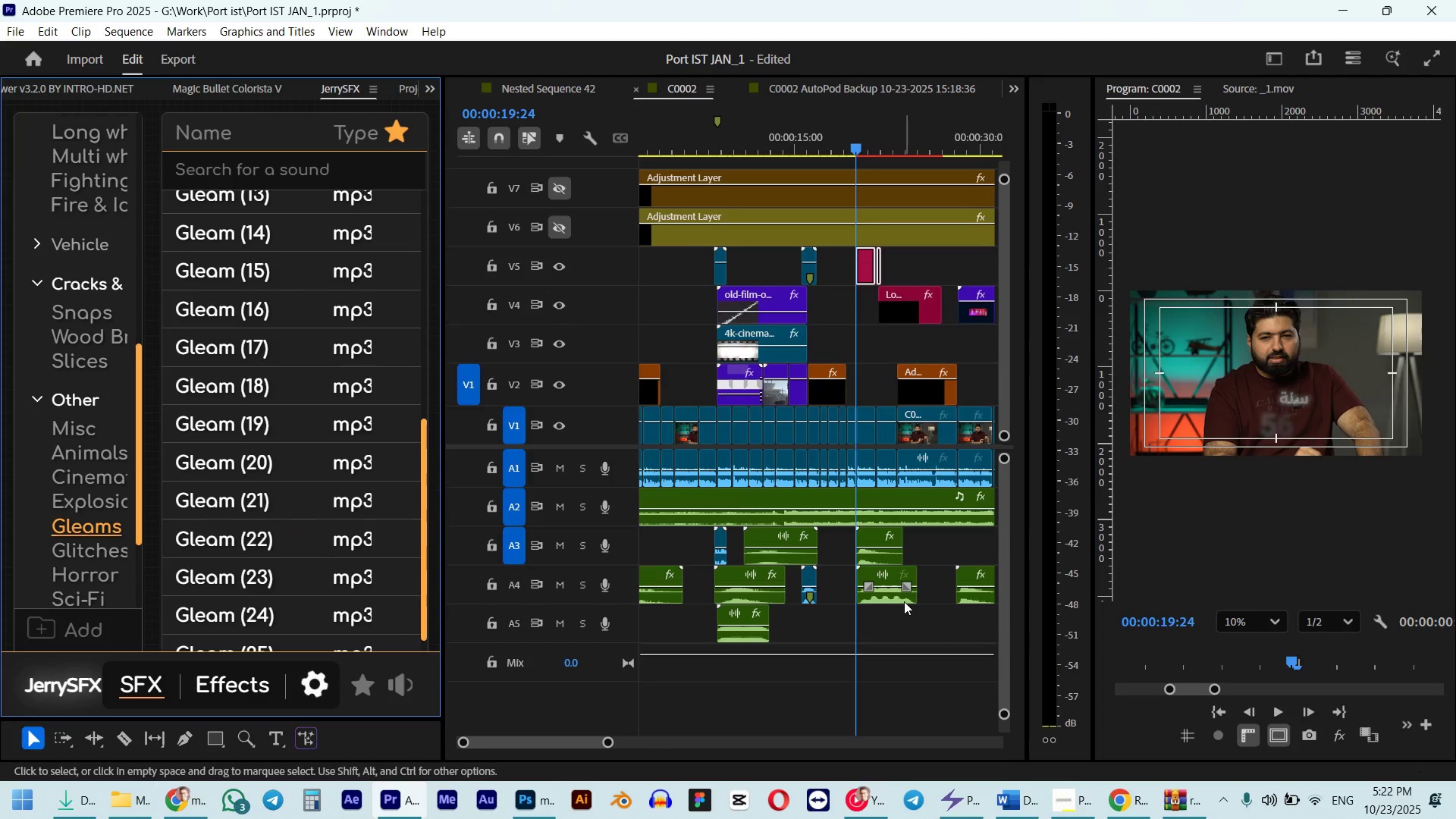 
left_click([902, 601])
 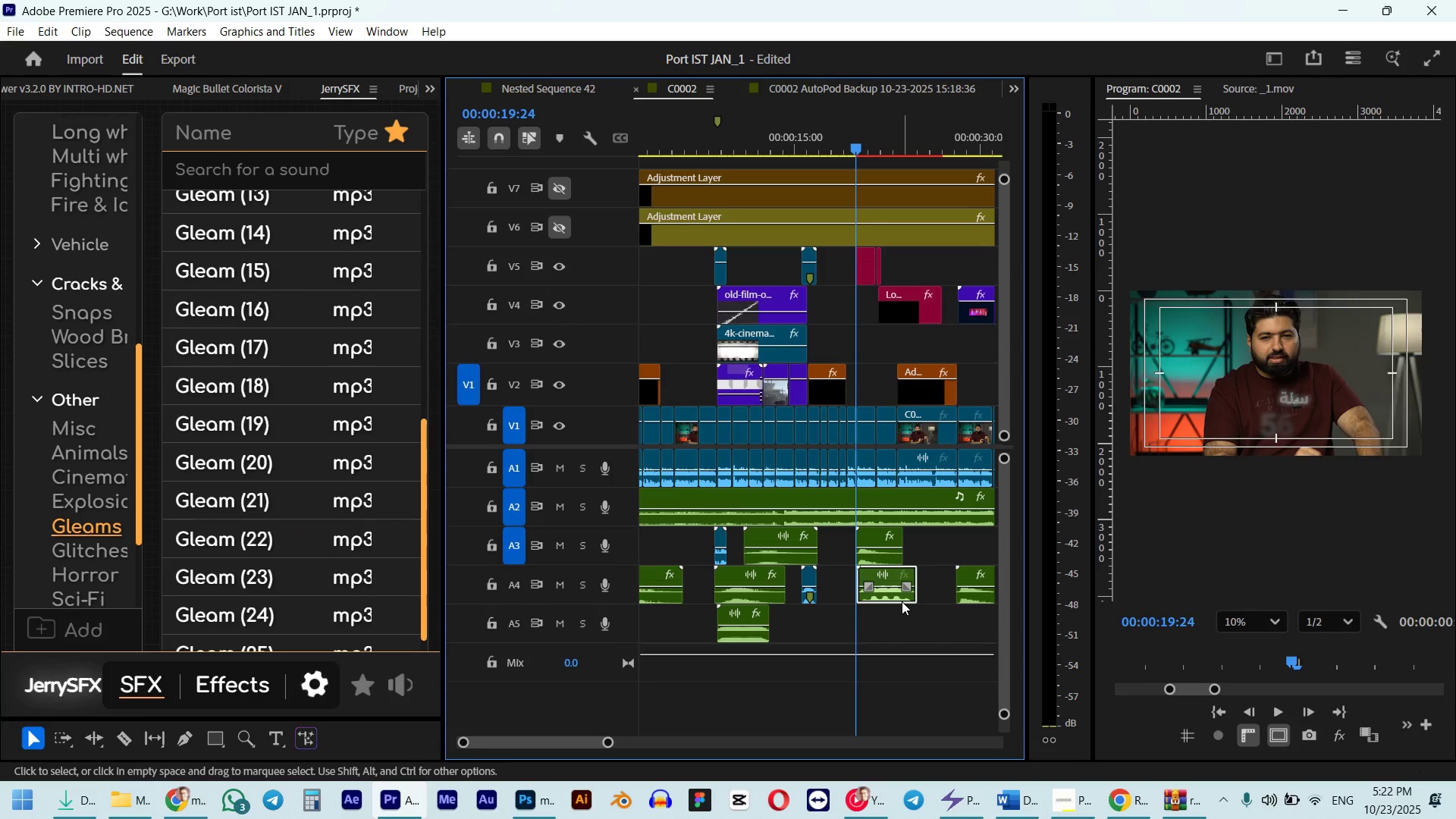 
key(G)
 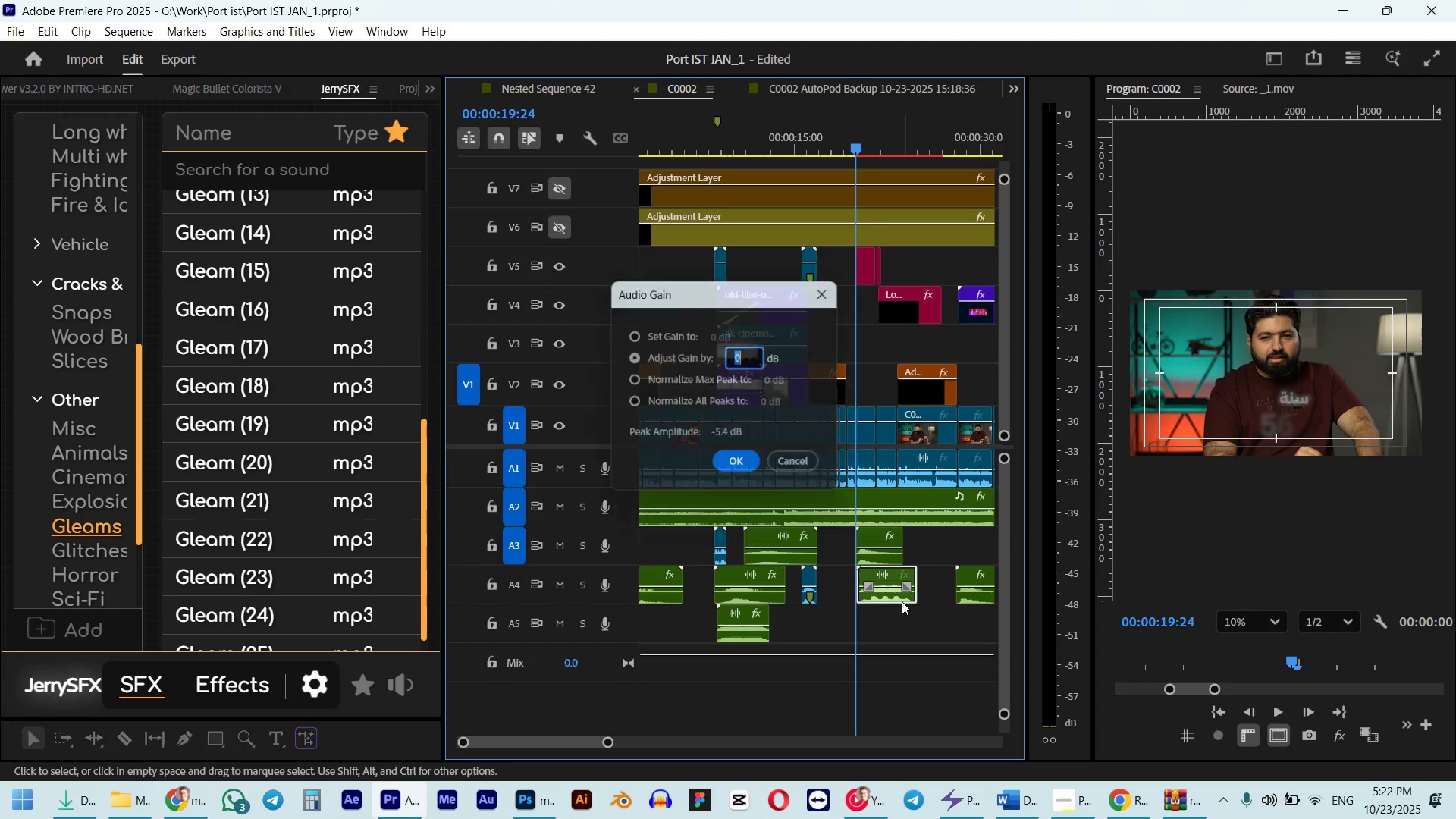 
key(NumpadSubtract)
 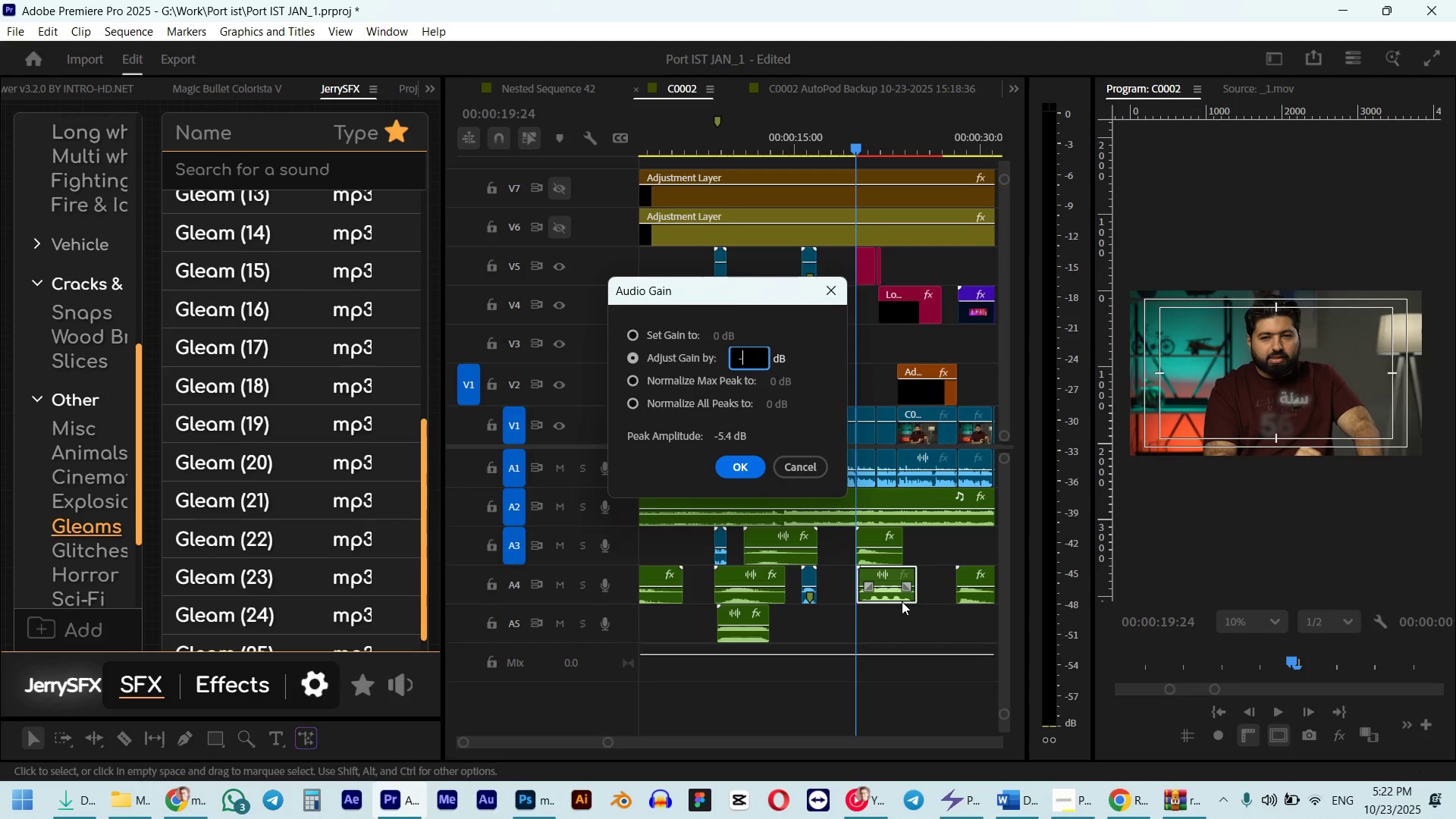 
key(Numpad1)
 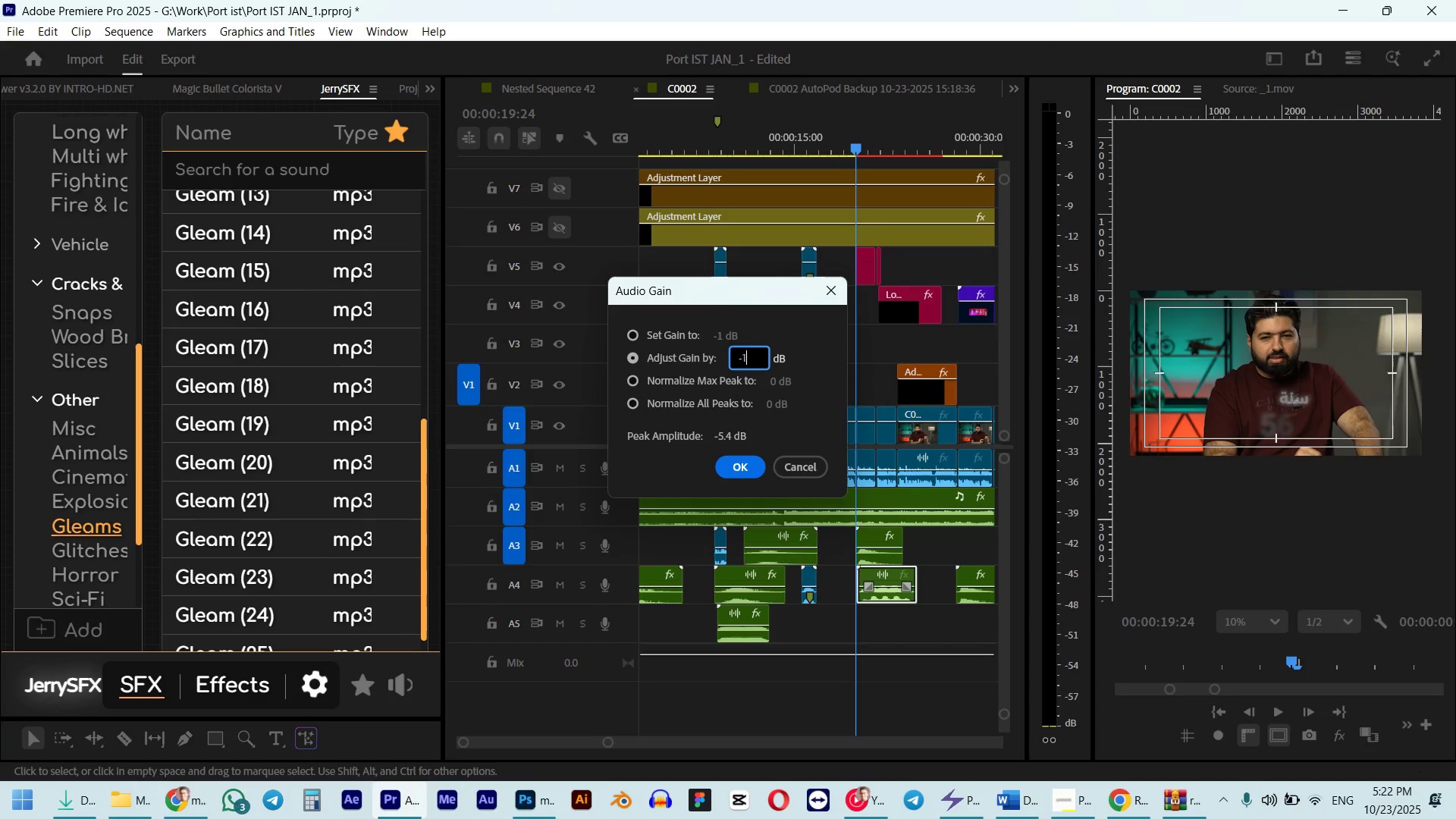 
key(Numpad3)
 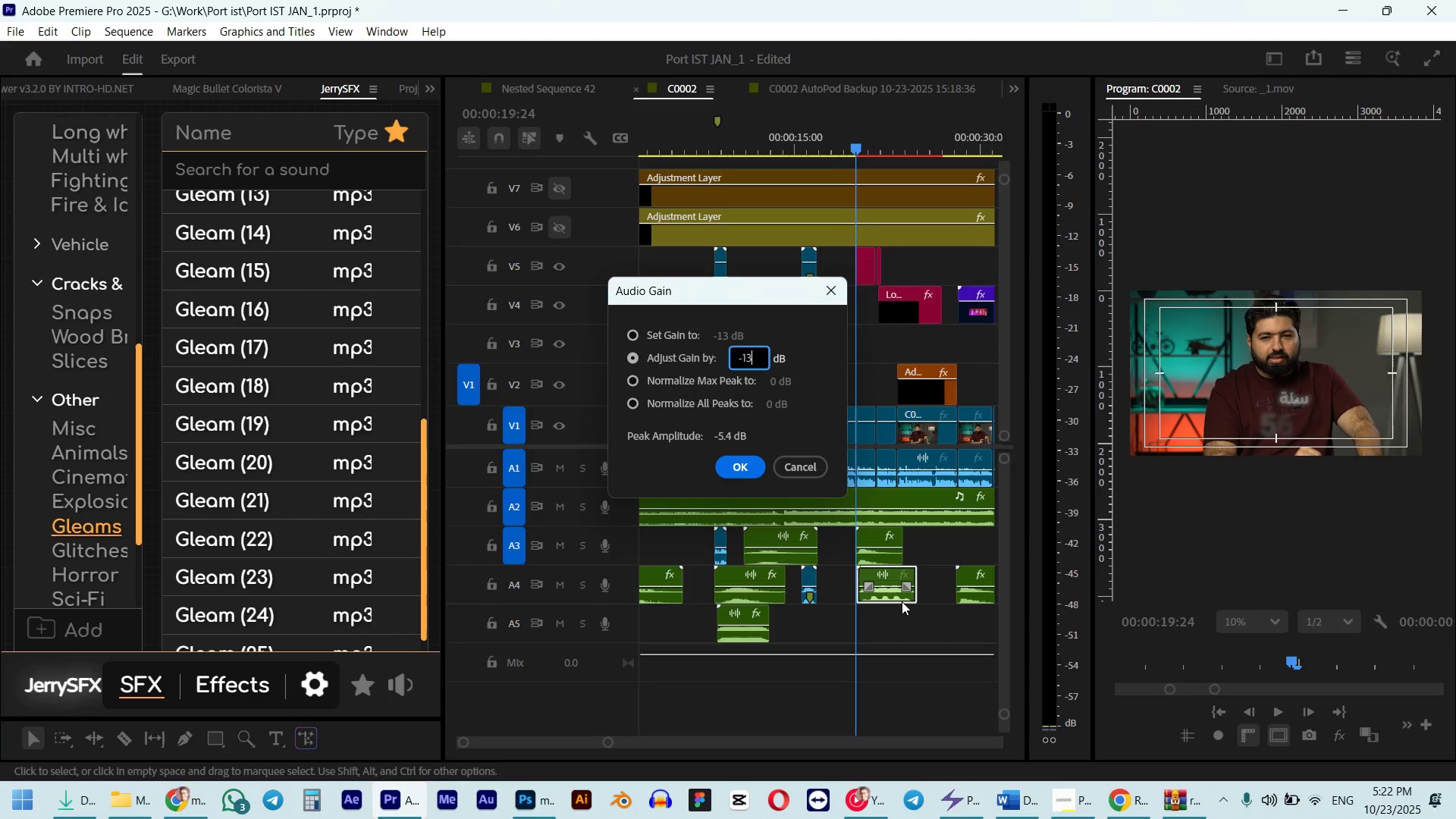 
key(NumpadEnter)
 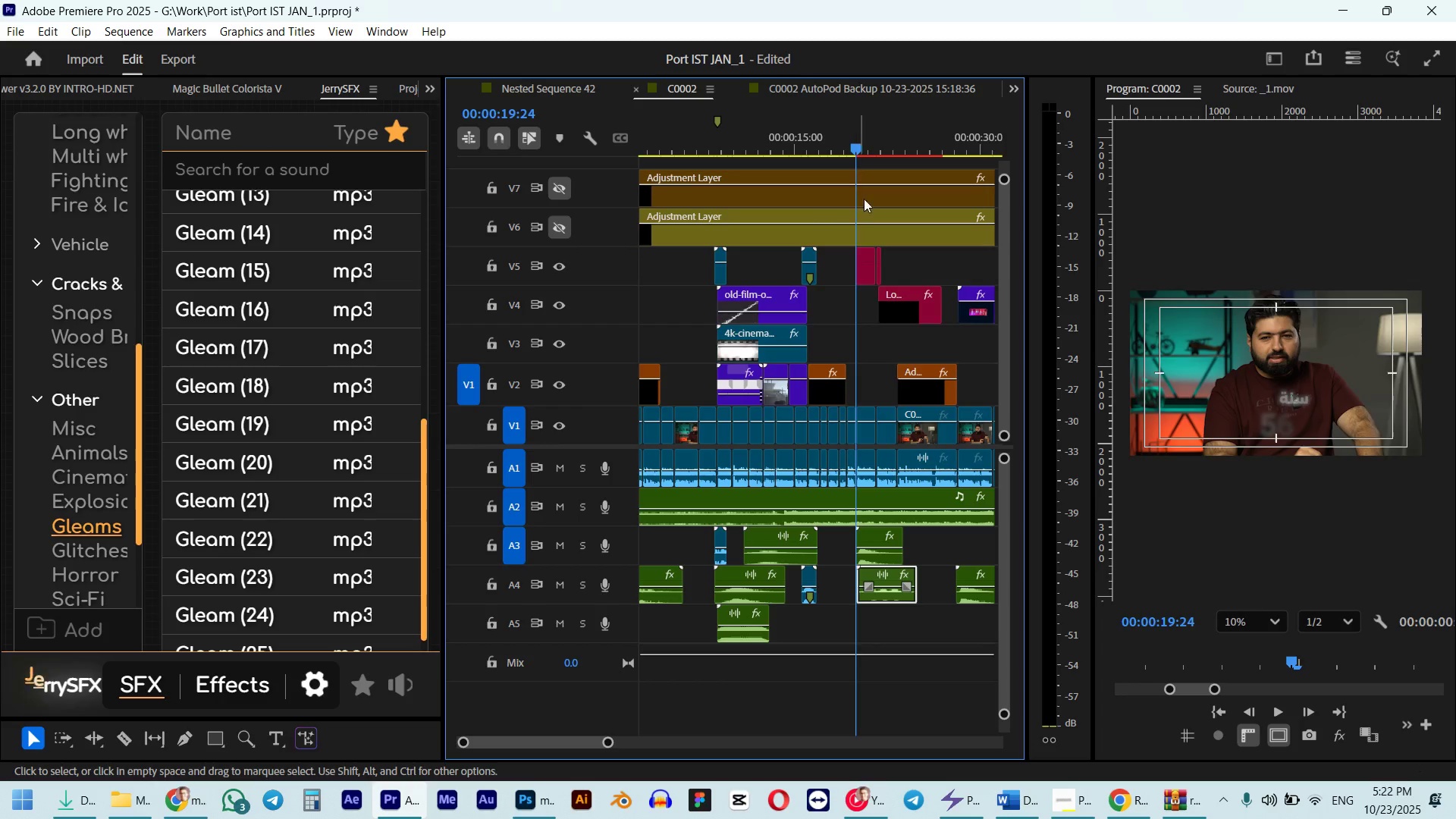 
key(Space)
 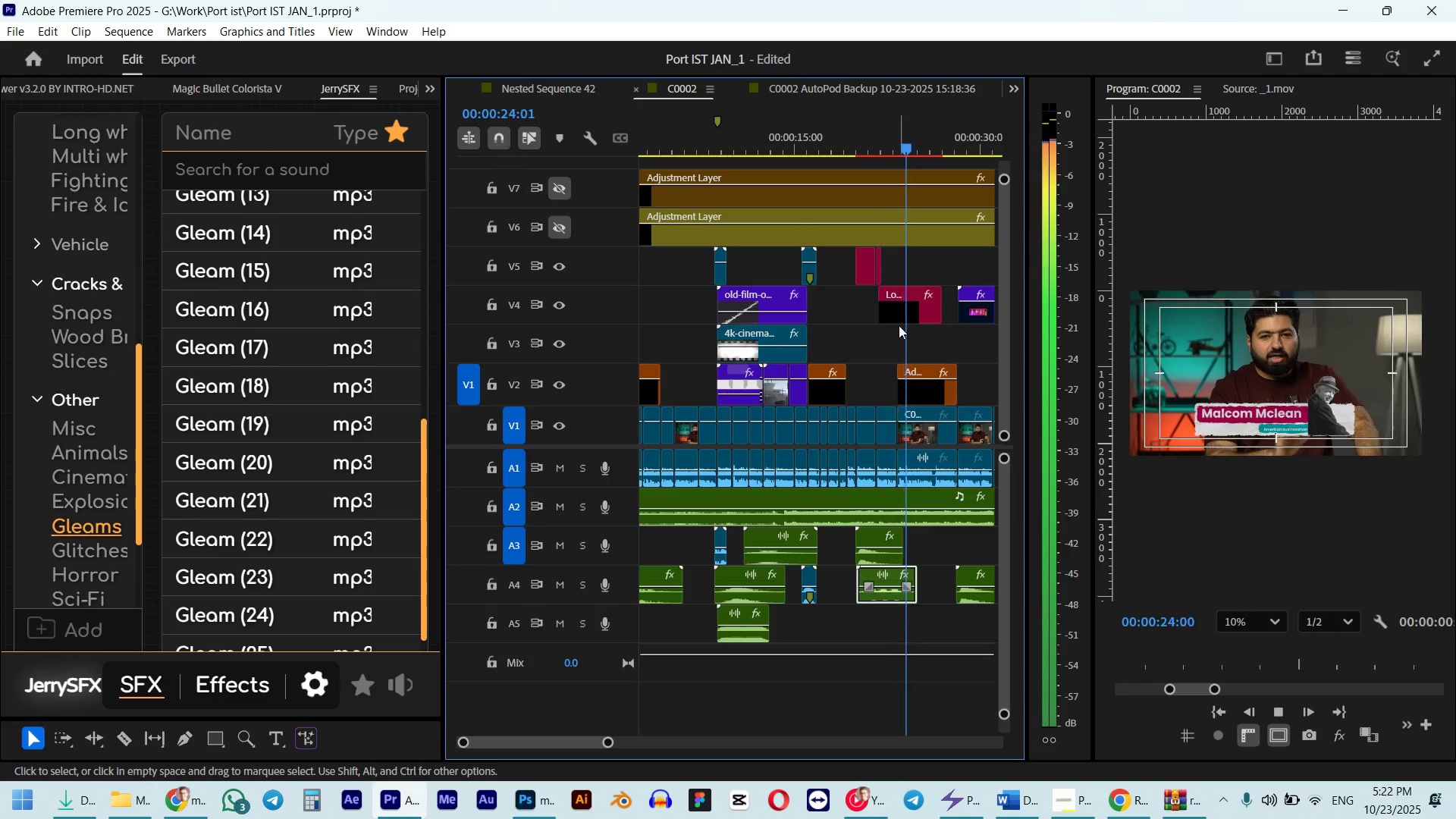 
wait(5.66)
 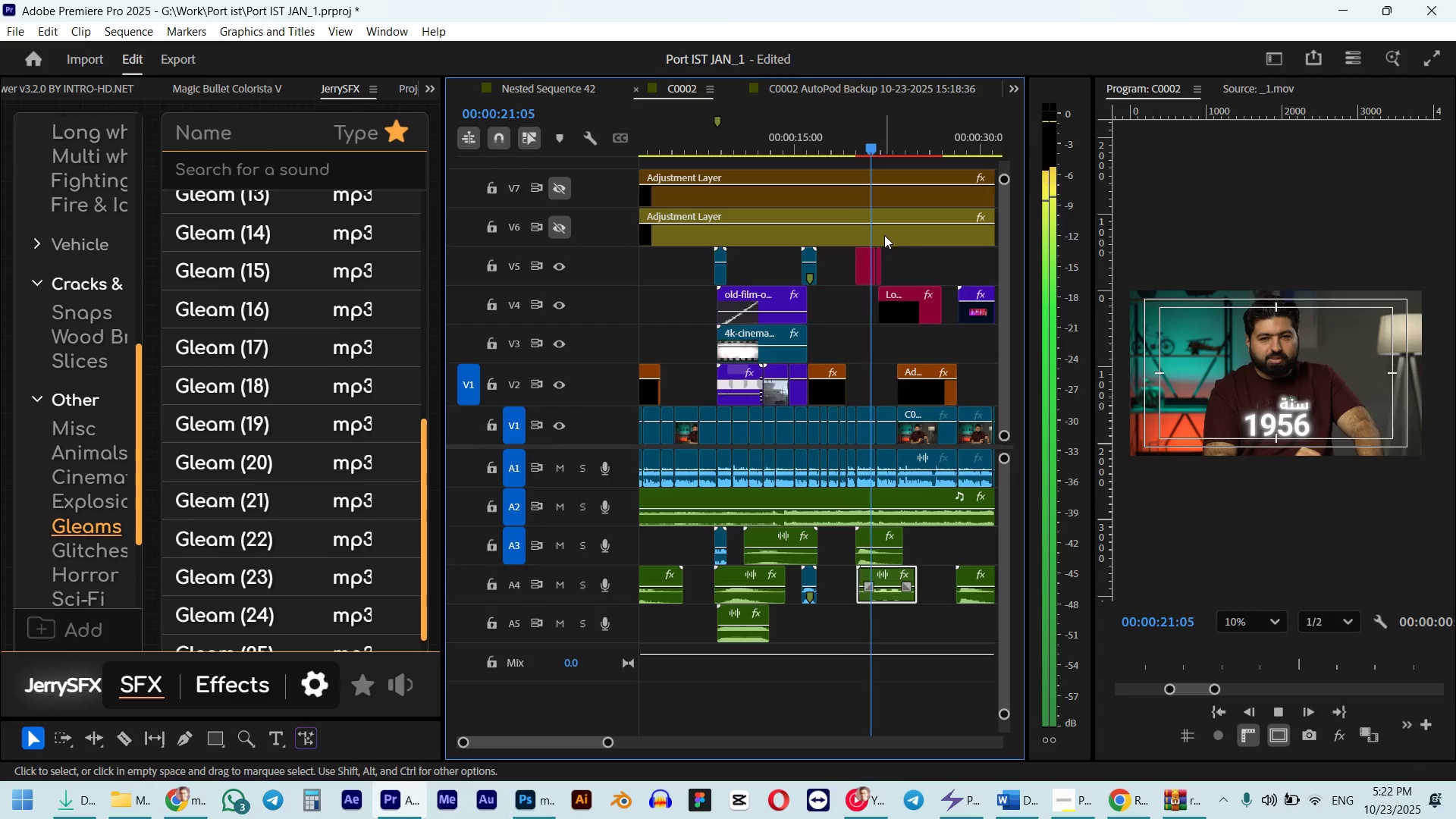 
key(Space)
 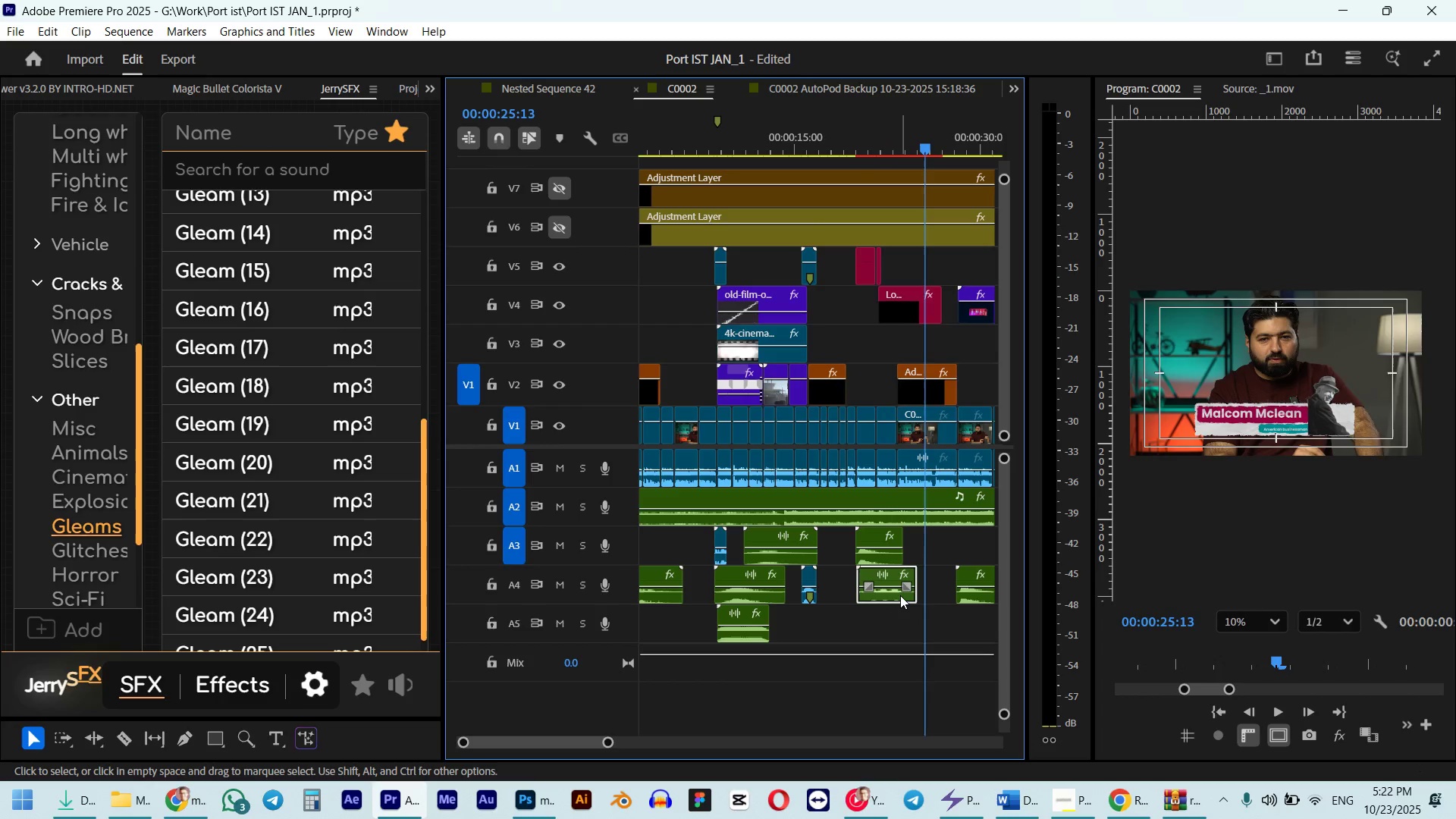 
key(G)
 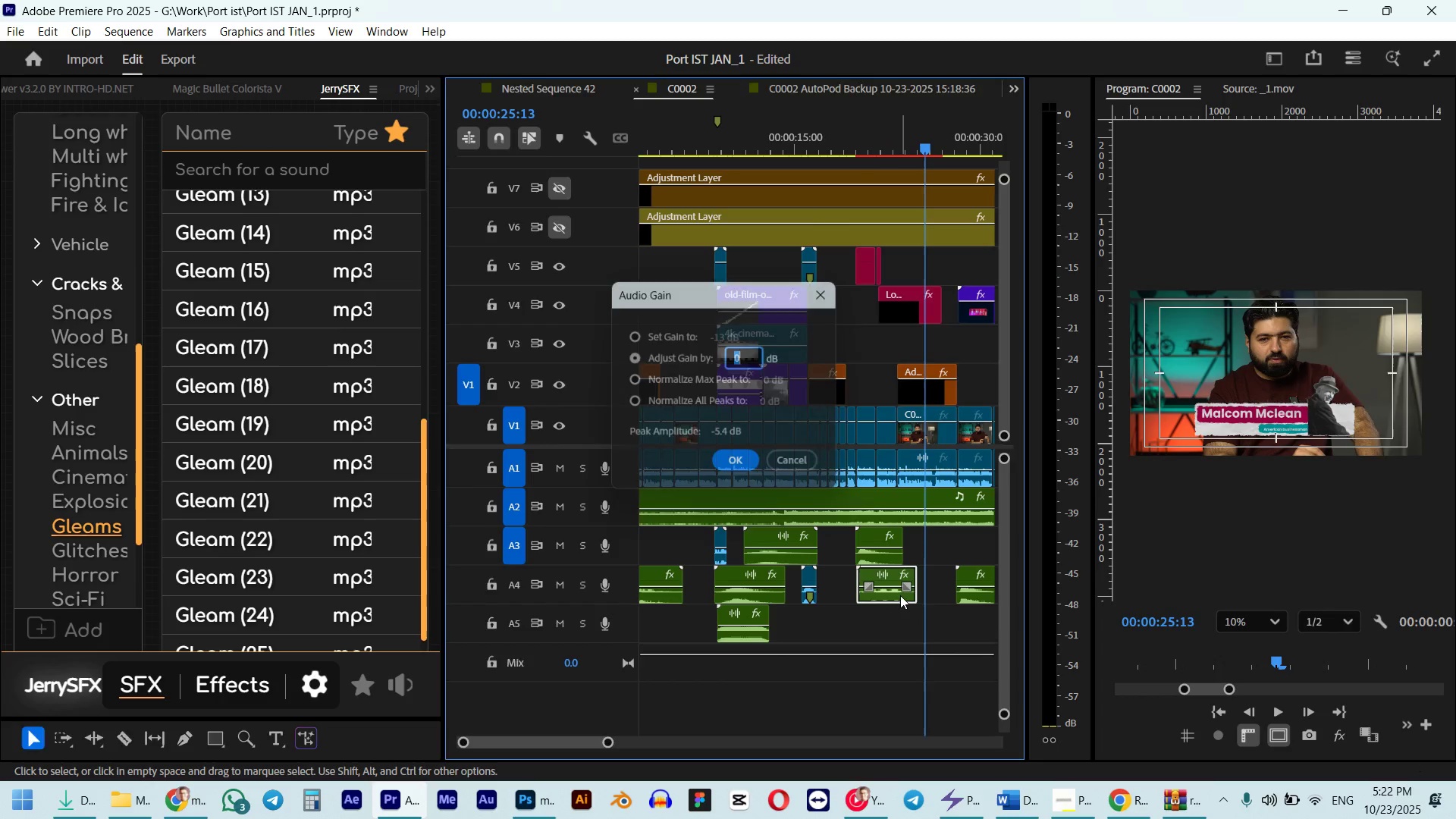 
key(NumpadSubtract)
 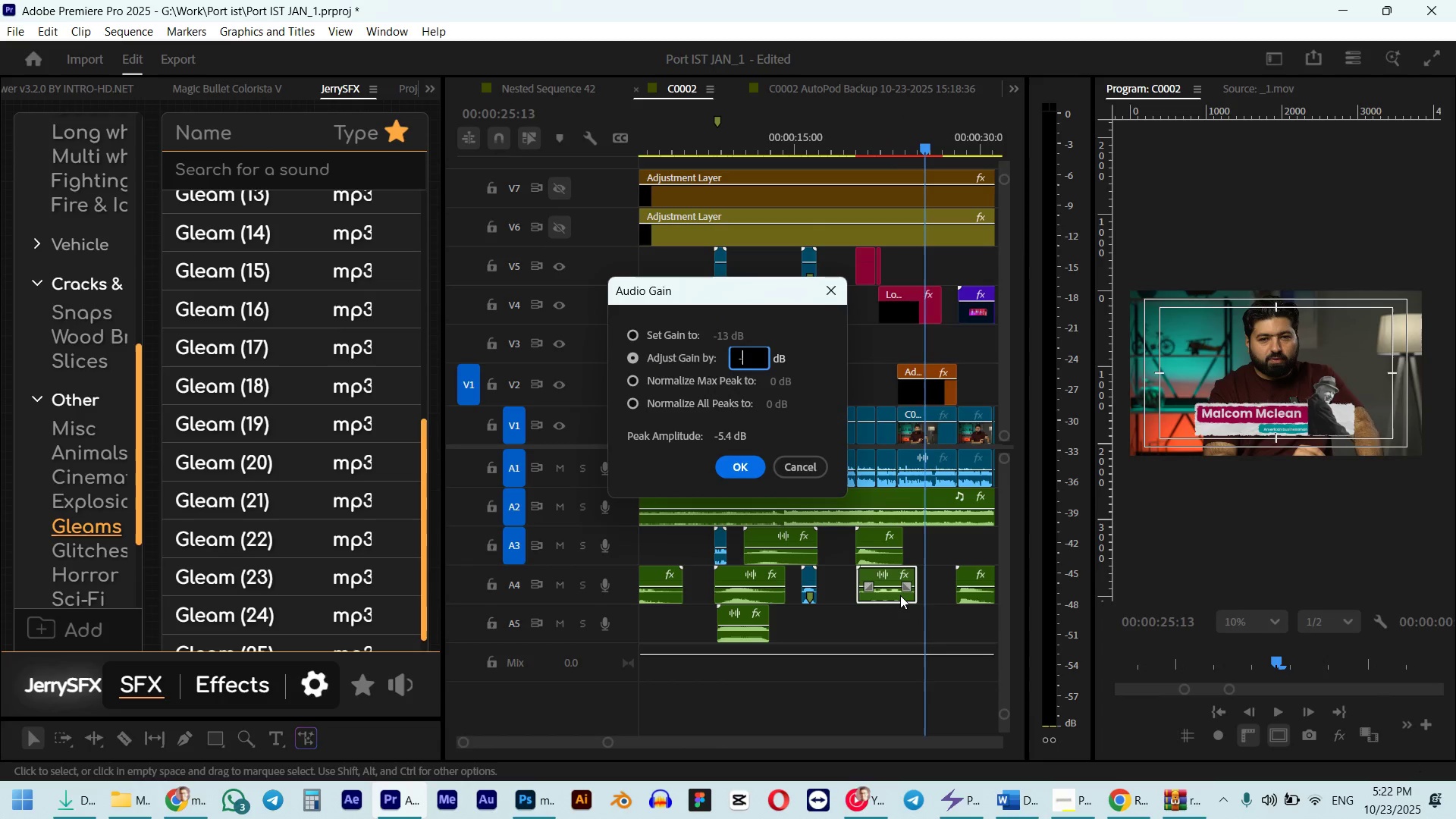 
key(Numpad1)
 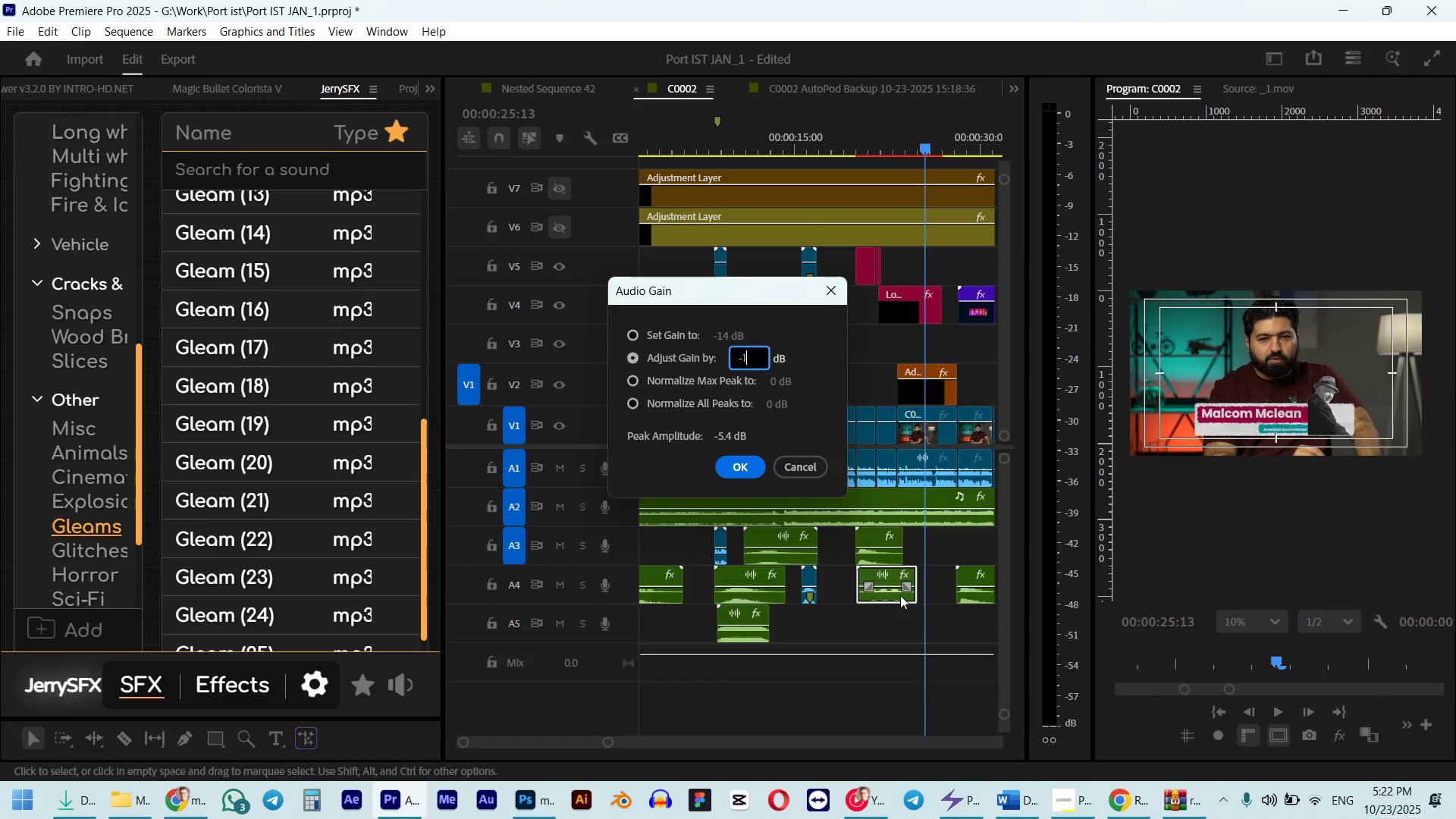 
key(Numpad0)
 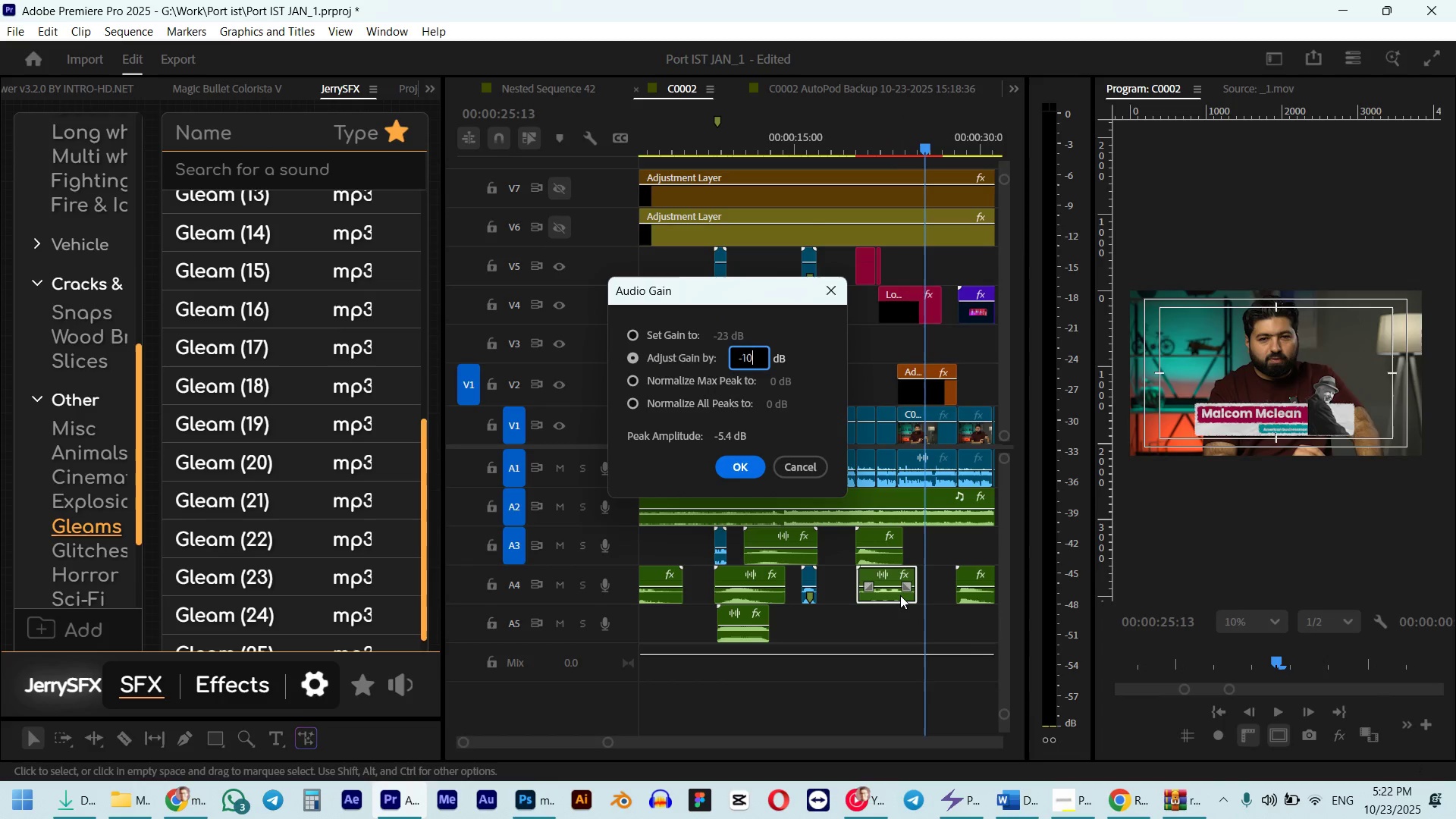 
key(NumpadEnter)
 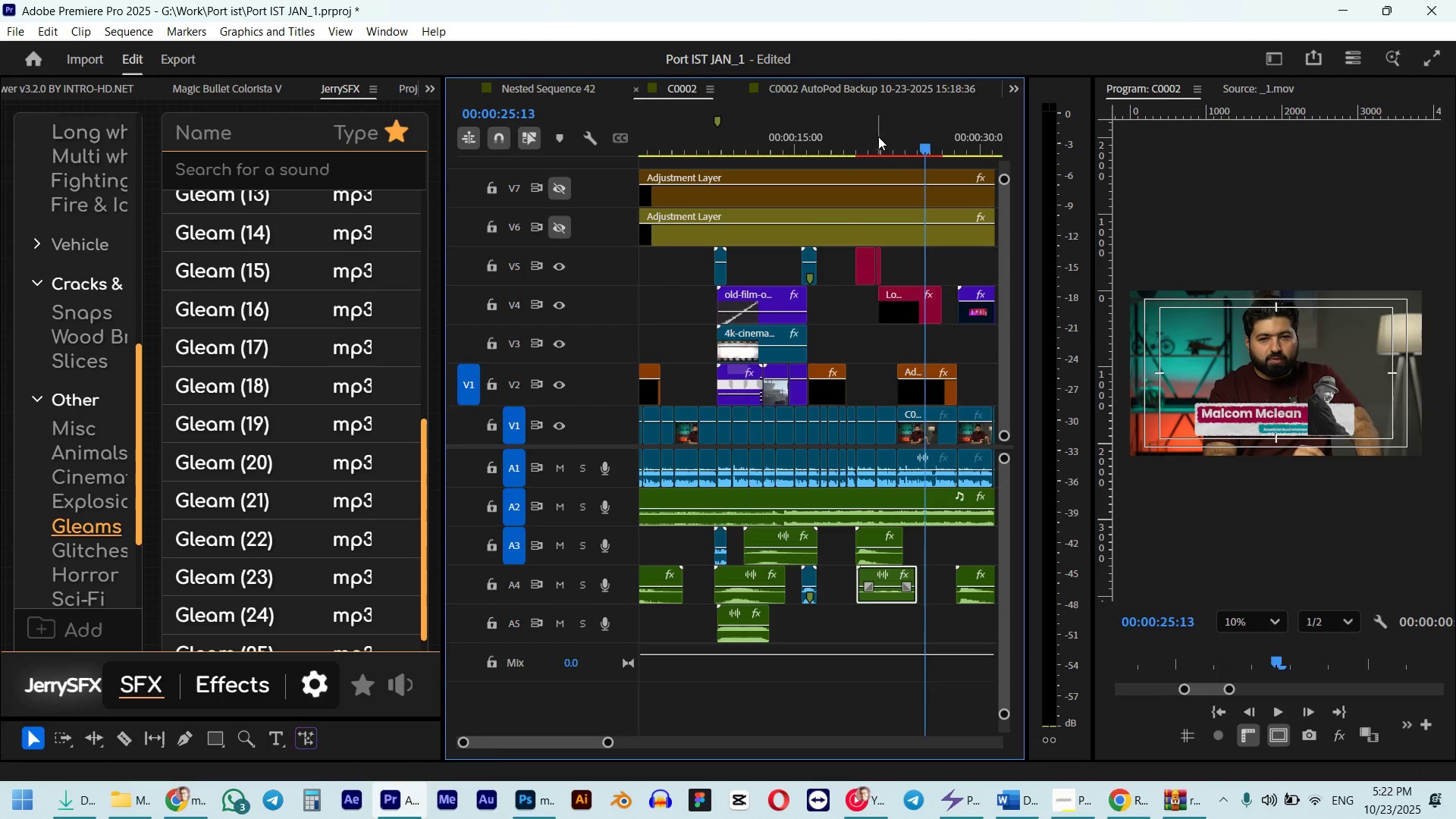 
left_click([847, 131])
 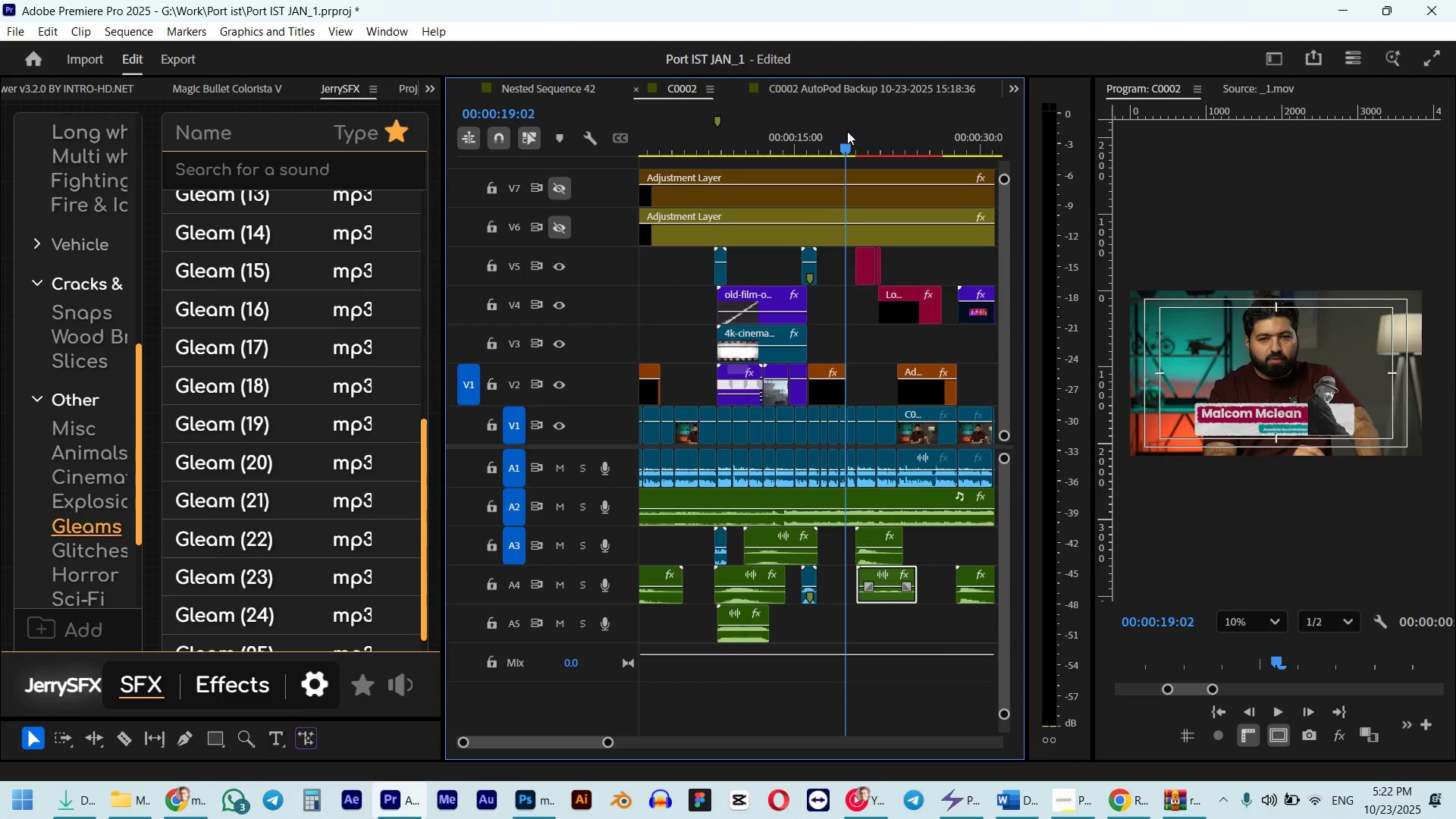 
key(Space)
 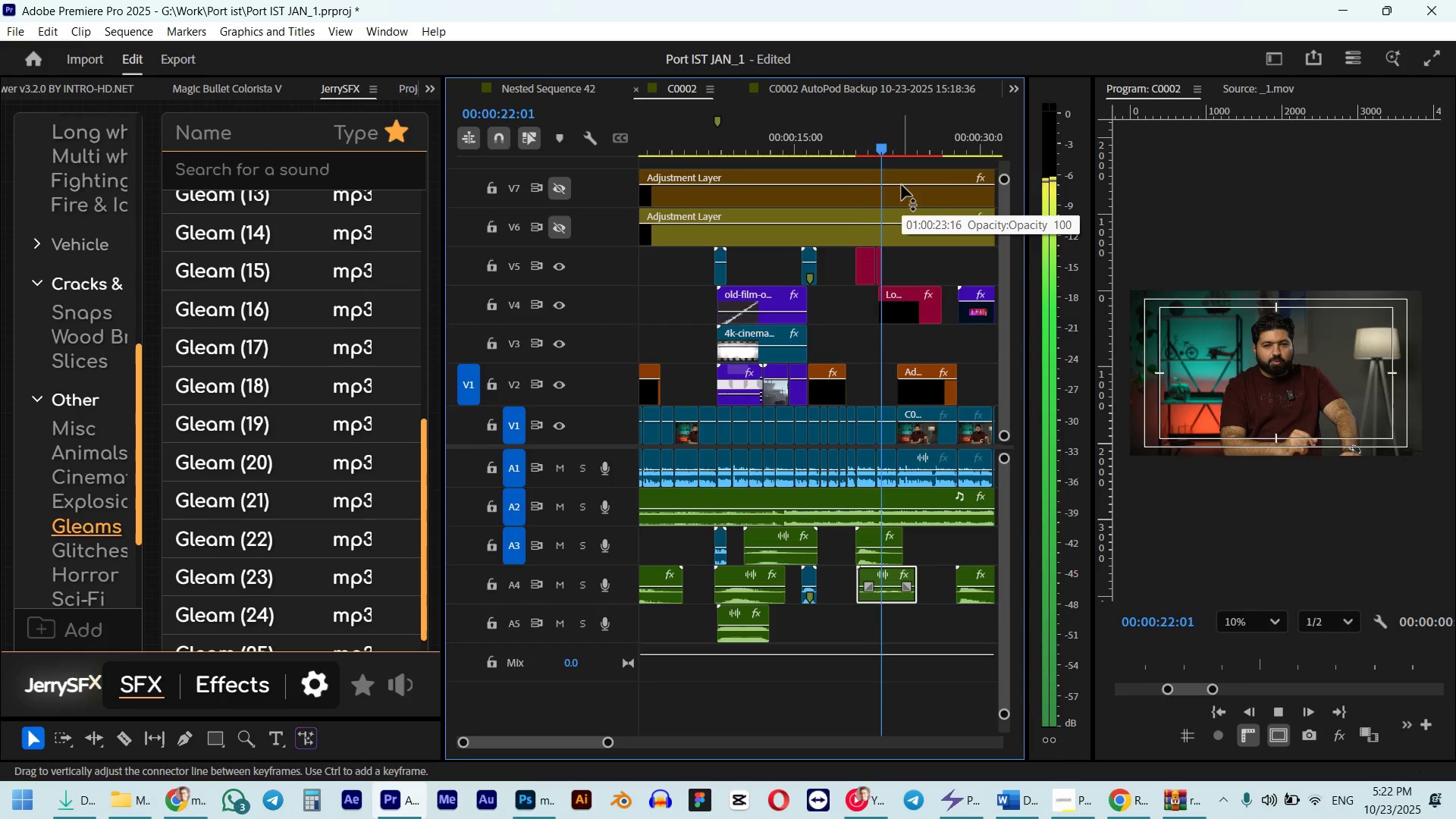 
key(Space)
 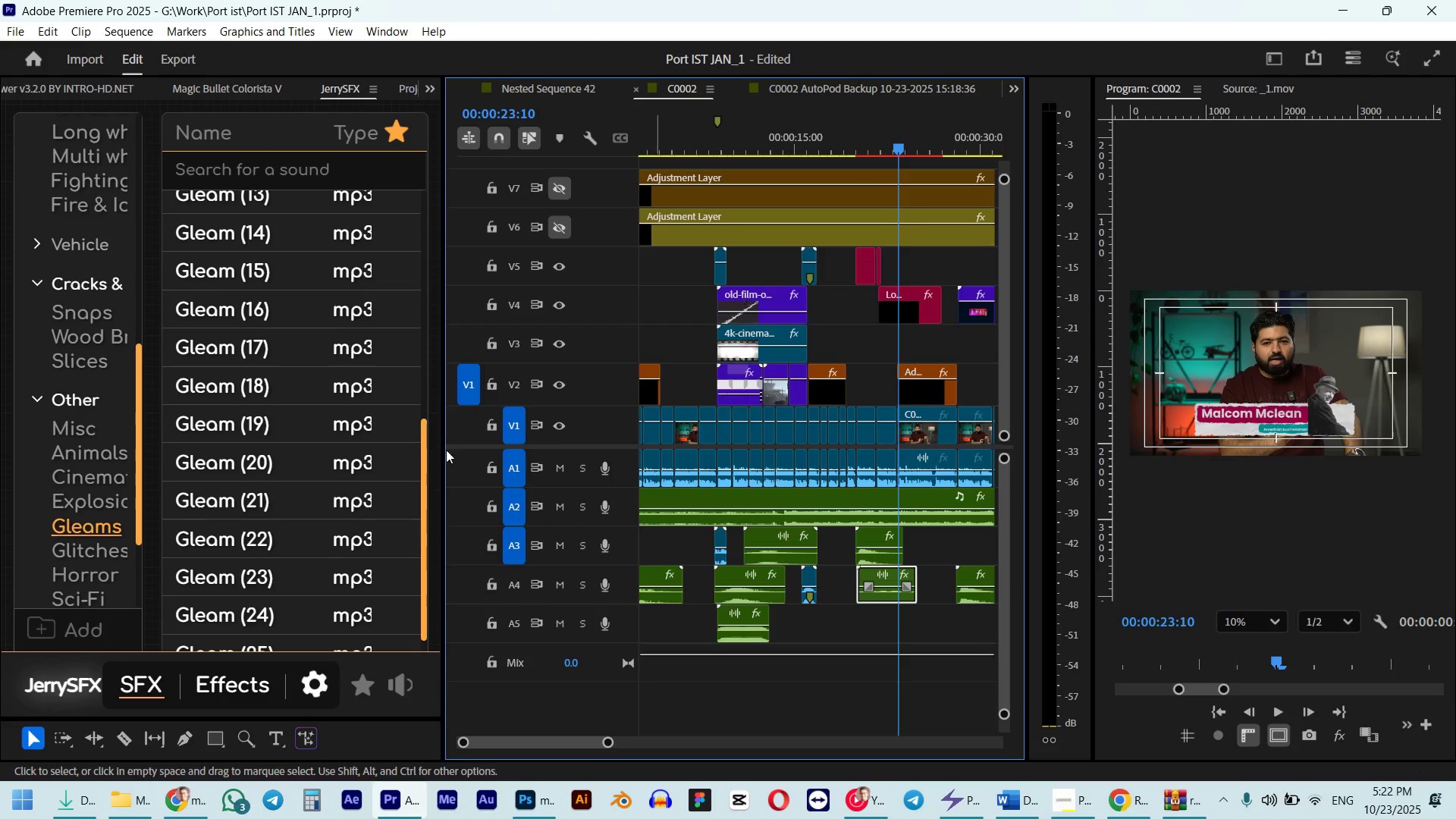 
scroll: coordinate [240, 552], scroll_direction: down, amount: 5.0
 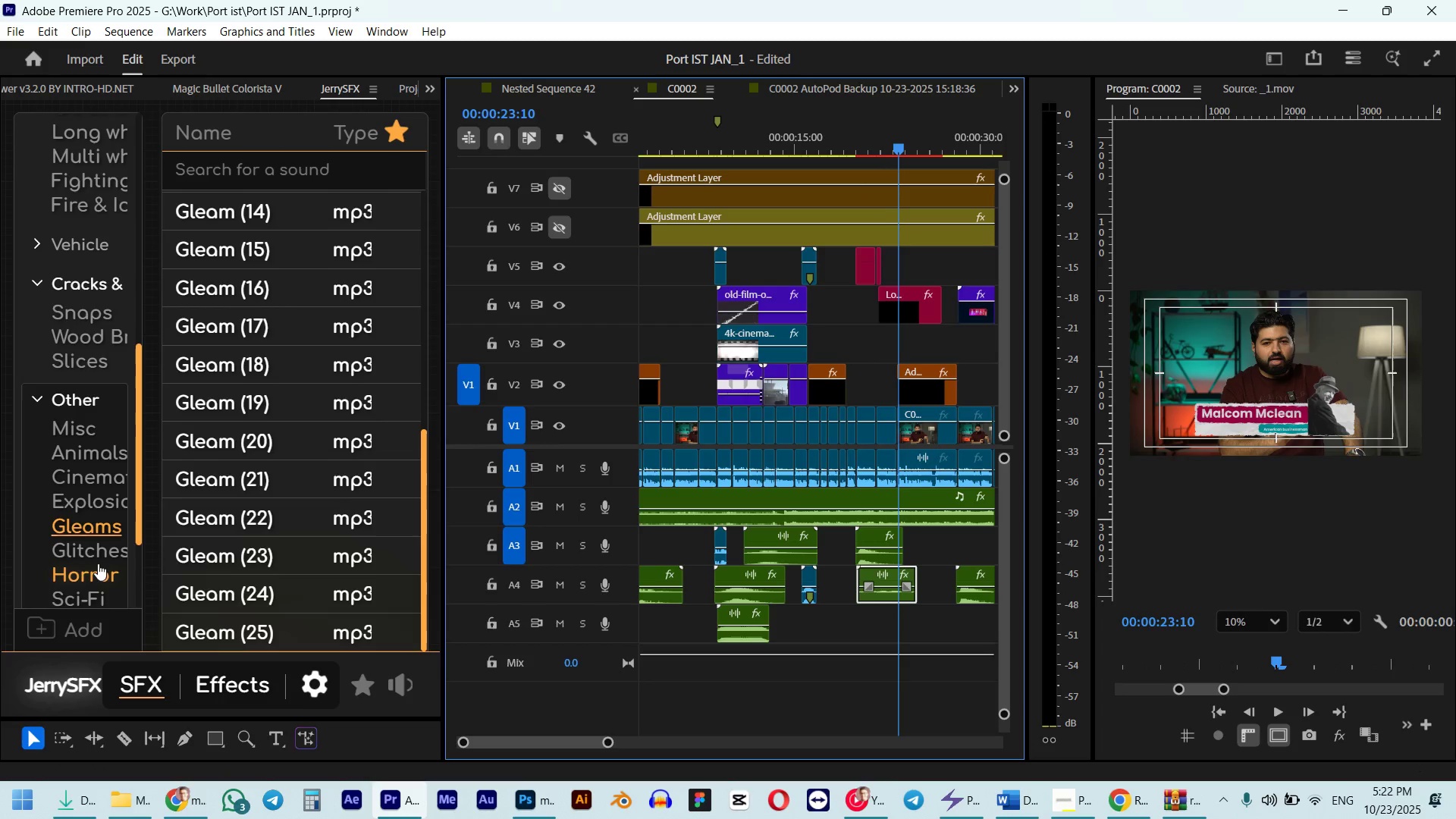 
left_click([92, 554])
 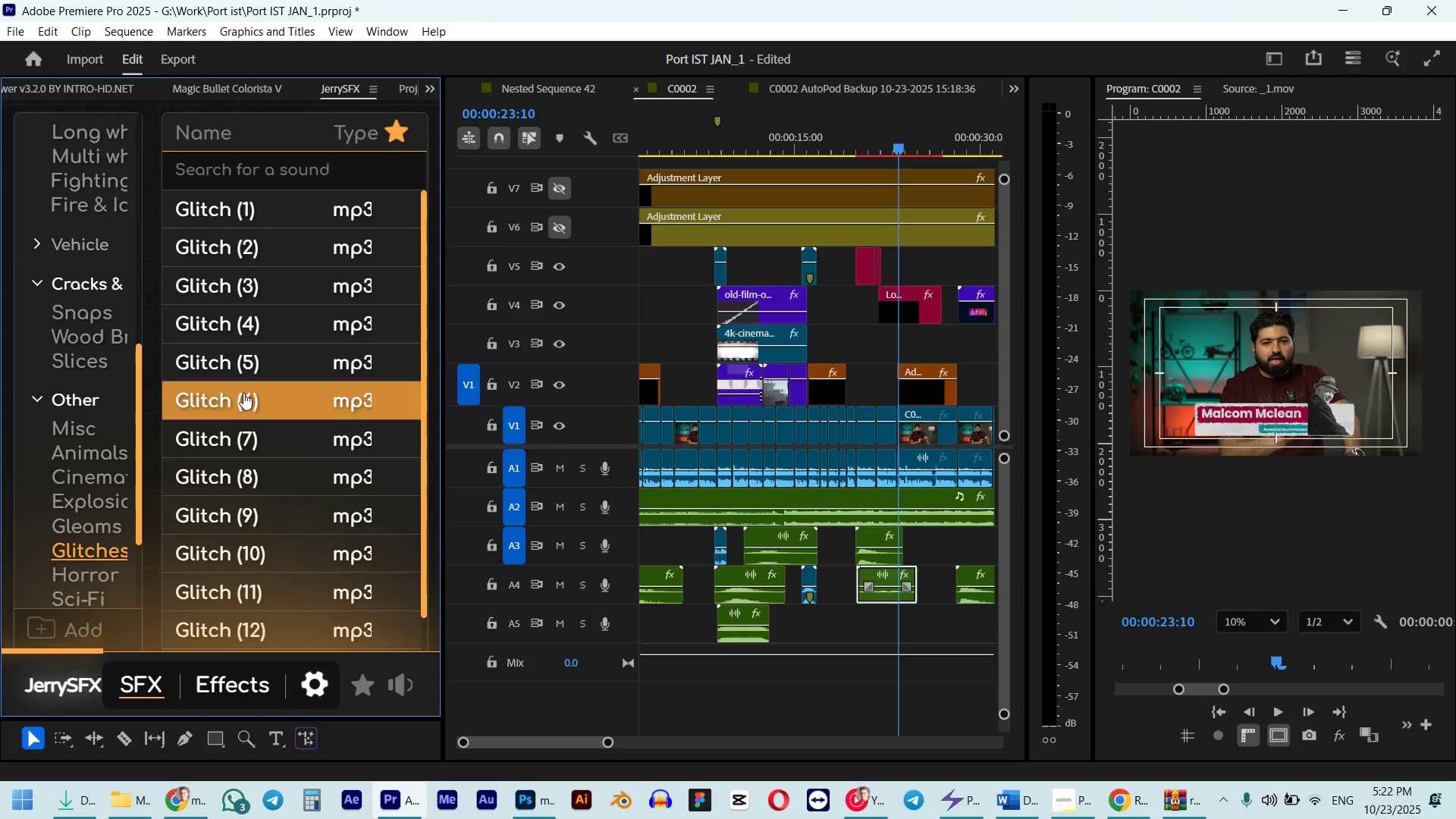 
scroll: coordinate [291, 627], scroll_direction: down, amount: 4.0
 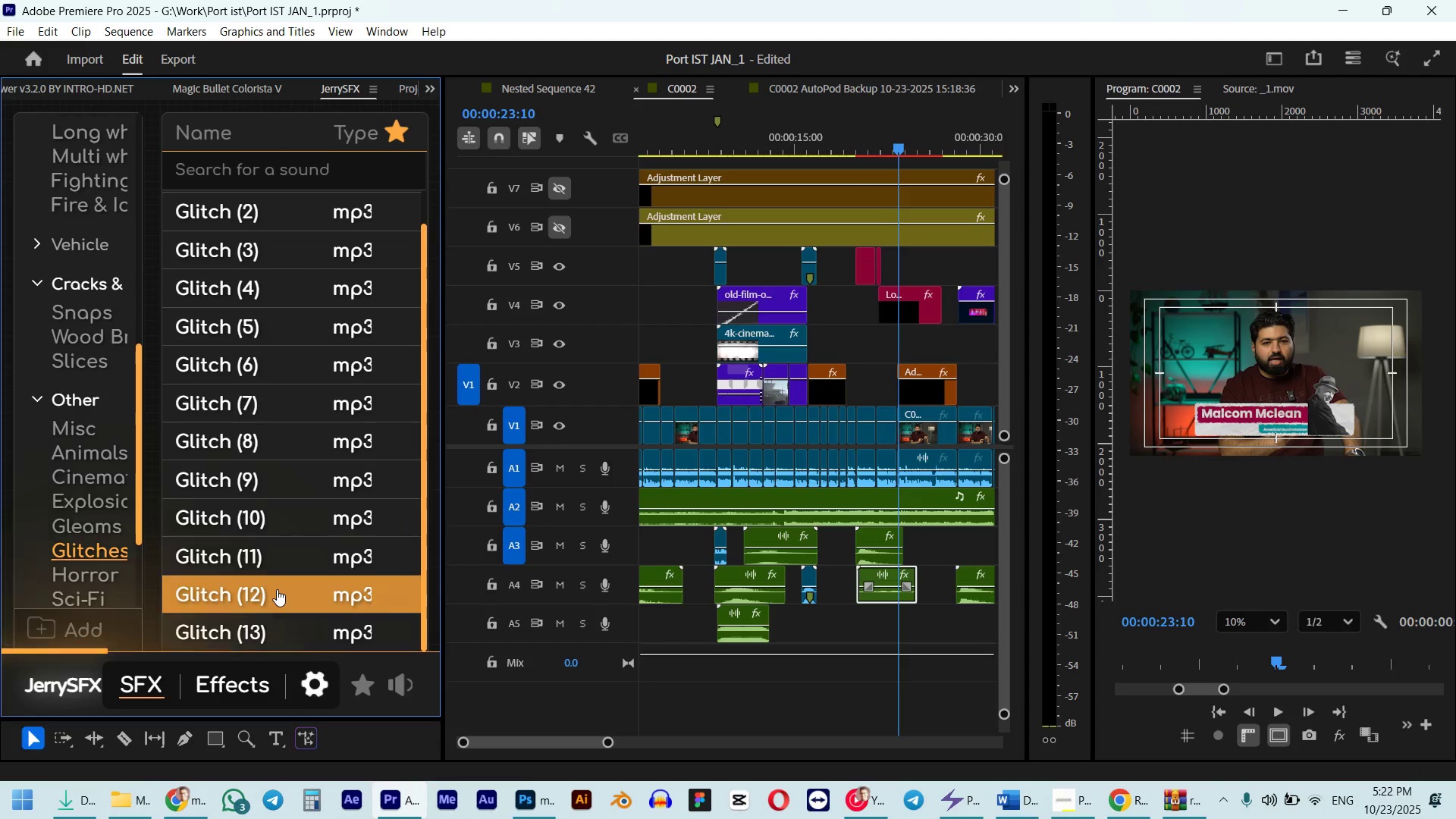 
left_click([277, 589])
 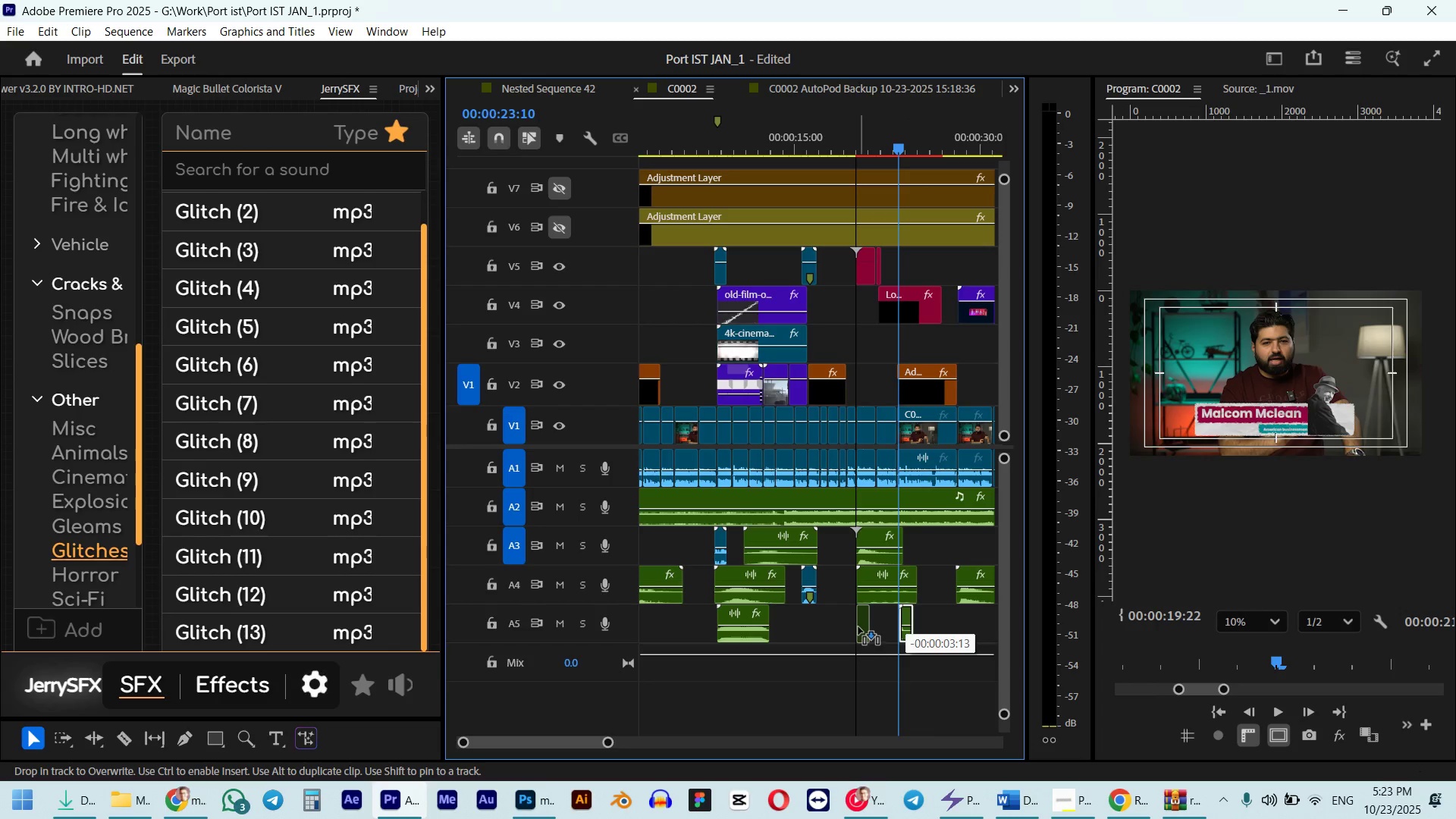 
key(Alt+Shift+ArrowLeft)
 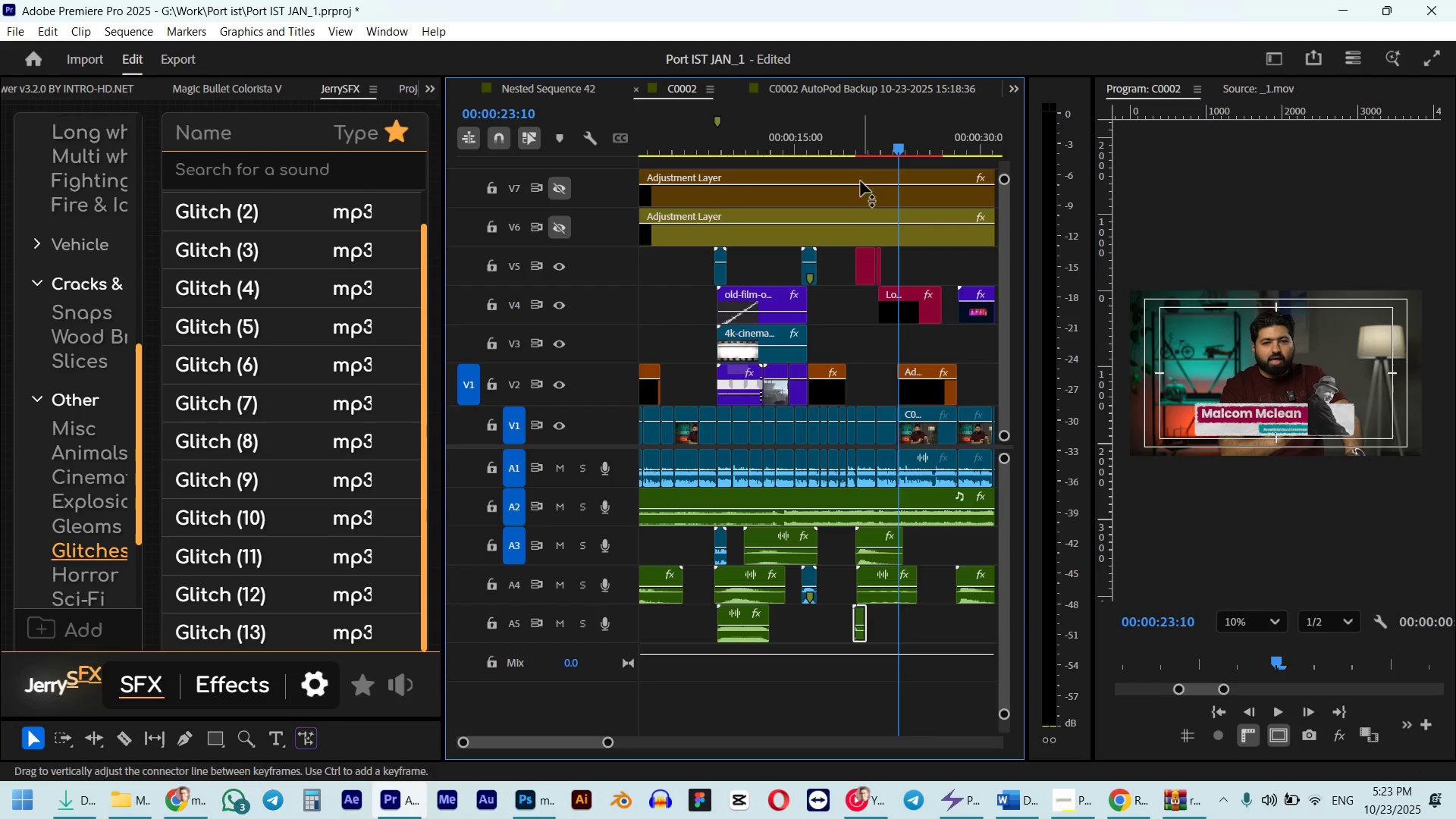 
left_click([850, 145])
 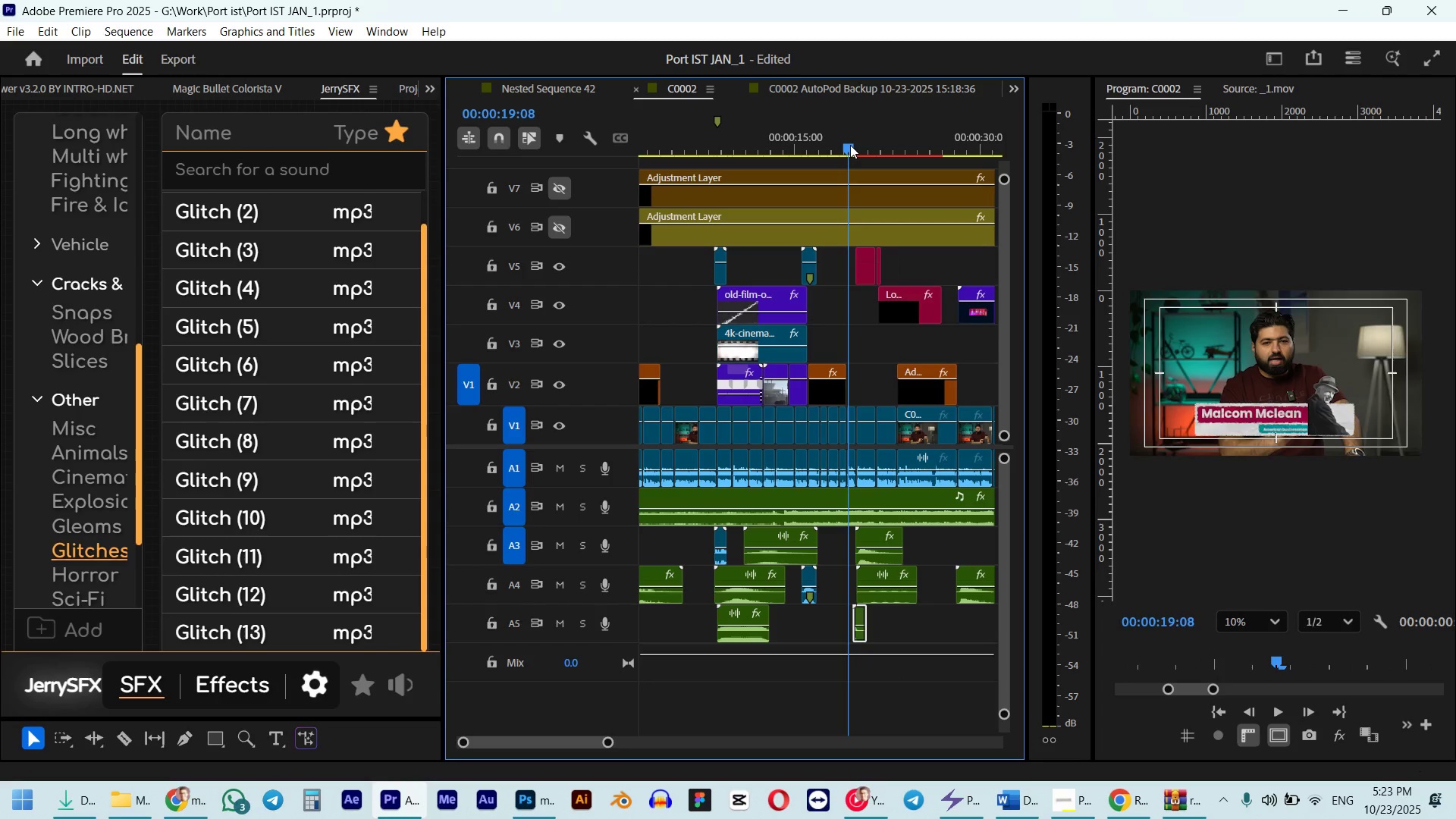 
key(Space)
 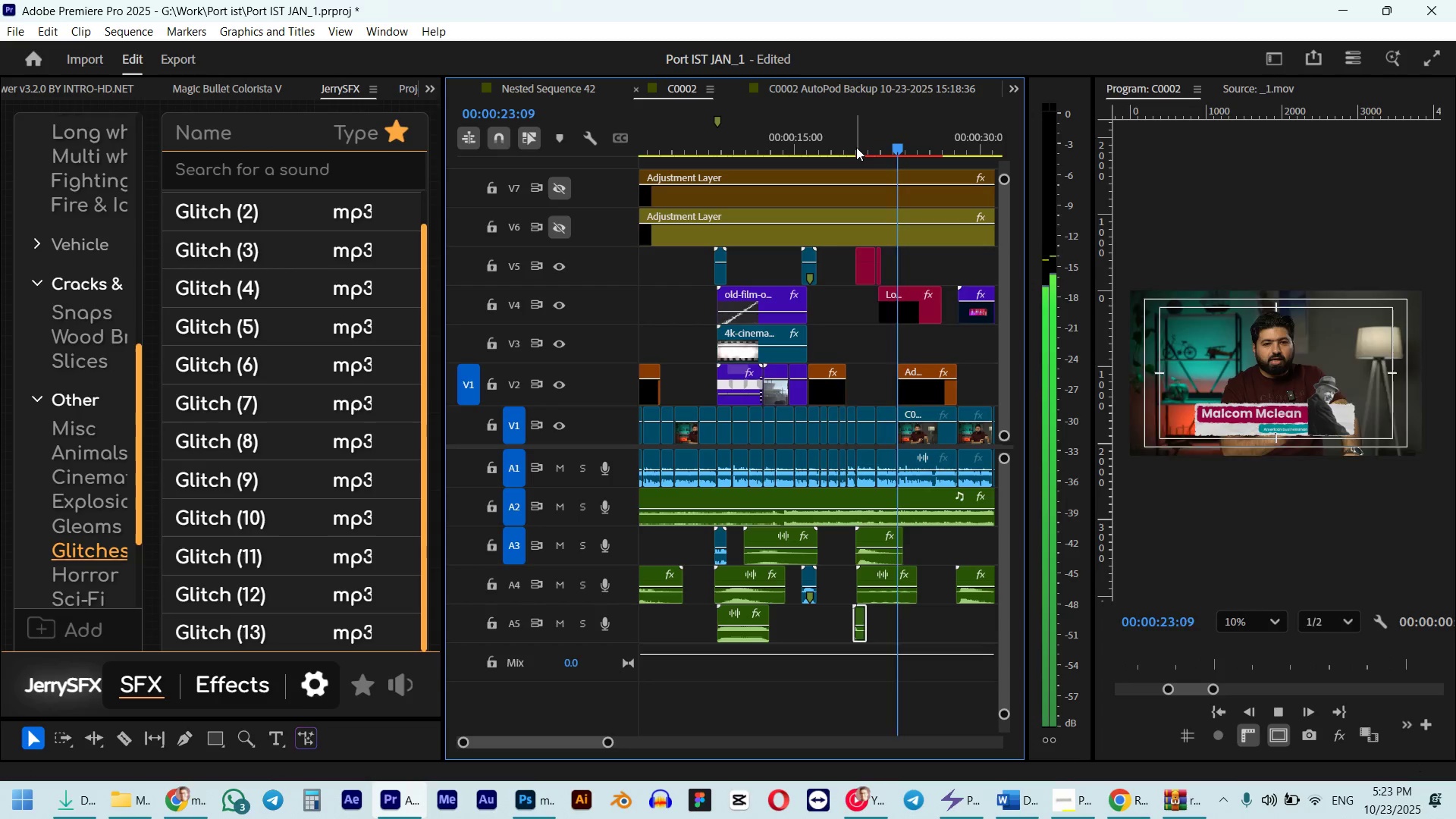 
wait(5.73)
 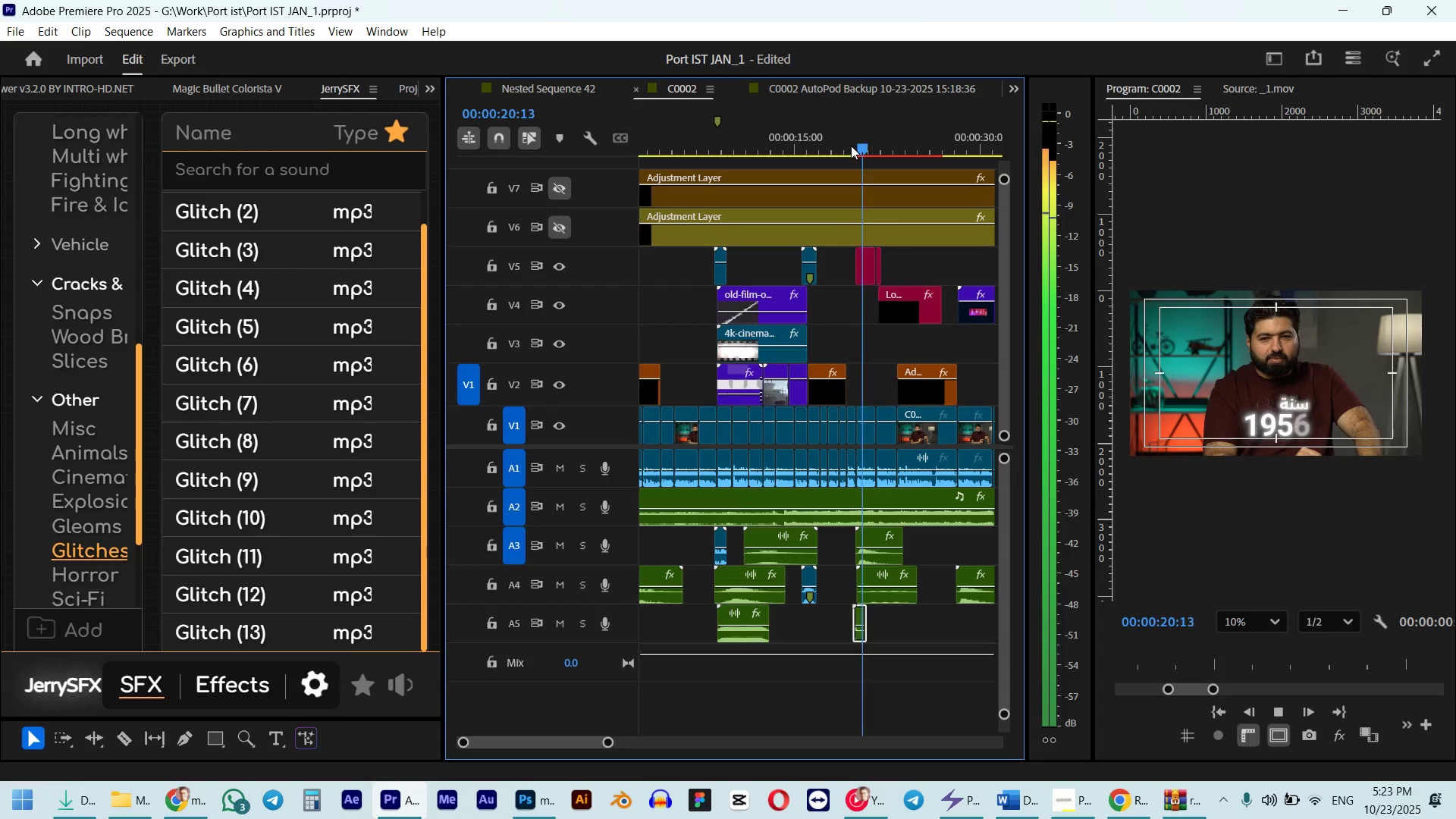 
key(Space)
 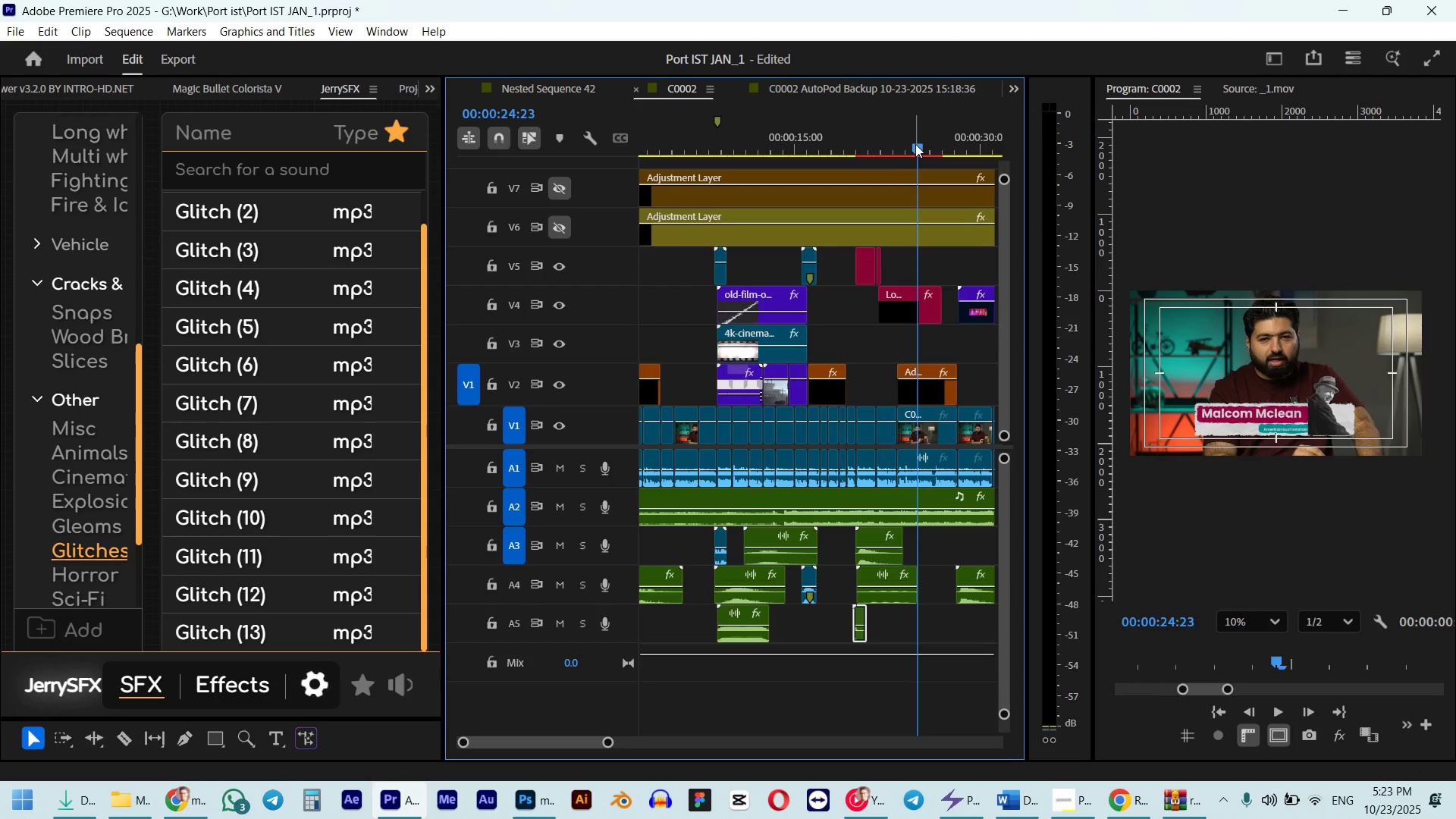 
hold_key(key=ShiftLeft, duration=1.53)
 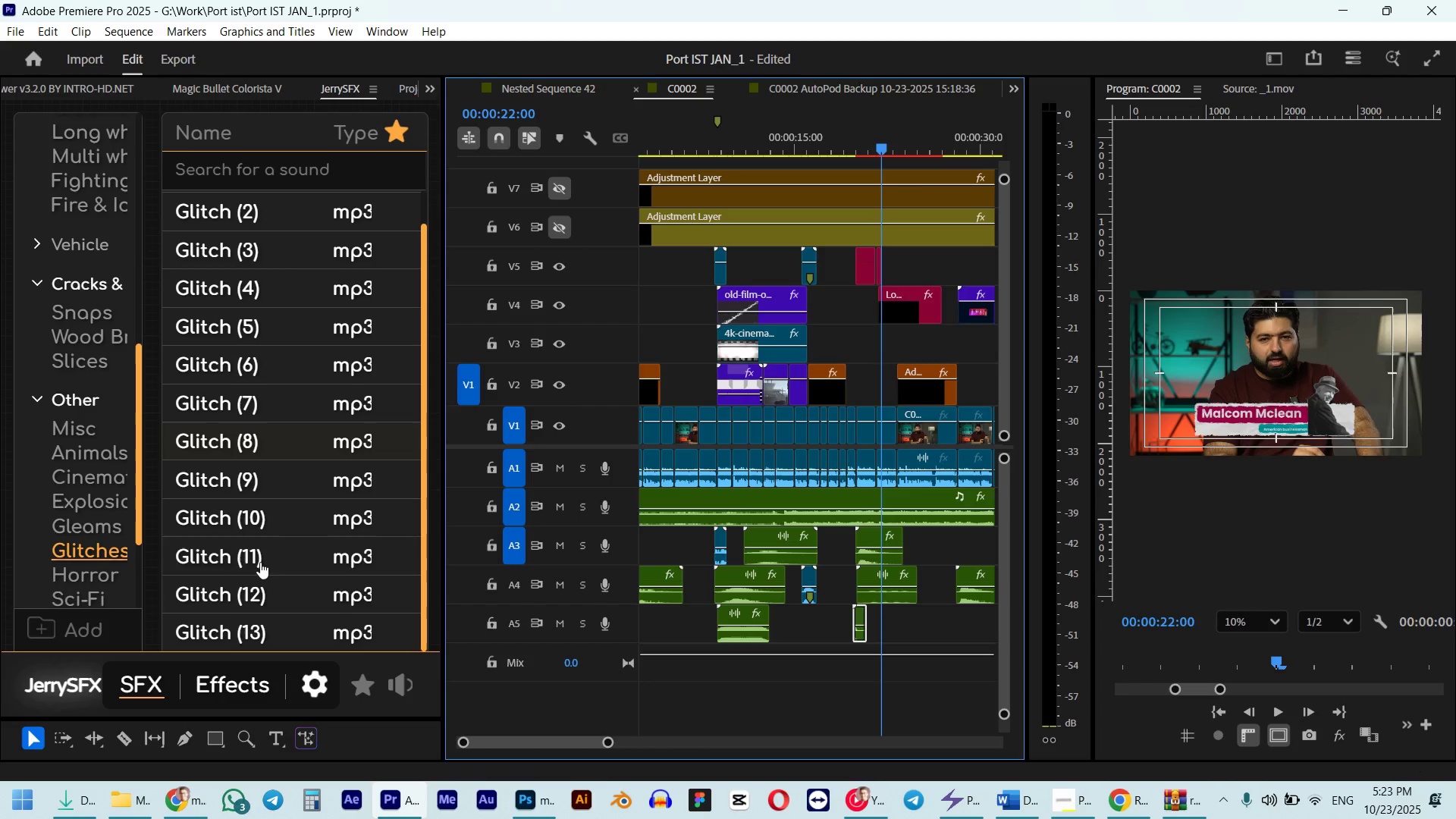 
key(Shift+ShiftLeft)
 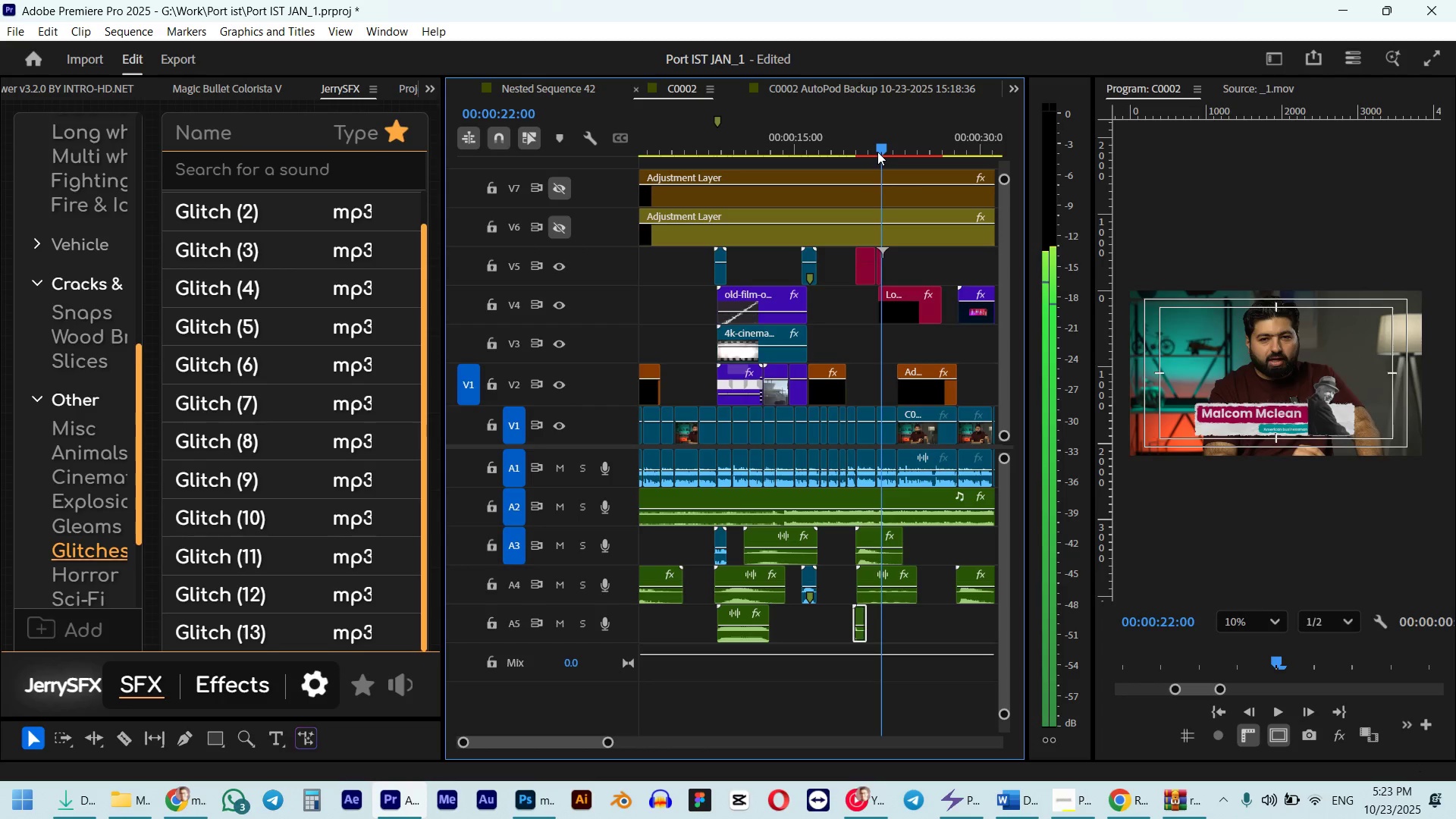 
key(Shift+ShiftLeft)
 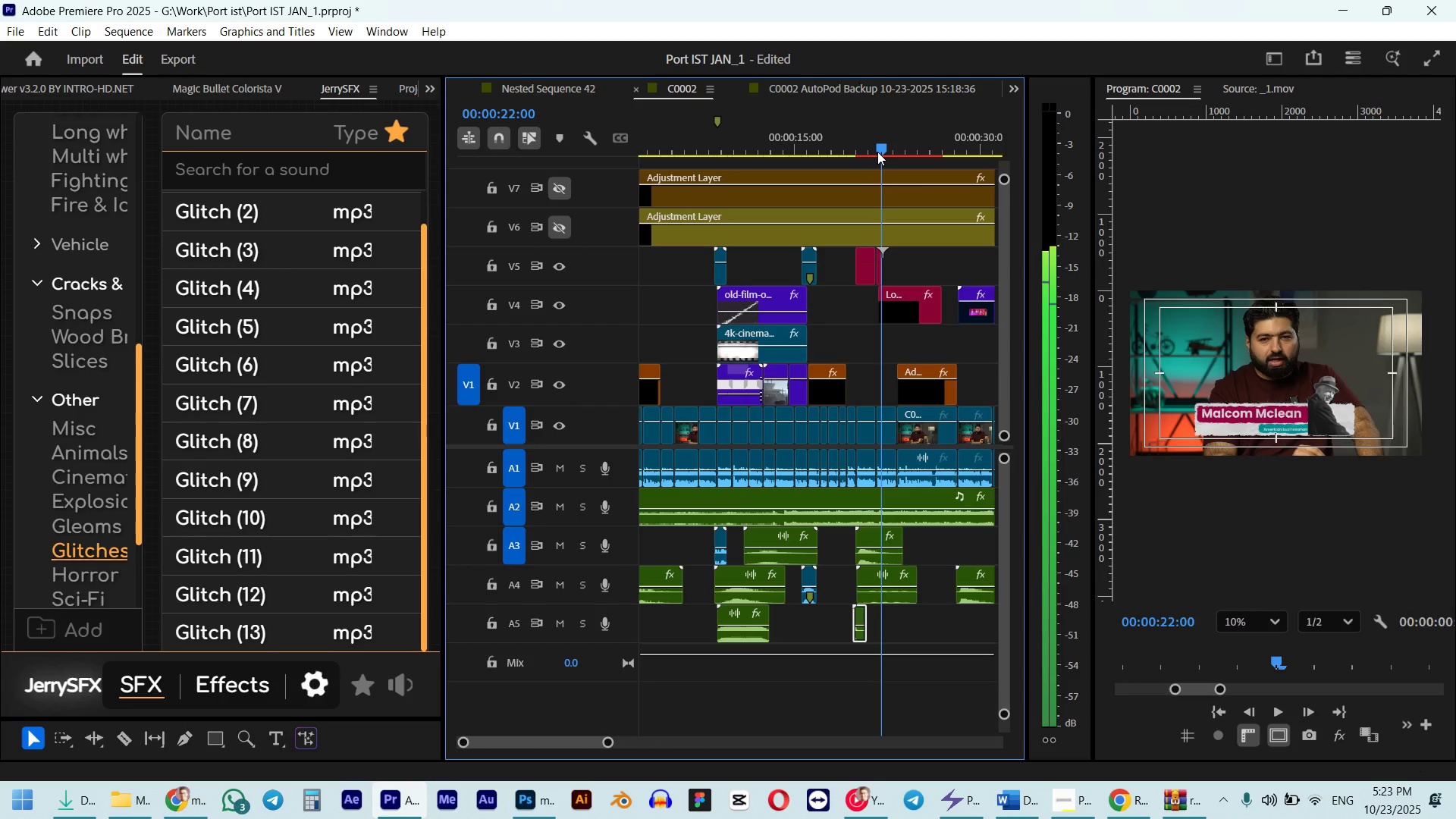 
key(Shift+ShiftLeft)
 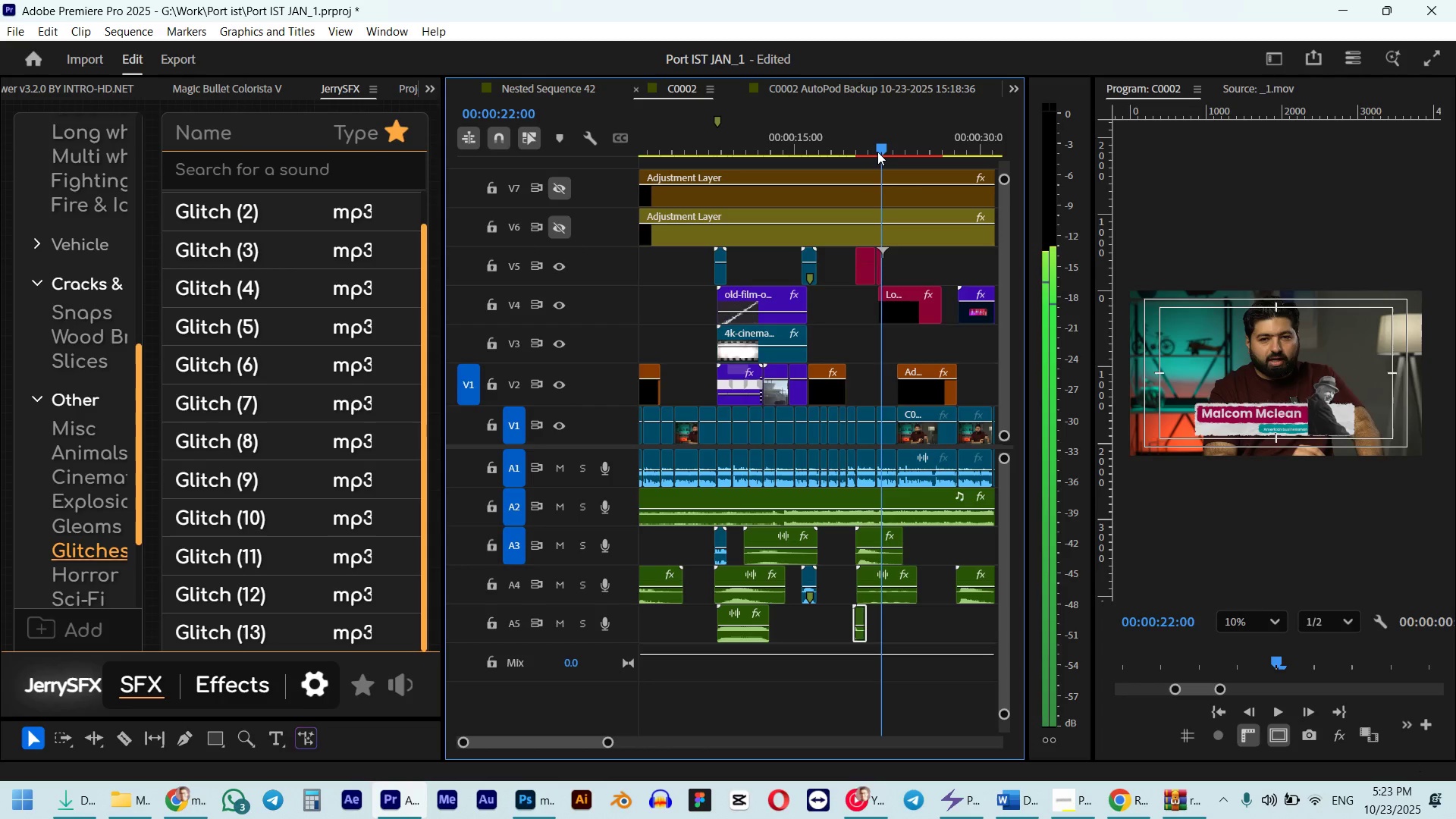 
key(Shift+ShiftLeft)
 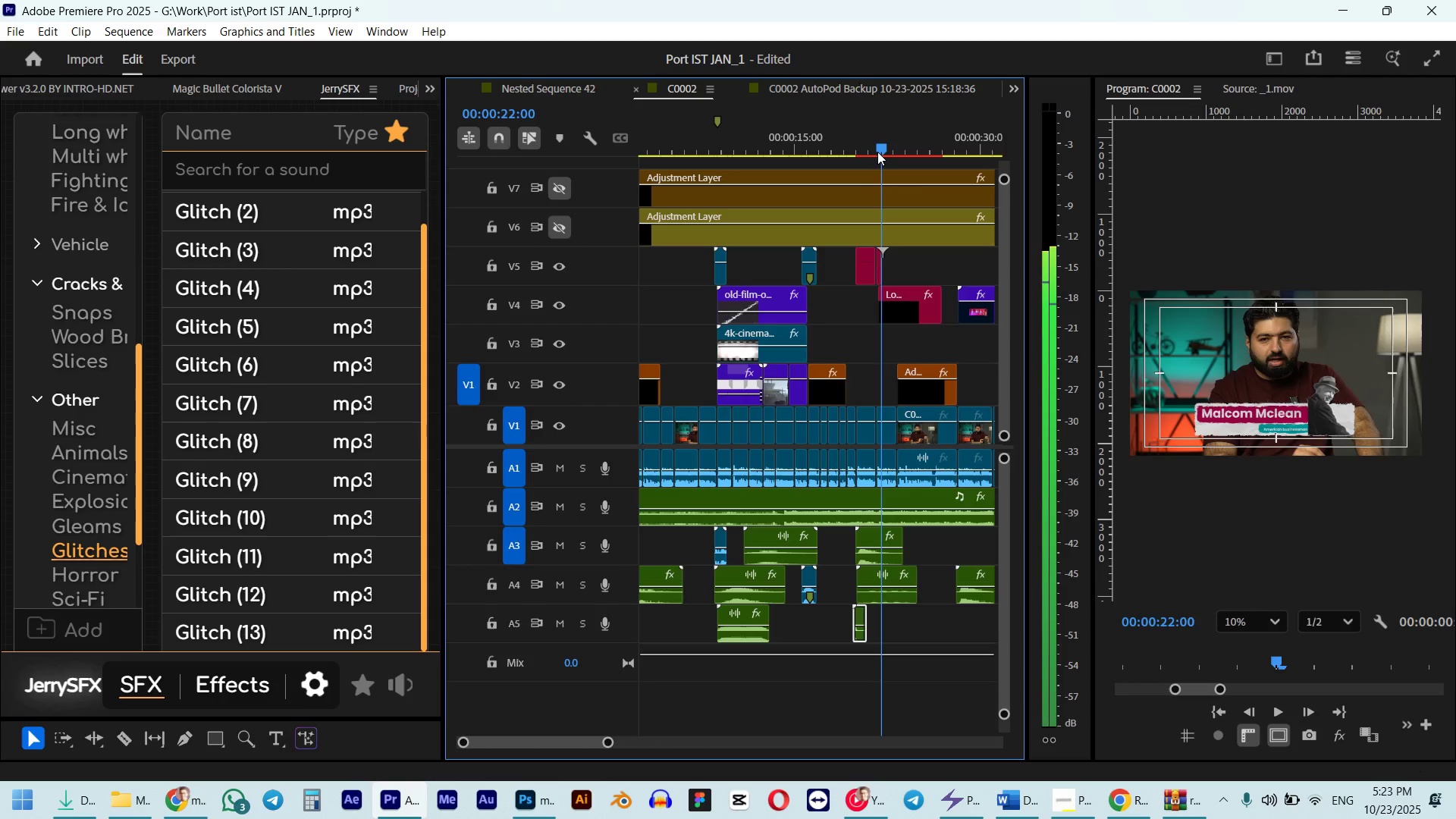 
key(Shift+ShiftLeft)
 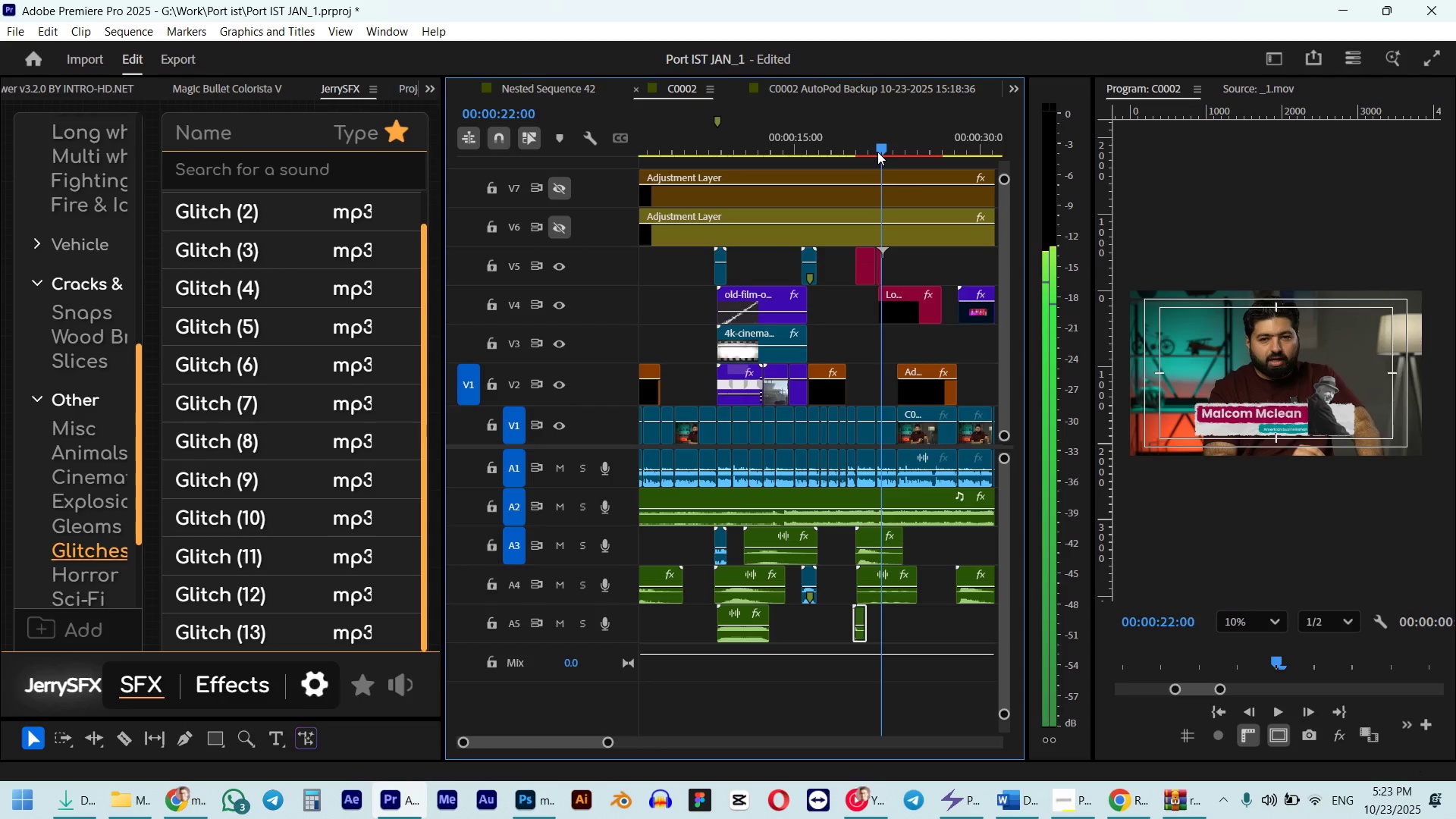 
key(Shift+ShiftLeft)
 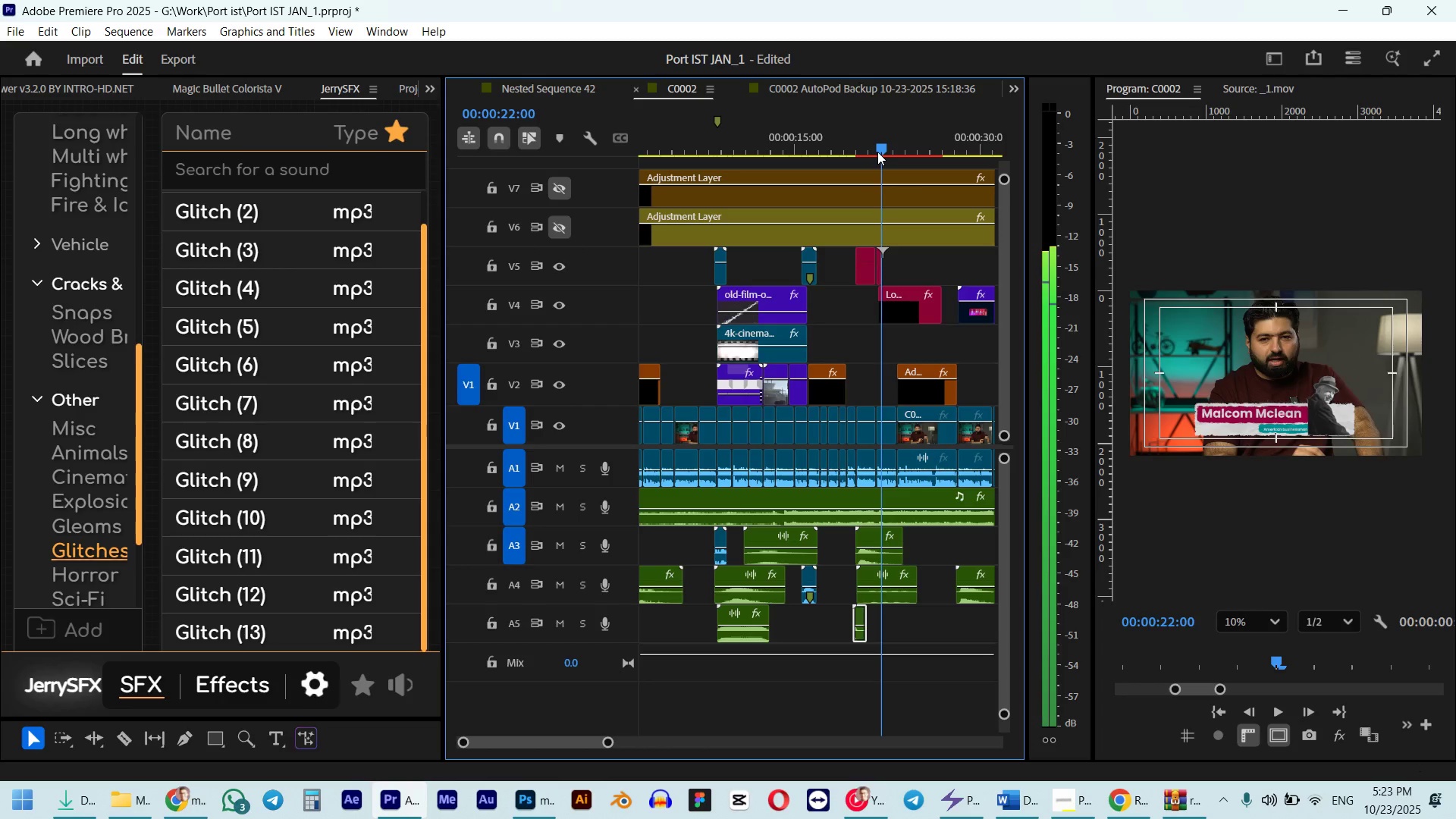 
key(Shift+ShiftLeft)
 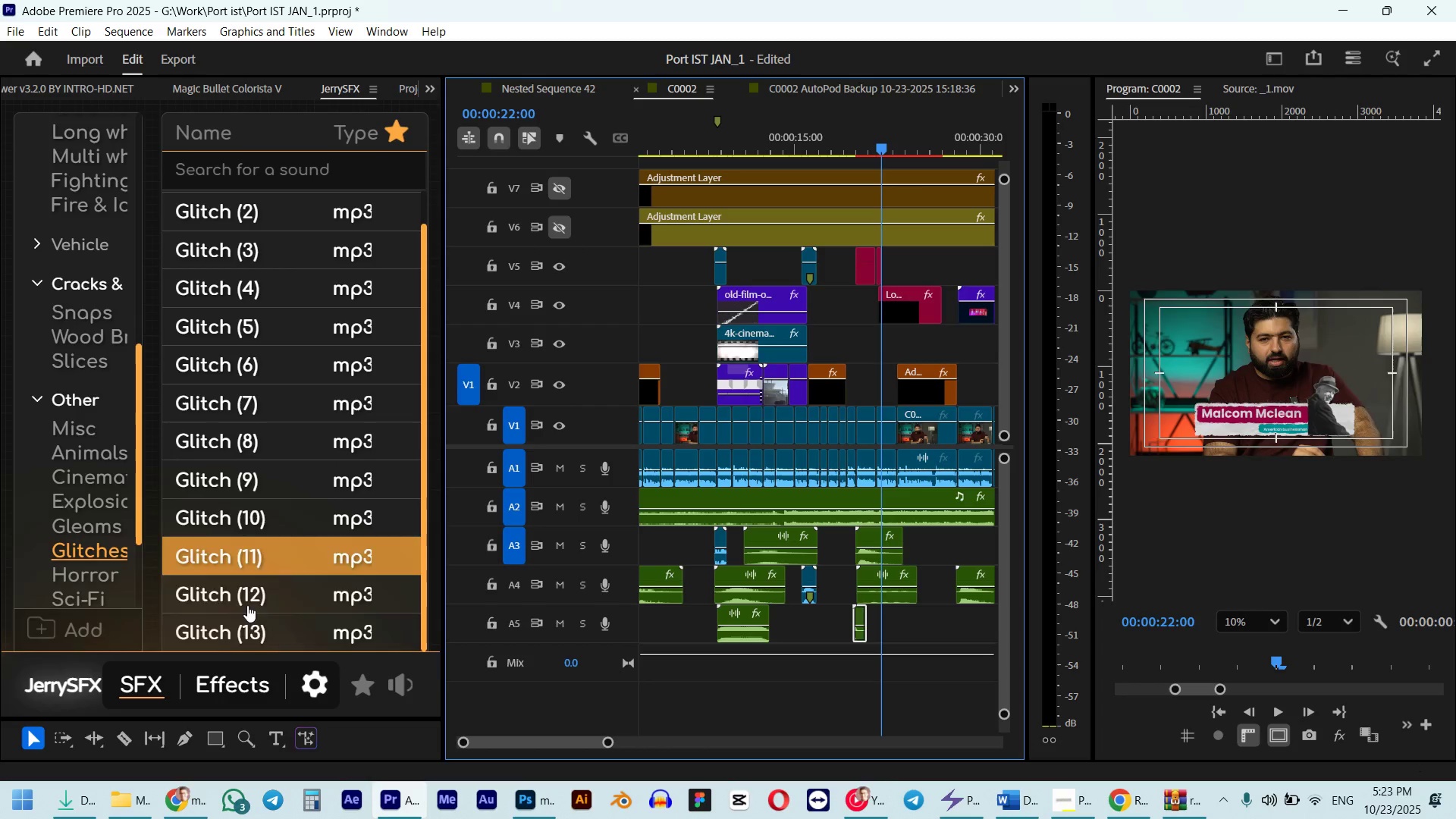 
scroll: coordinate [250, 635], scroll_direction: down, amount: 2.0
 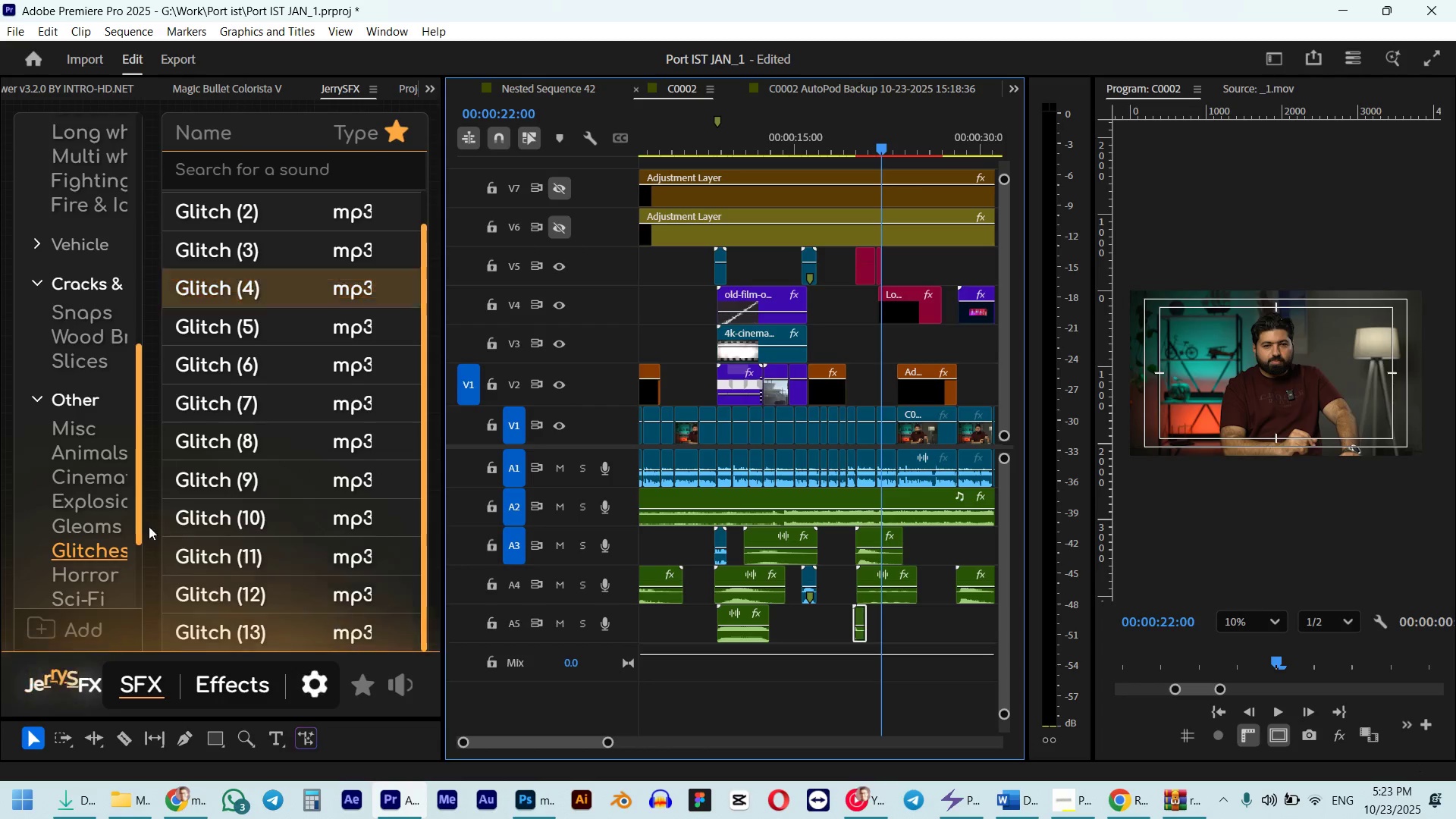 
left_click([96, 571])
 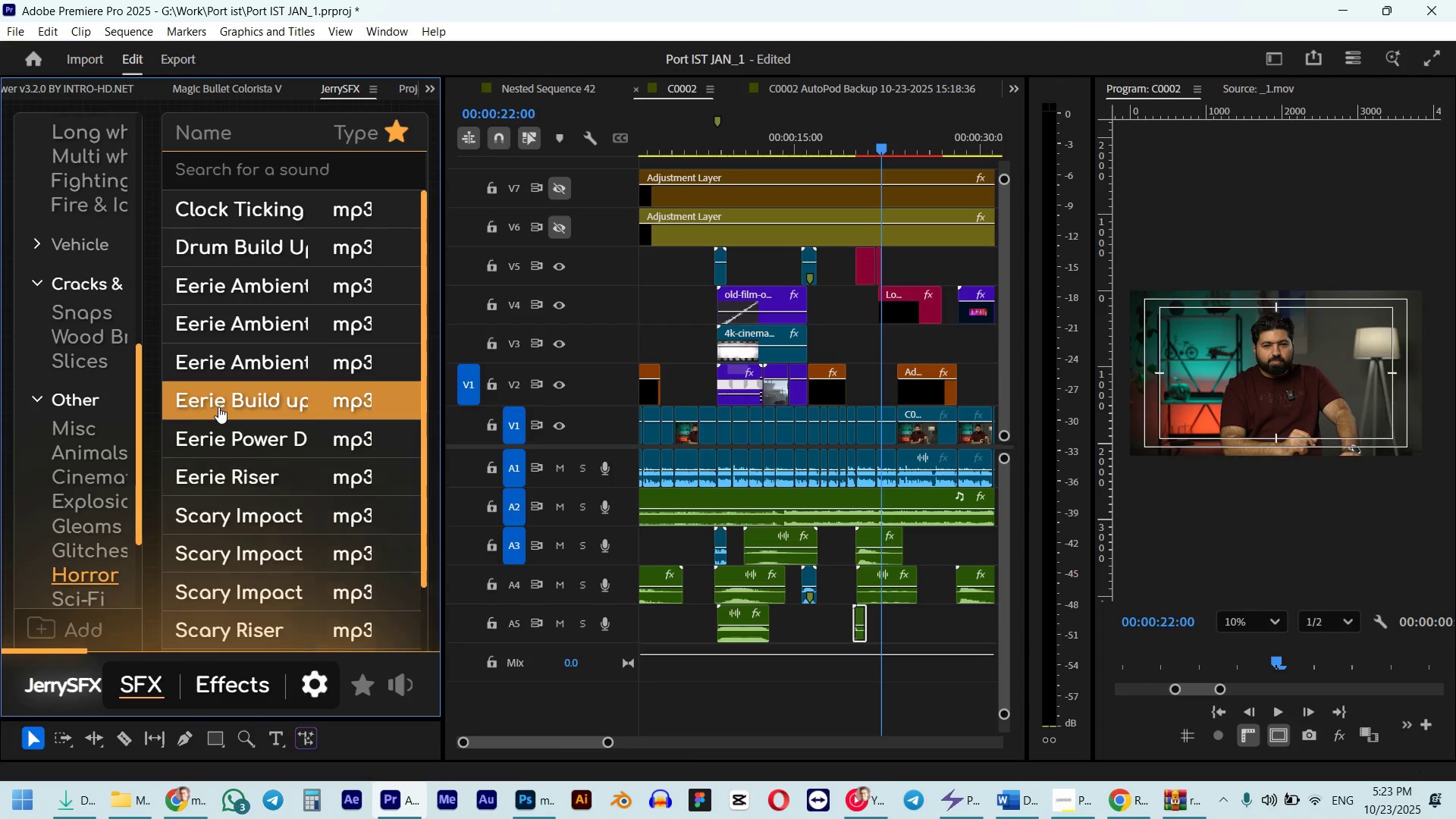 
scroll: coordinate [221, 406], scroll_direction: down, amount: 3.0
 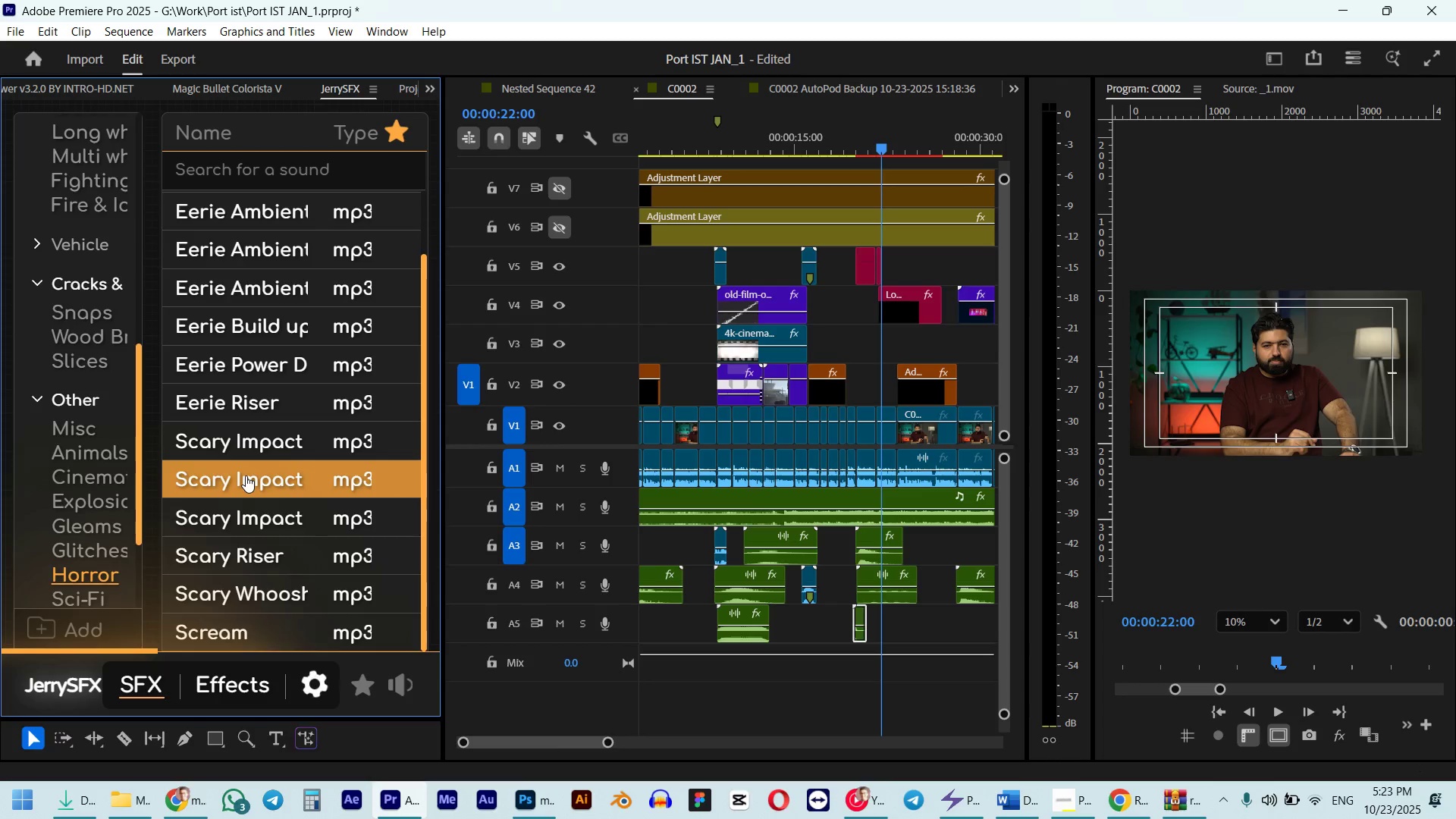 
left_click([246, 475])
 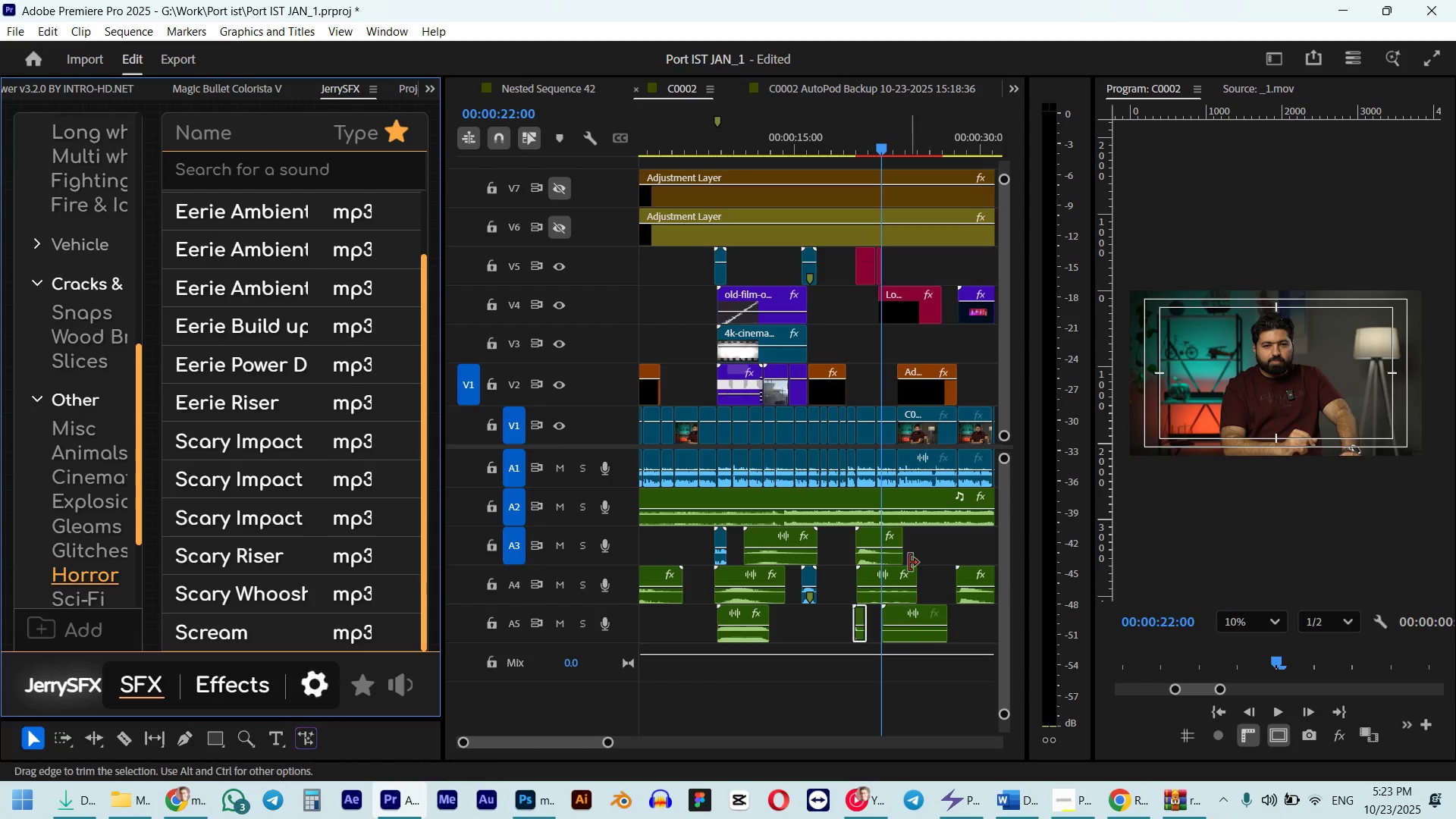 
left_click([923, 643])
 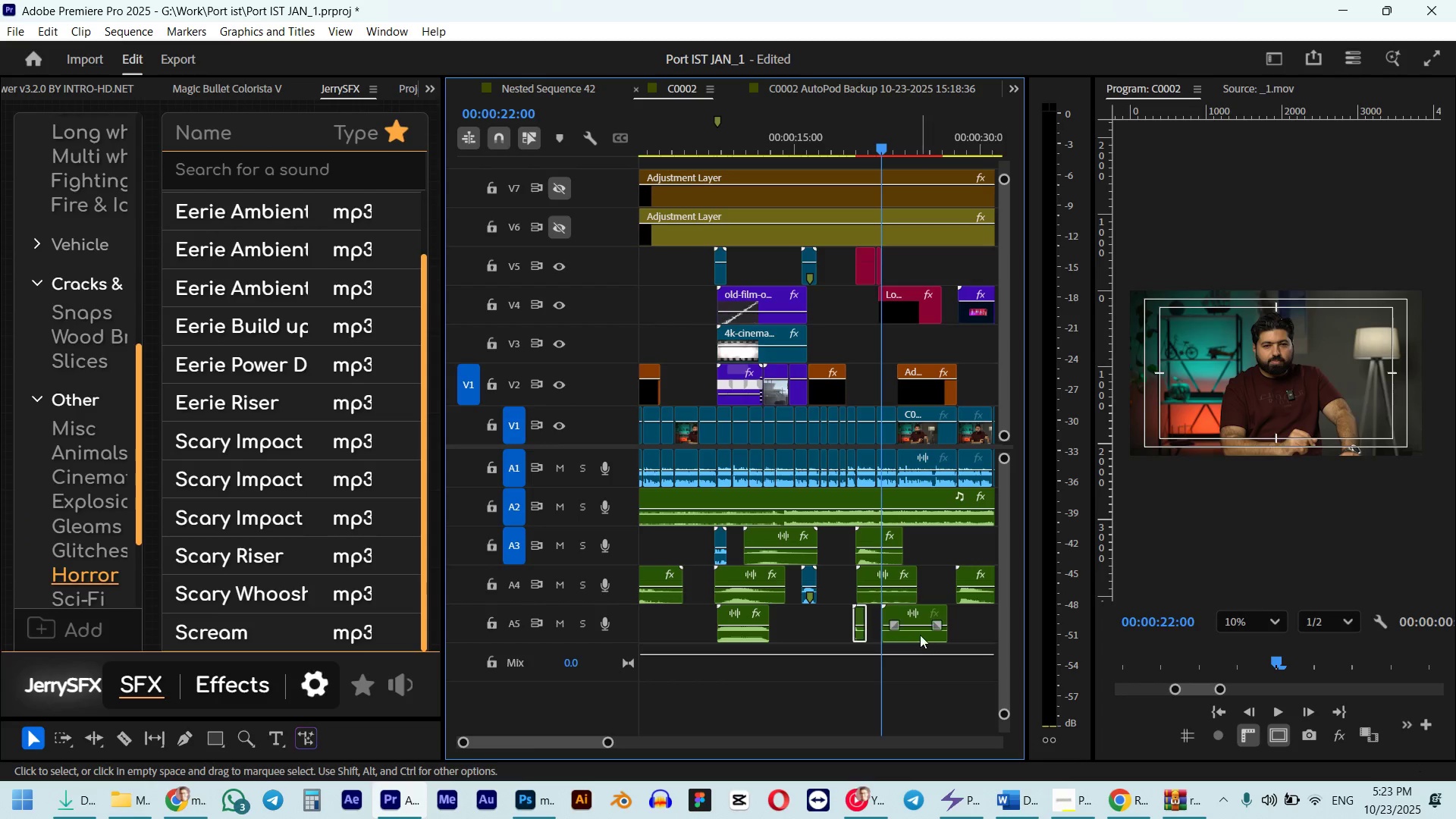 
left_click([920, 635])
 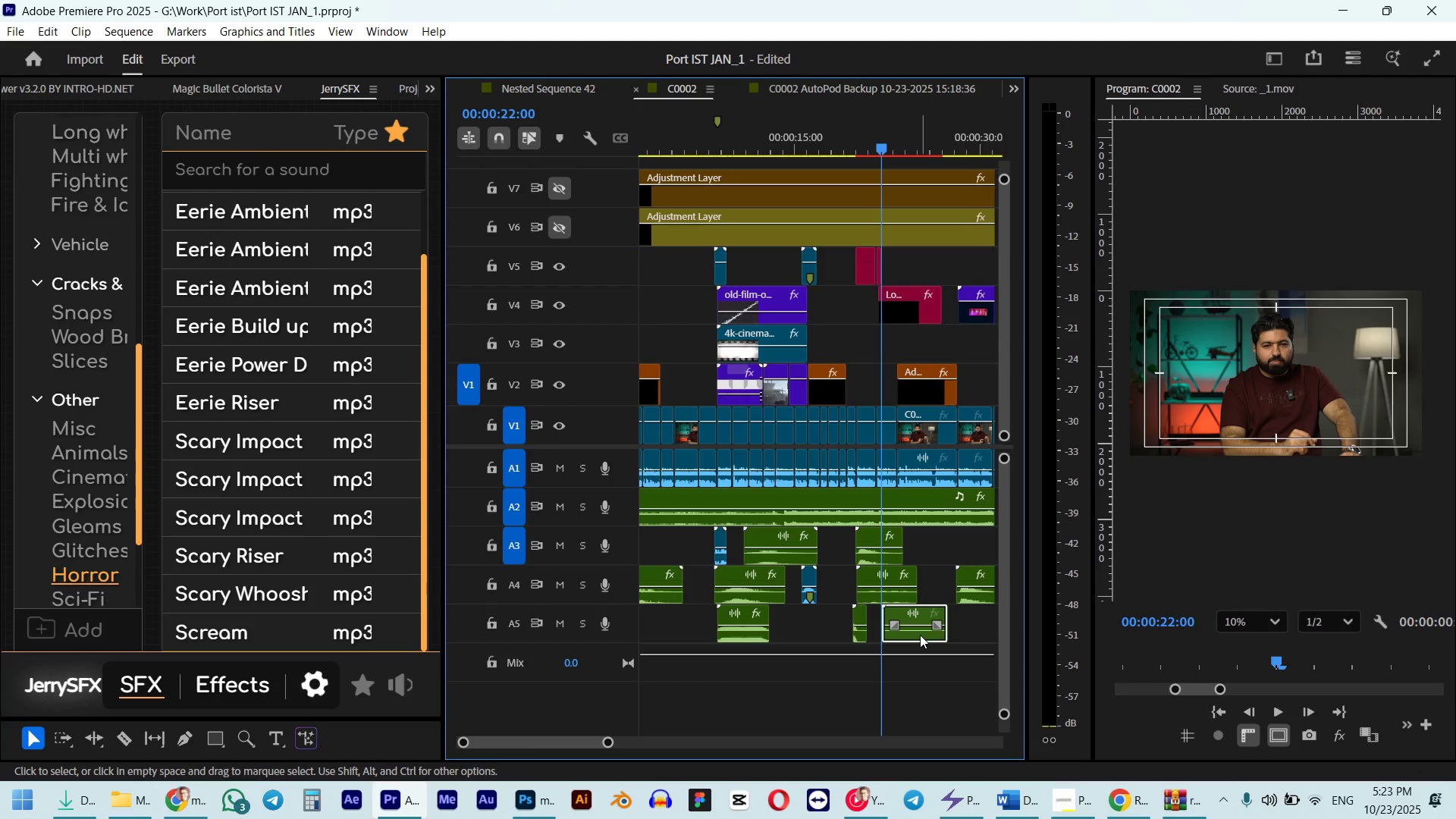 
key(Space)
 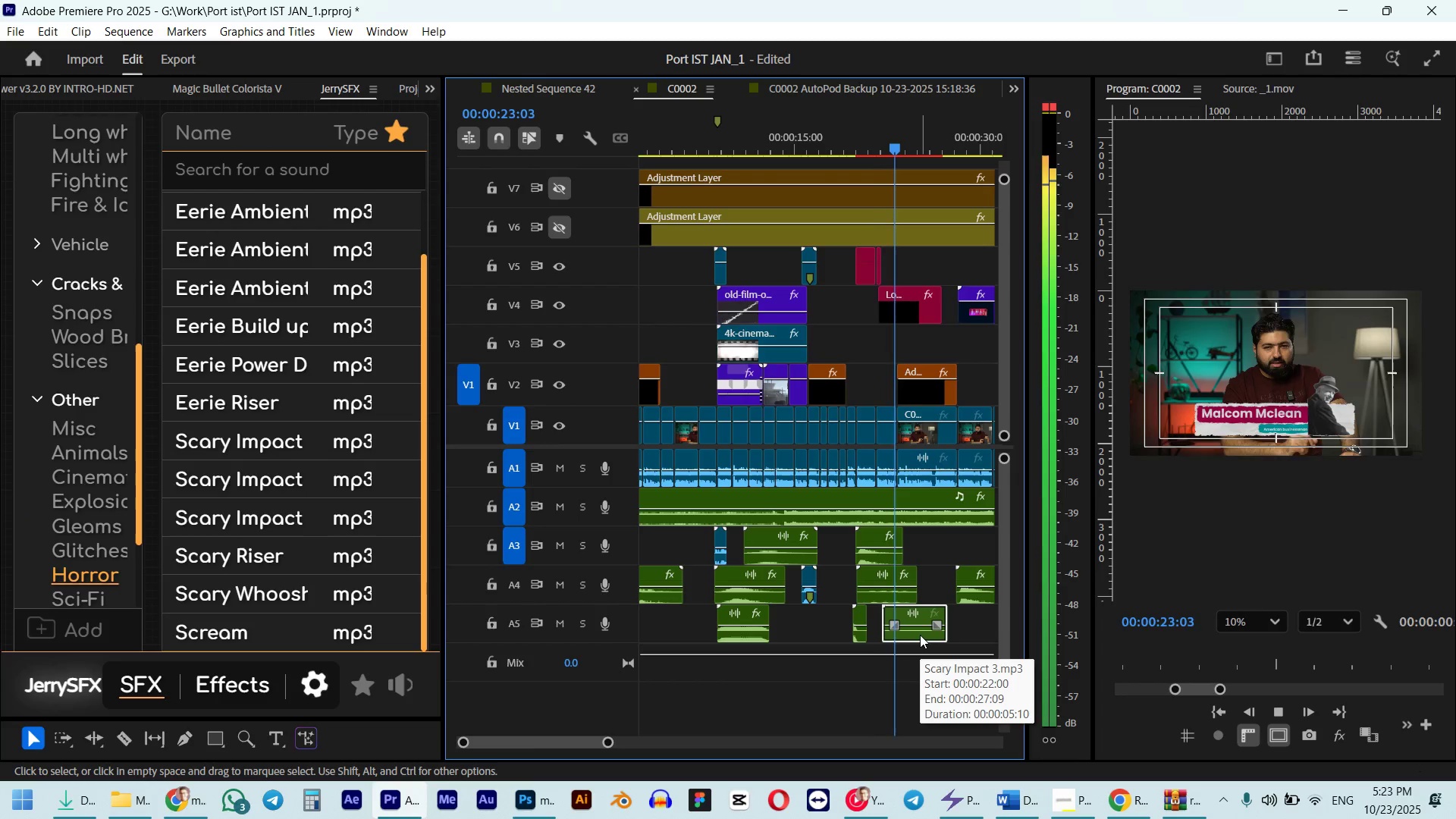 
key(Space)
 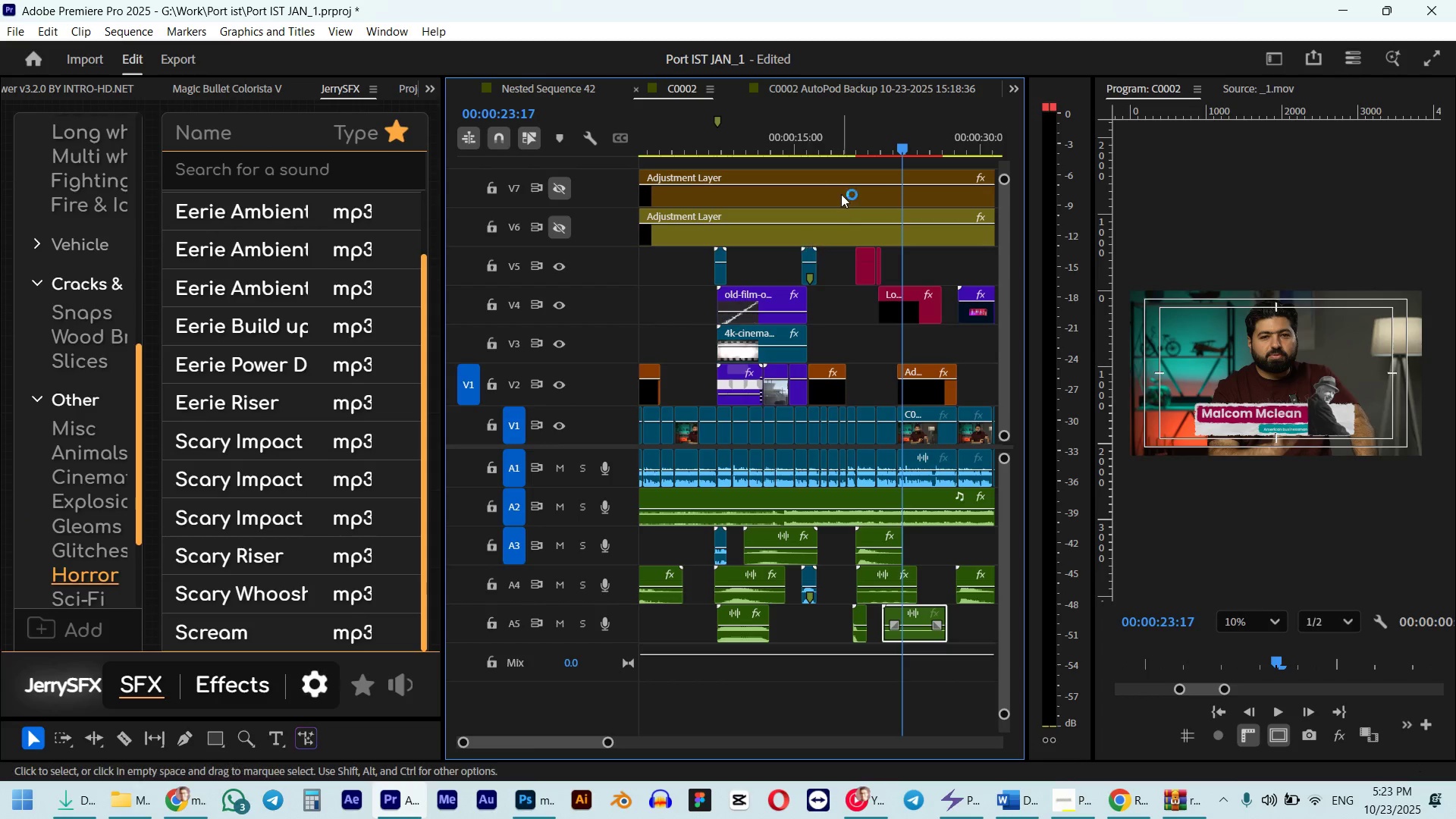 
left_click([846, 142])
 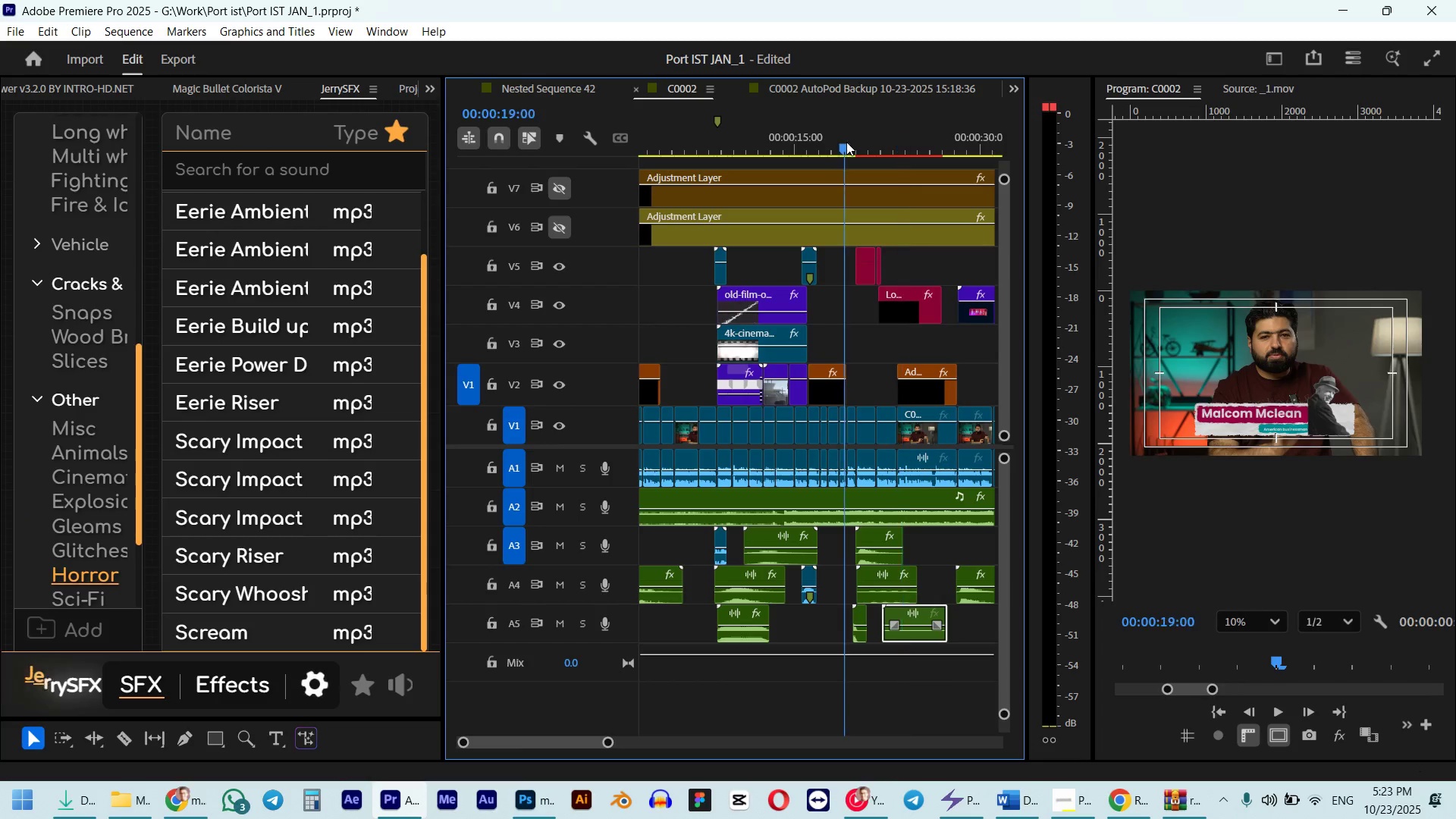 
key(Space)
 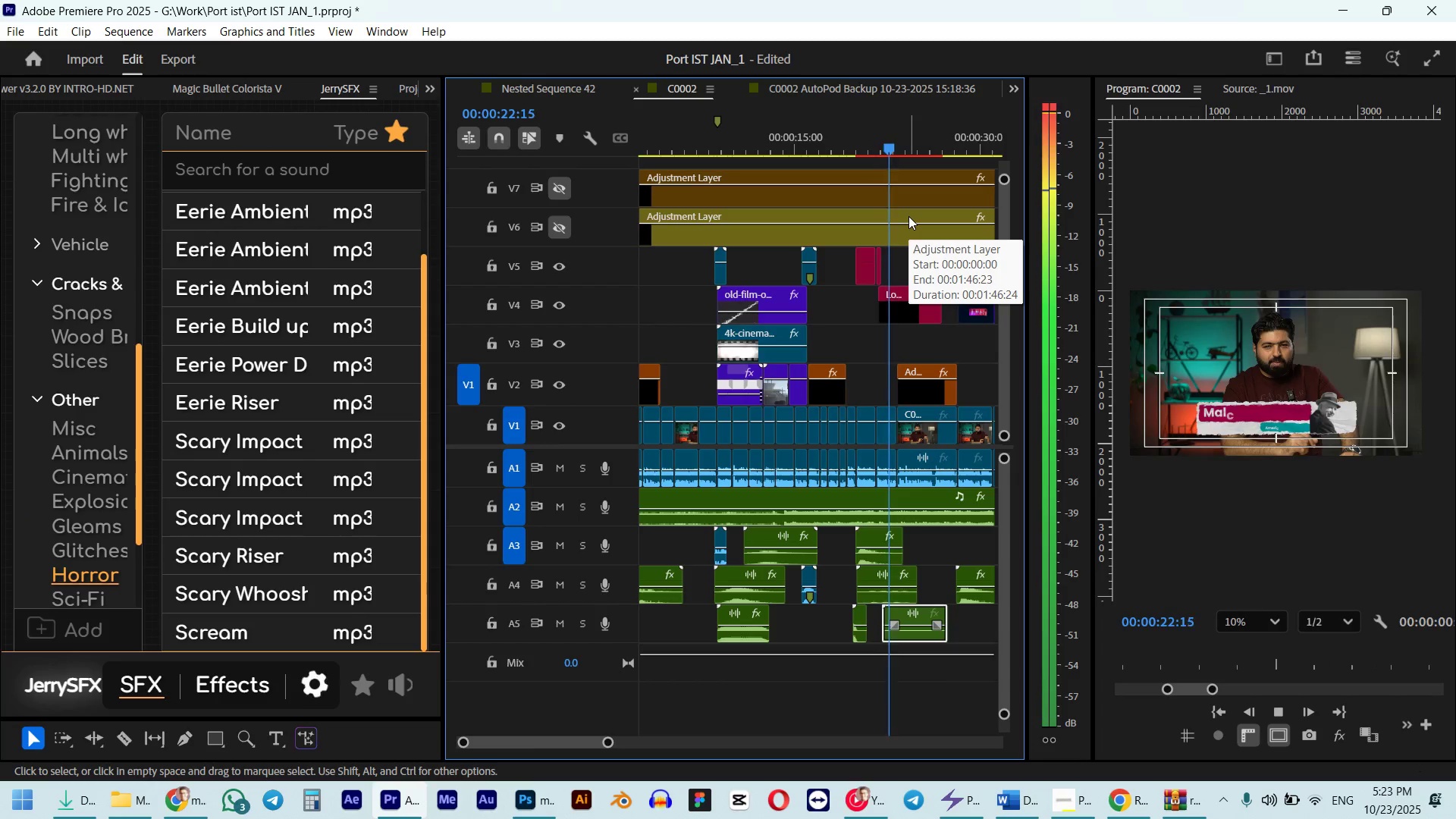 
wait(5.73)
 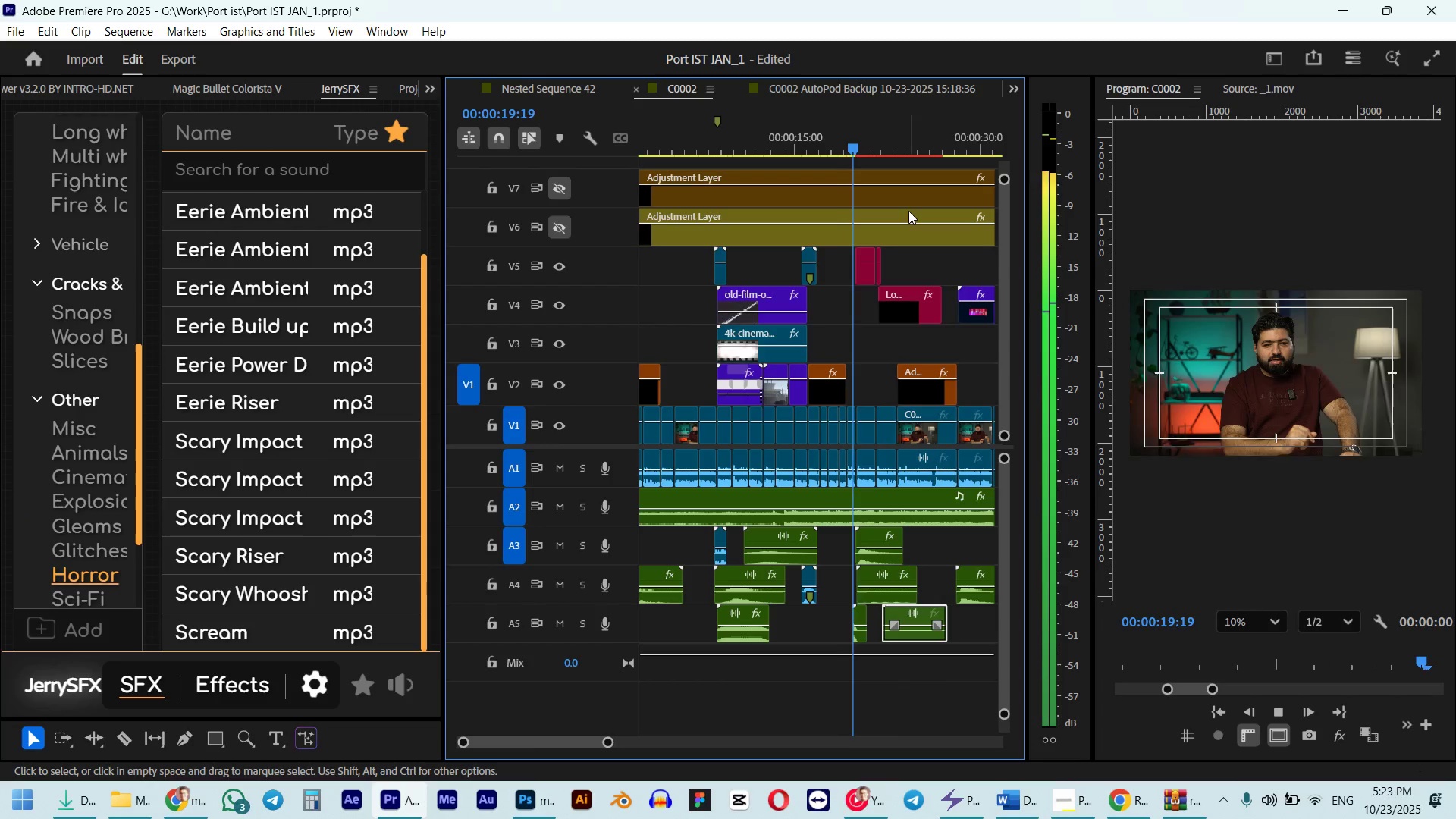 
key(Space)
 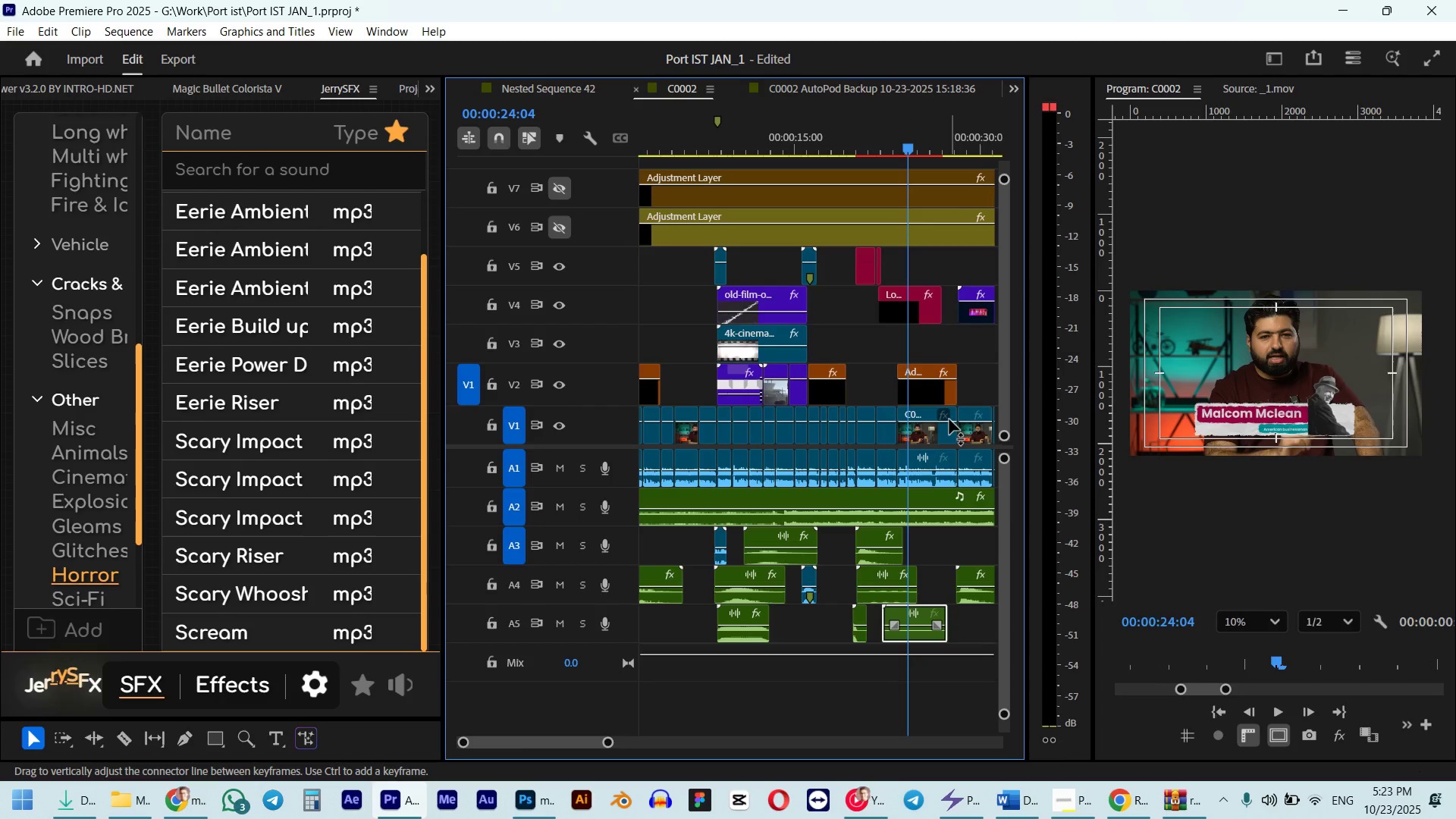 
key(G)
 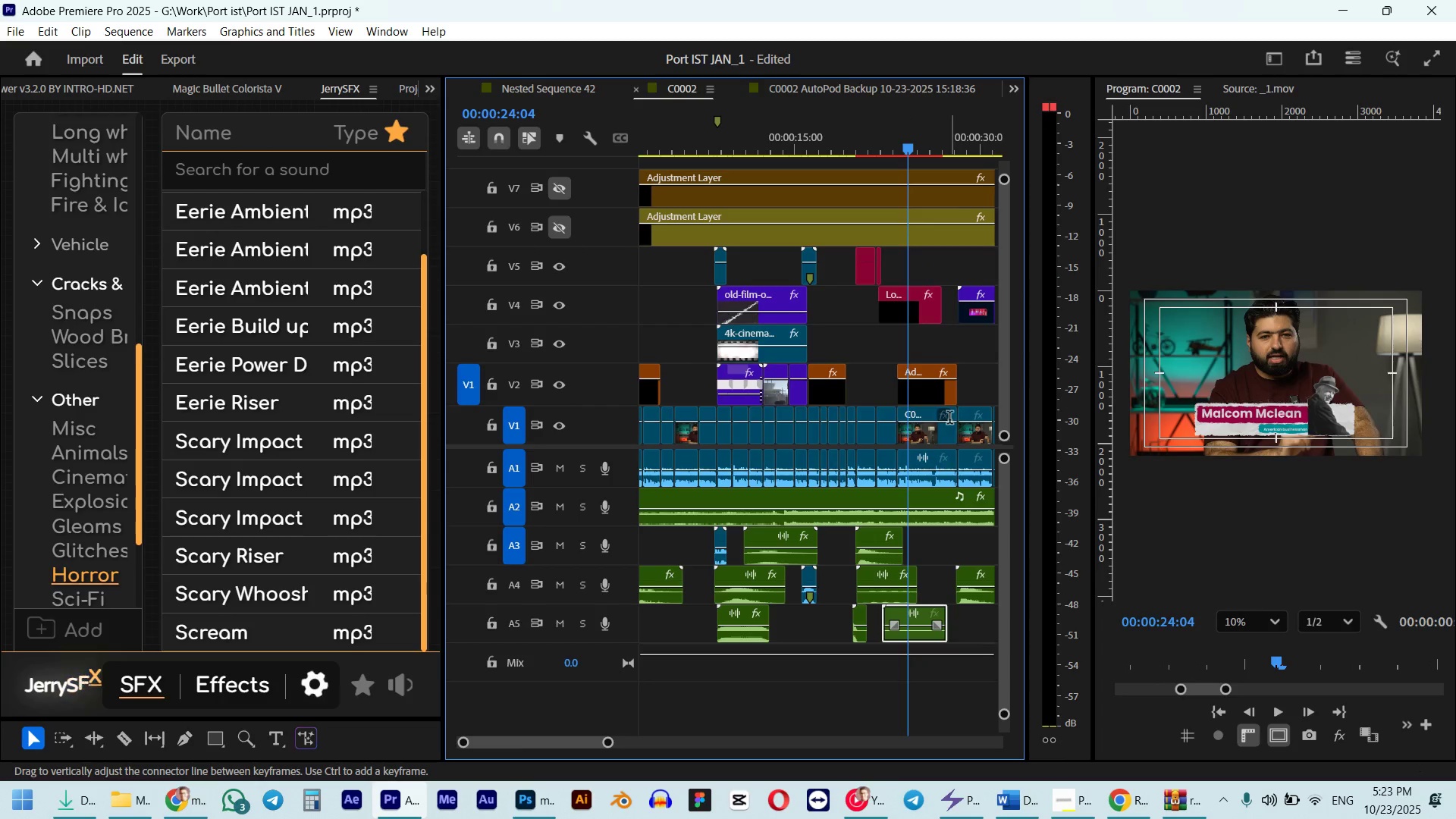 
key(NumpadSubtract)
 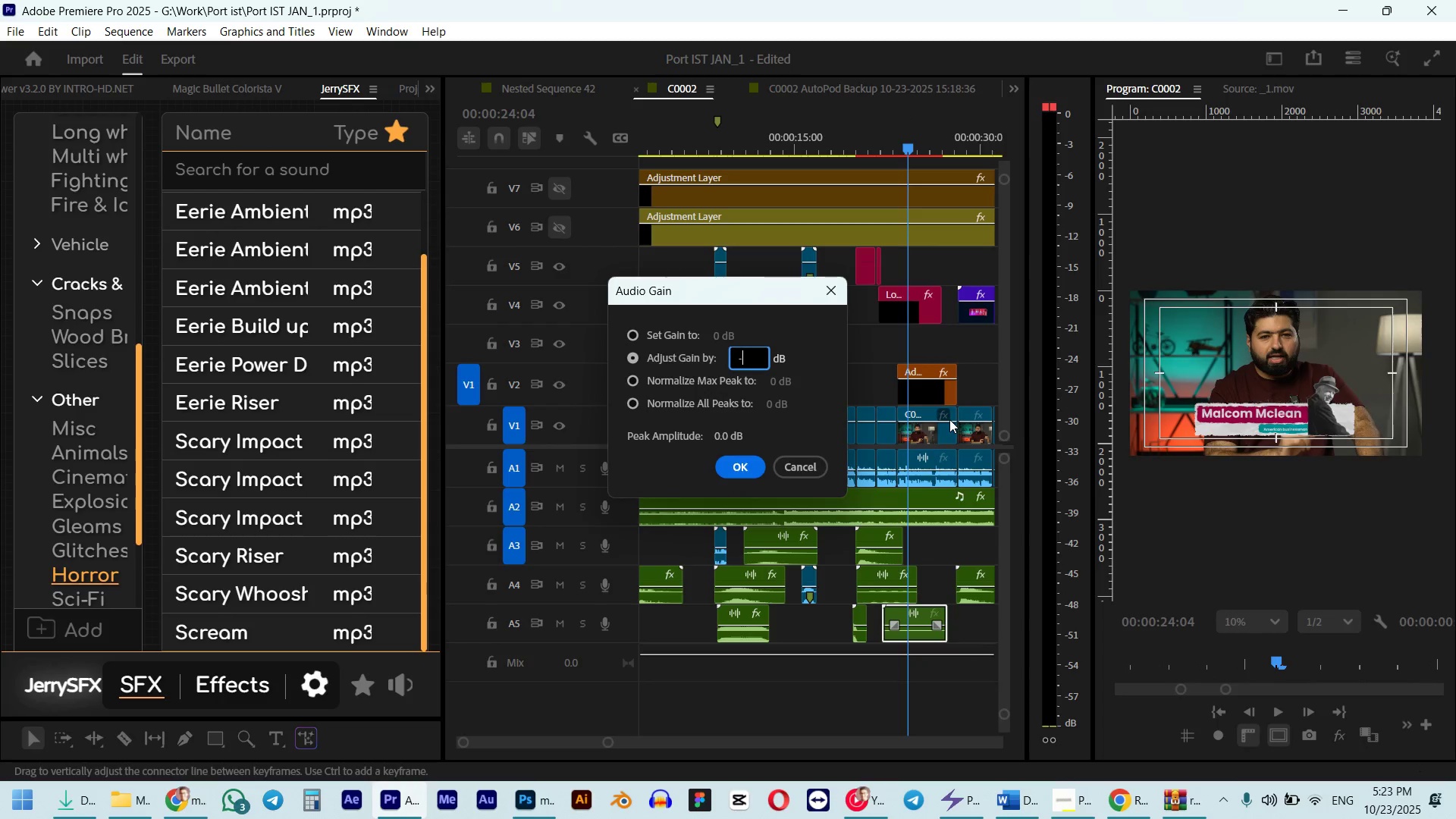 
key(Numpad1)
 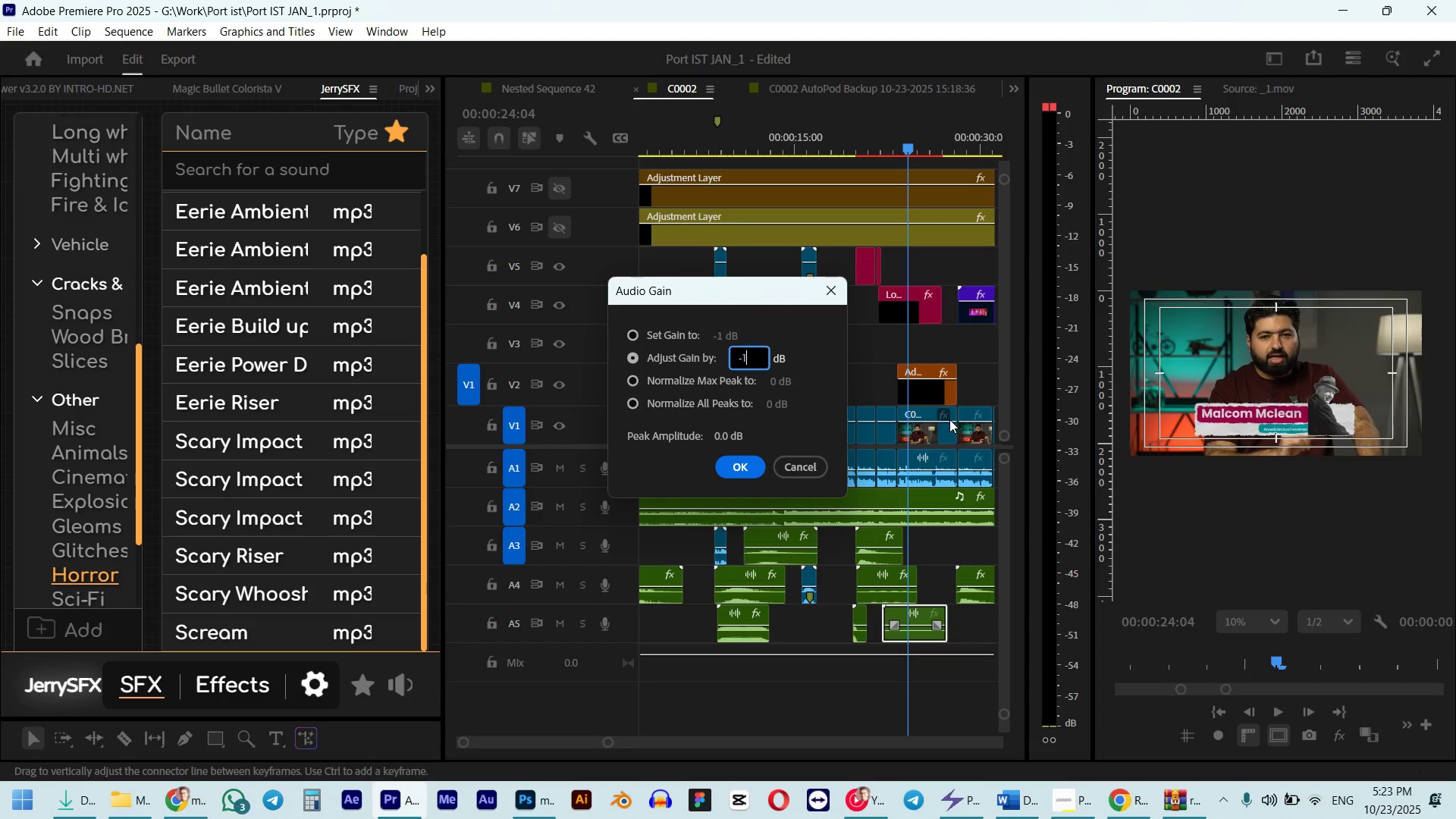 
key(Numpad0)
 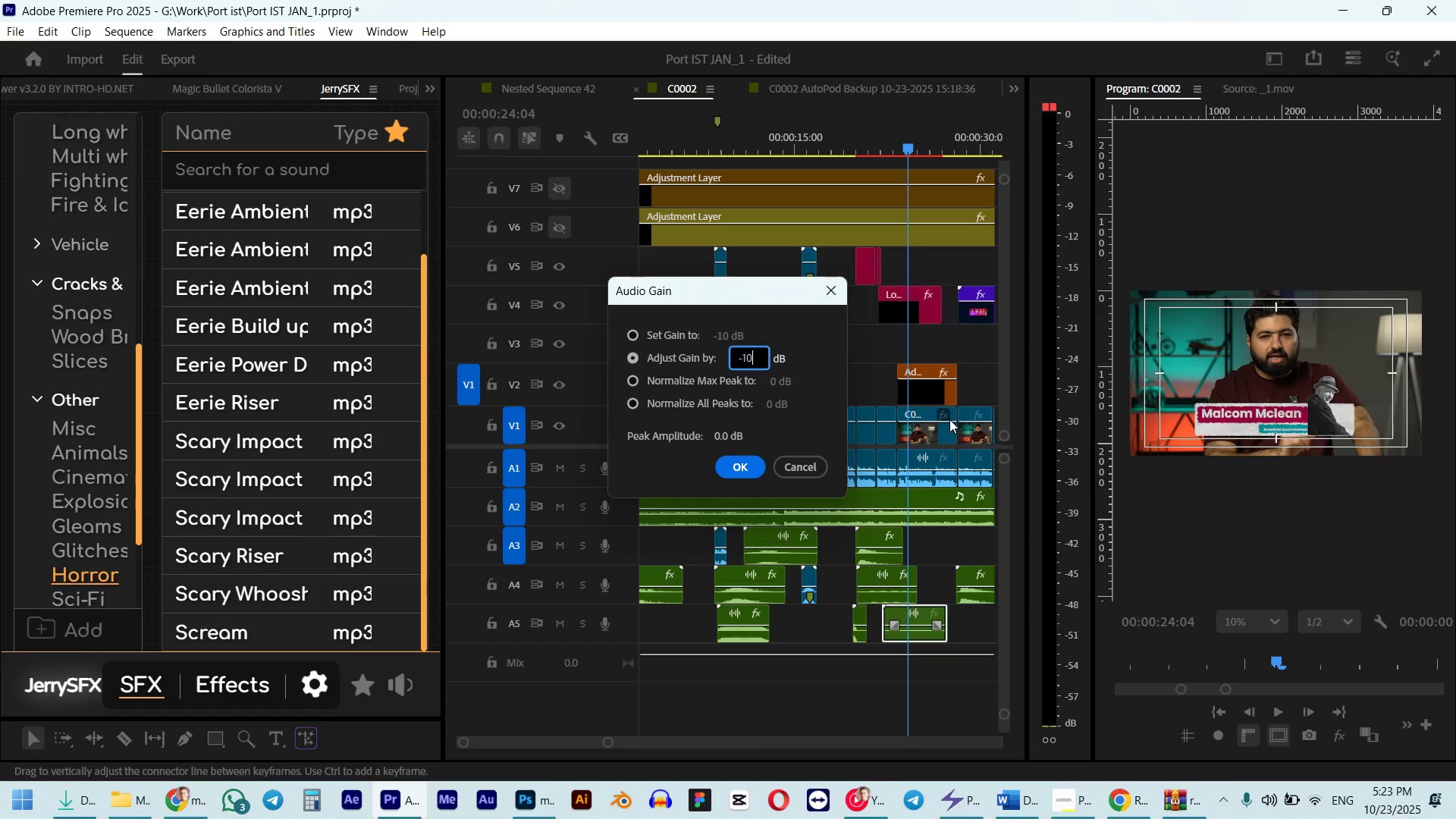 
key(NumpadEnter)
 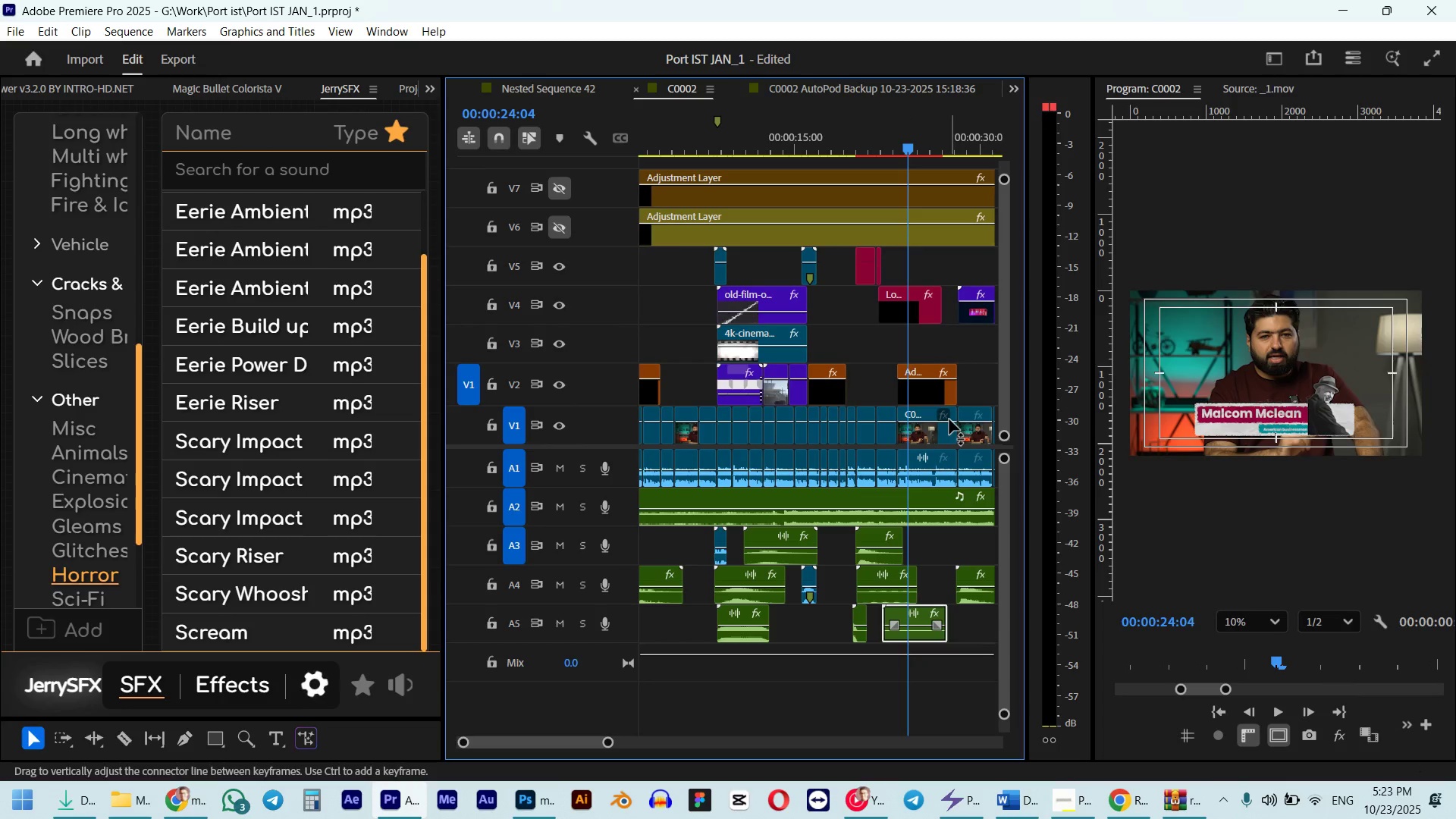 
key(Space)
 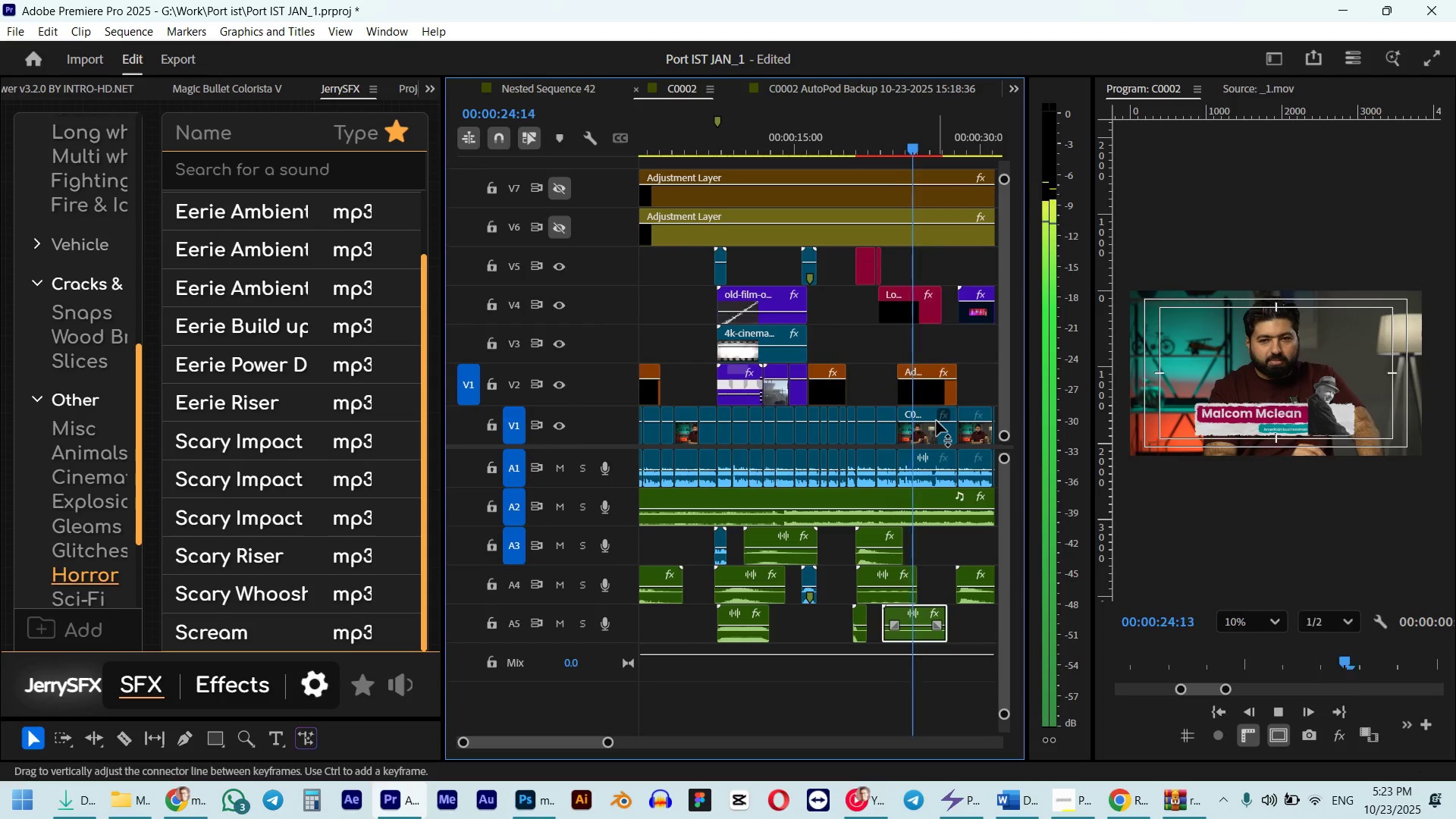 
key(Space)
 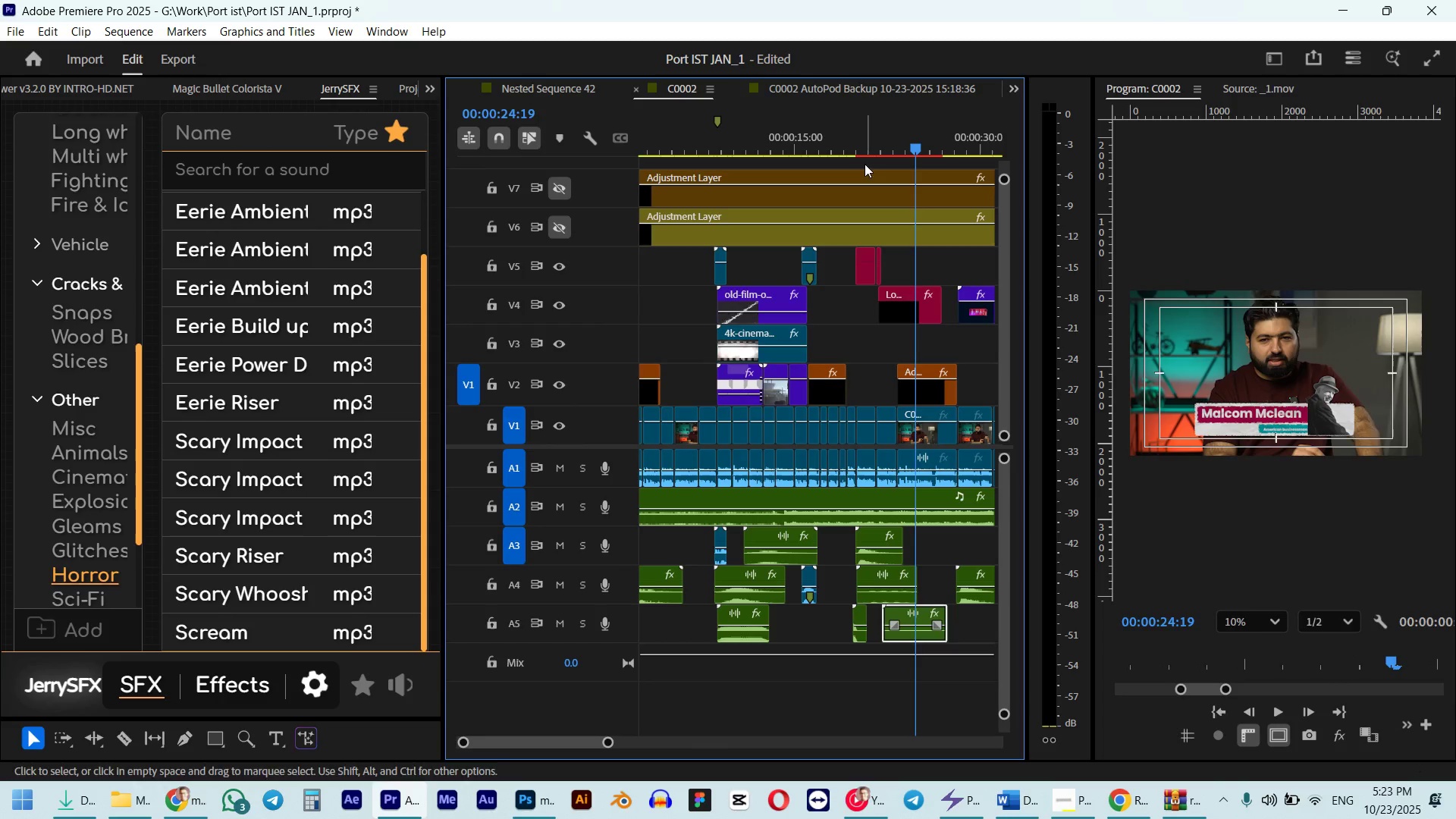 
left_click([864, 144])
 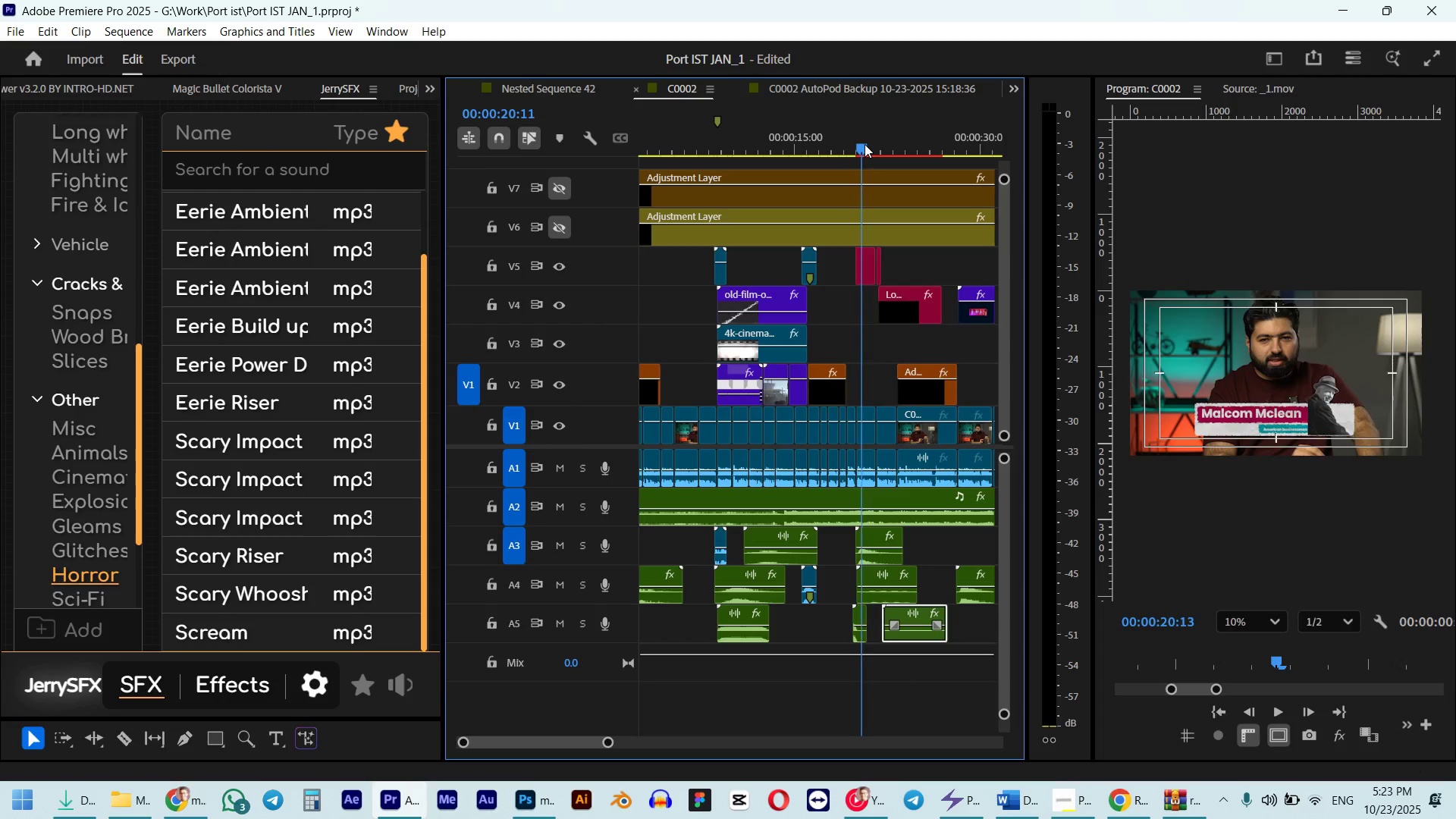 
key(Space)
 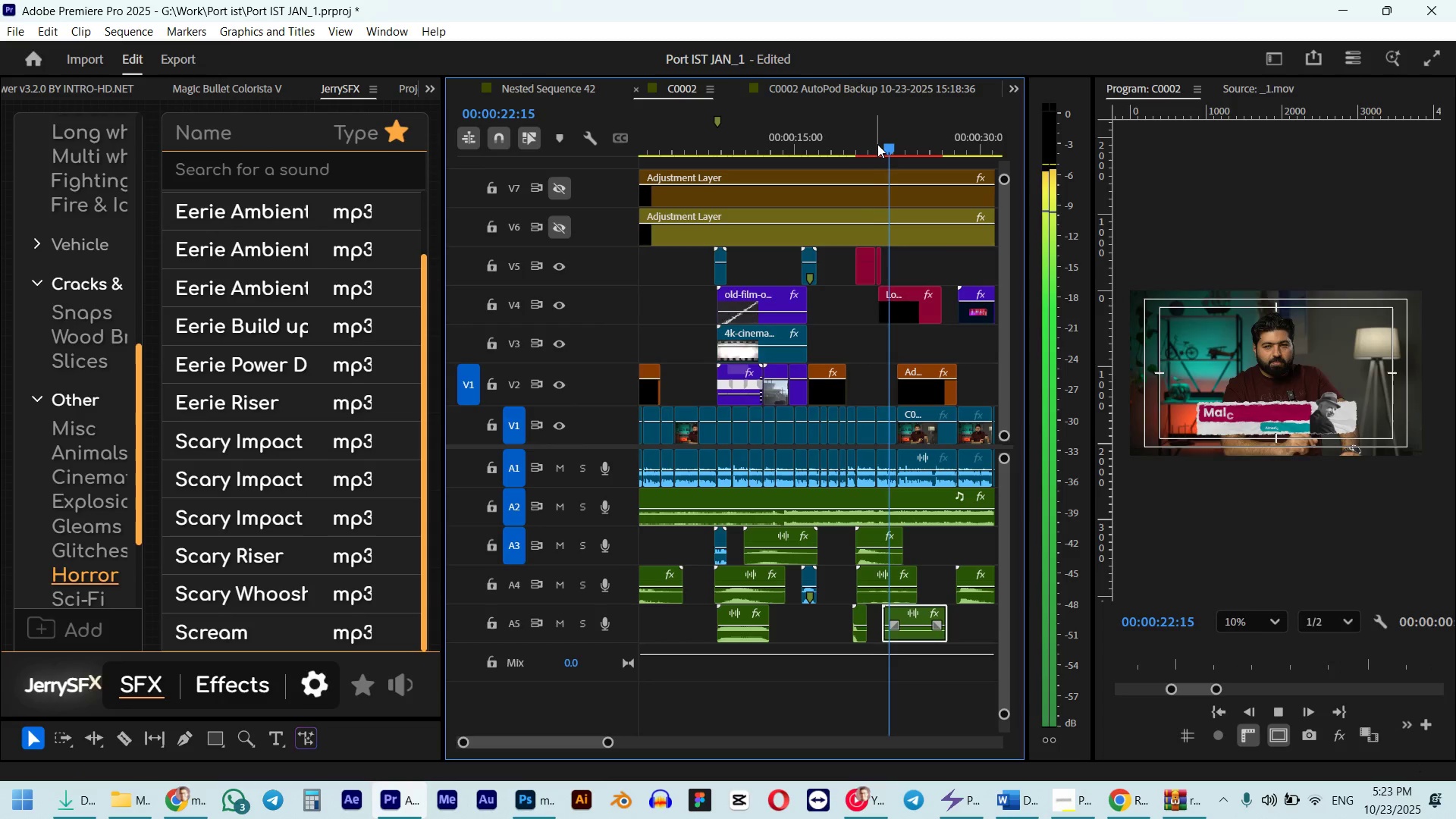 
key(Space)
 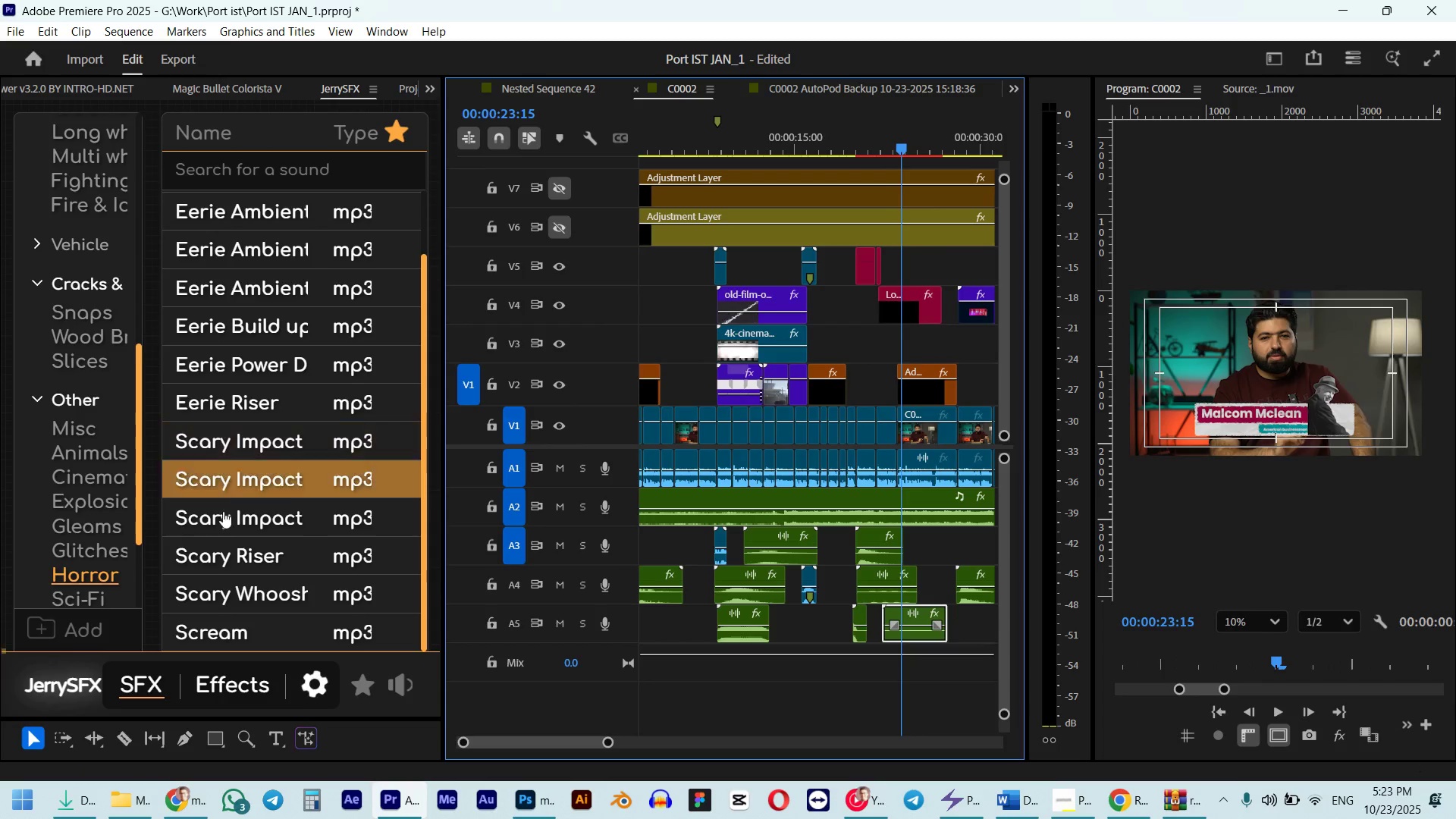 
scroll: coordinate [99, 544], scroll_direction: down, amount: 5.0
 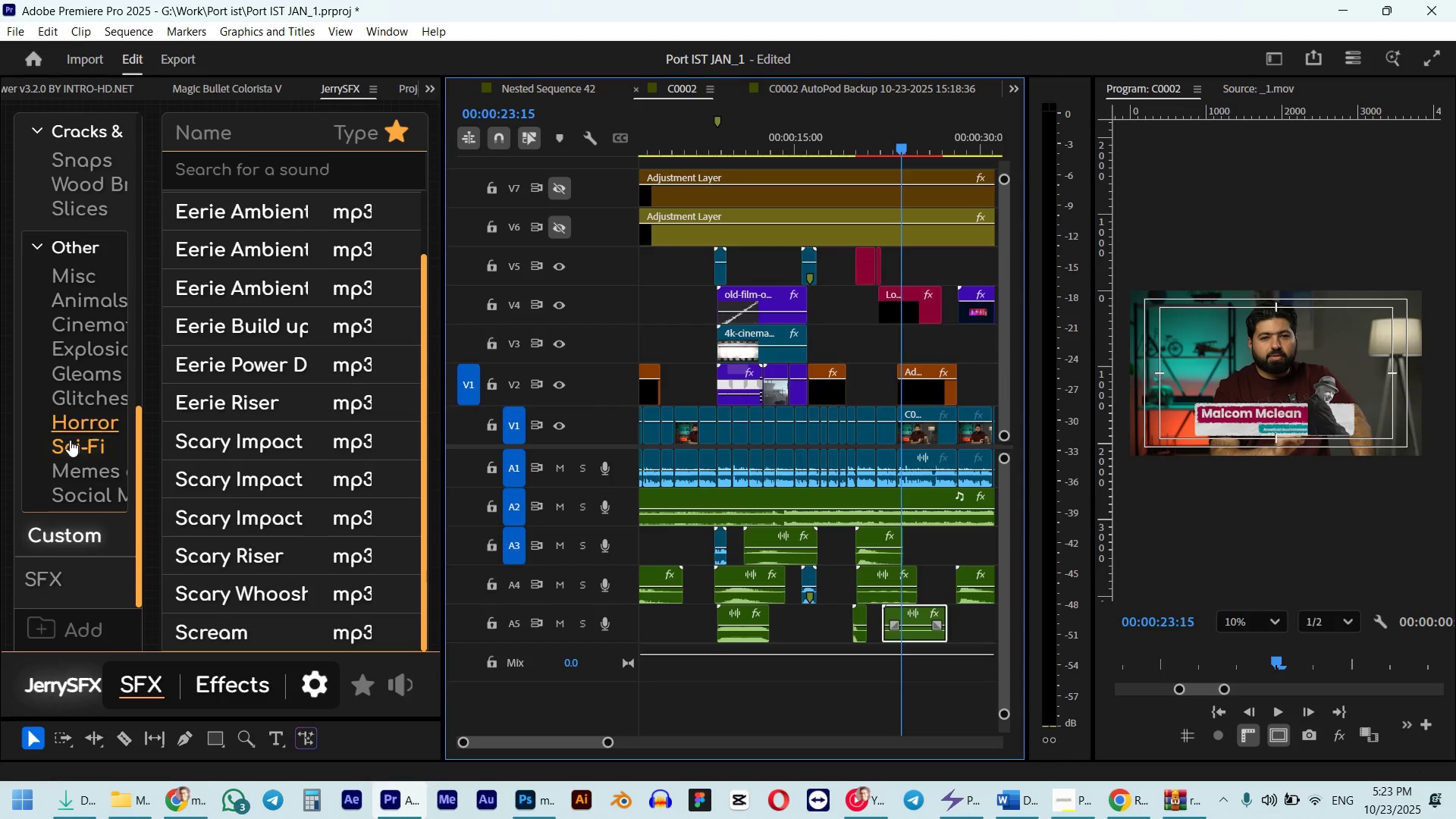 
left_click([85, 465])
 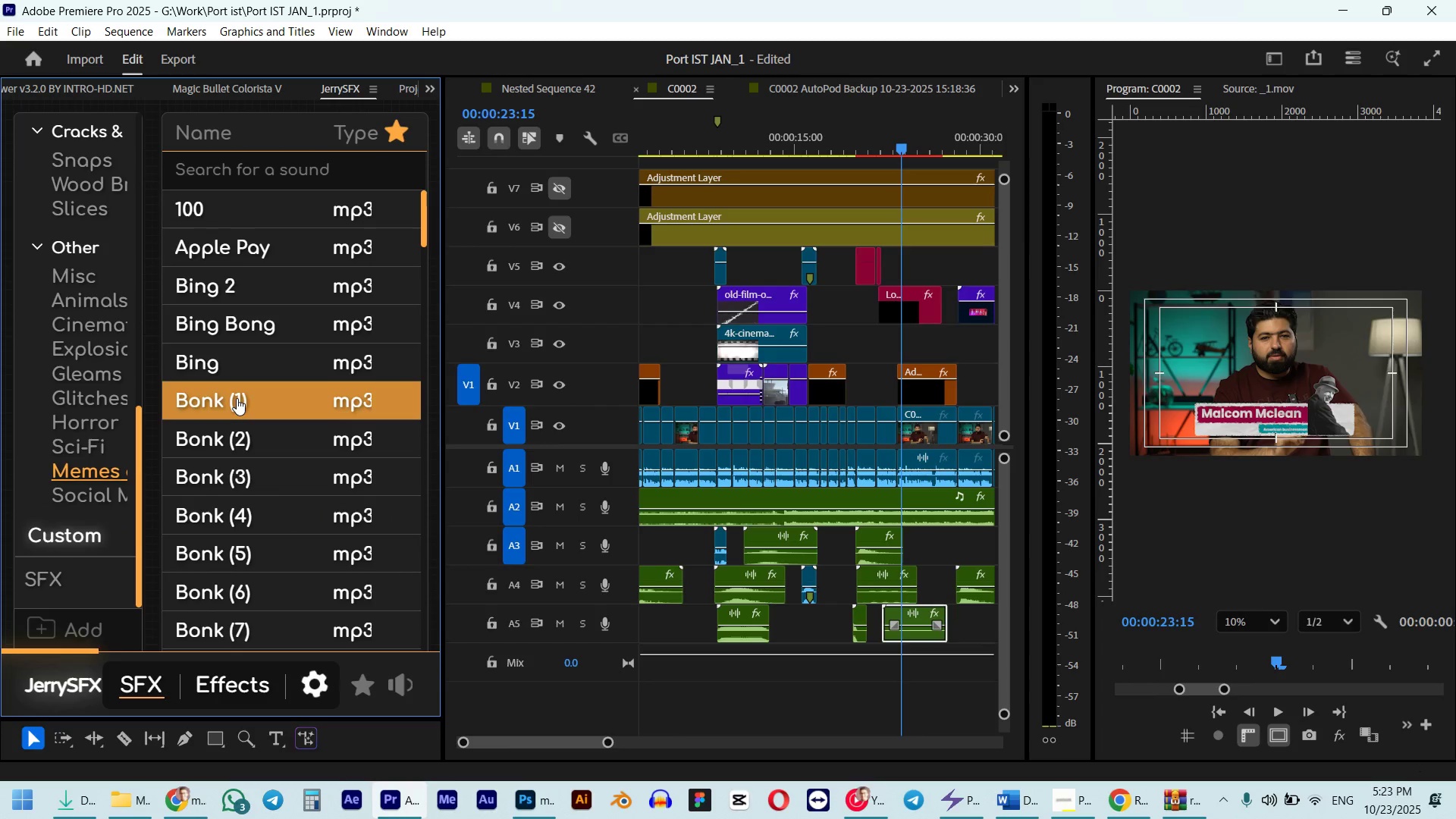 
wait(6.54)
 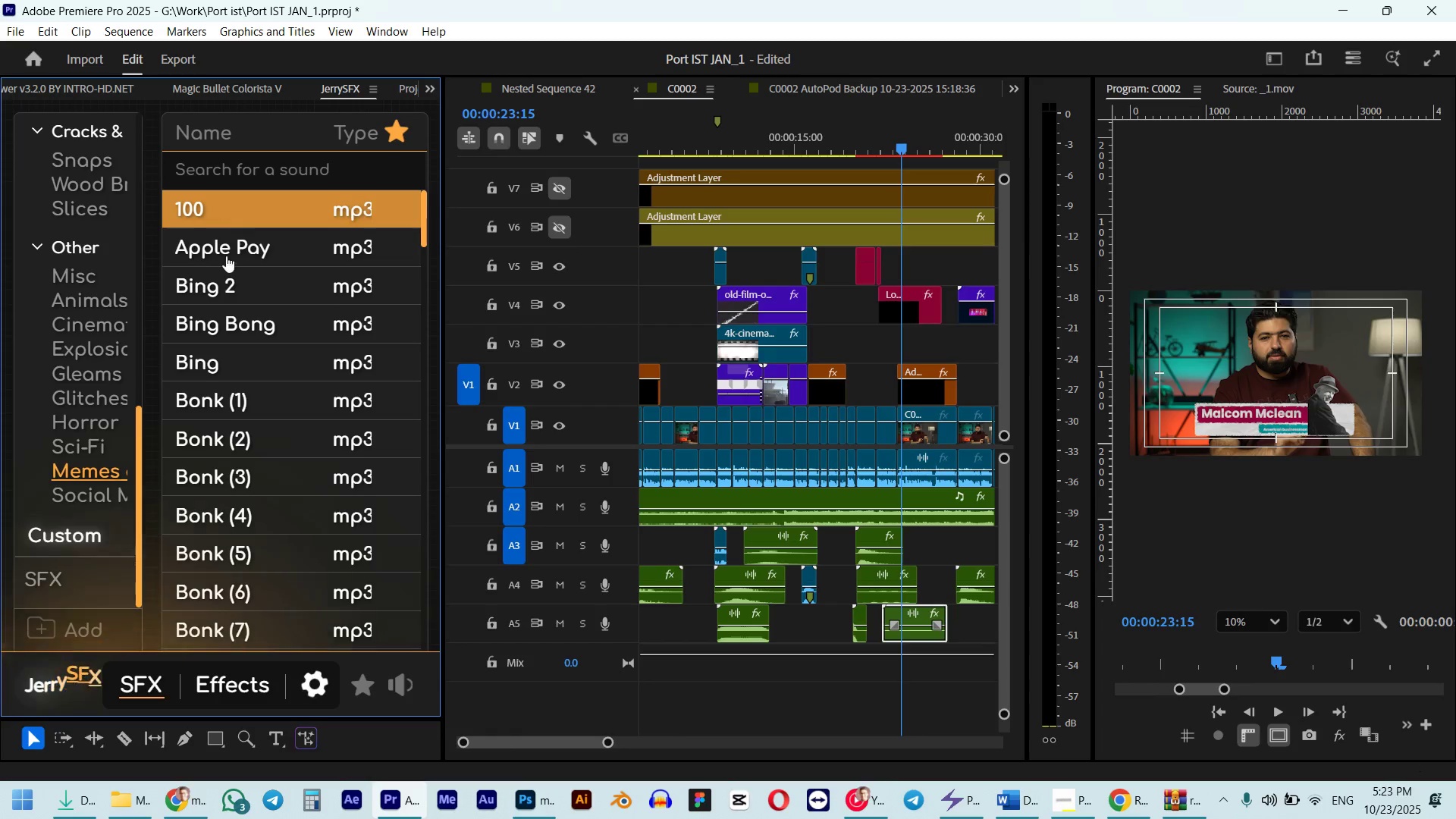 
scroll: coordinate [242, 557], scroll_direction: down, amount: 14.0
 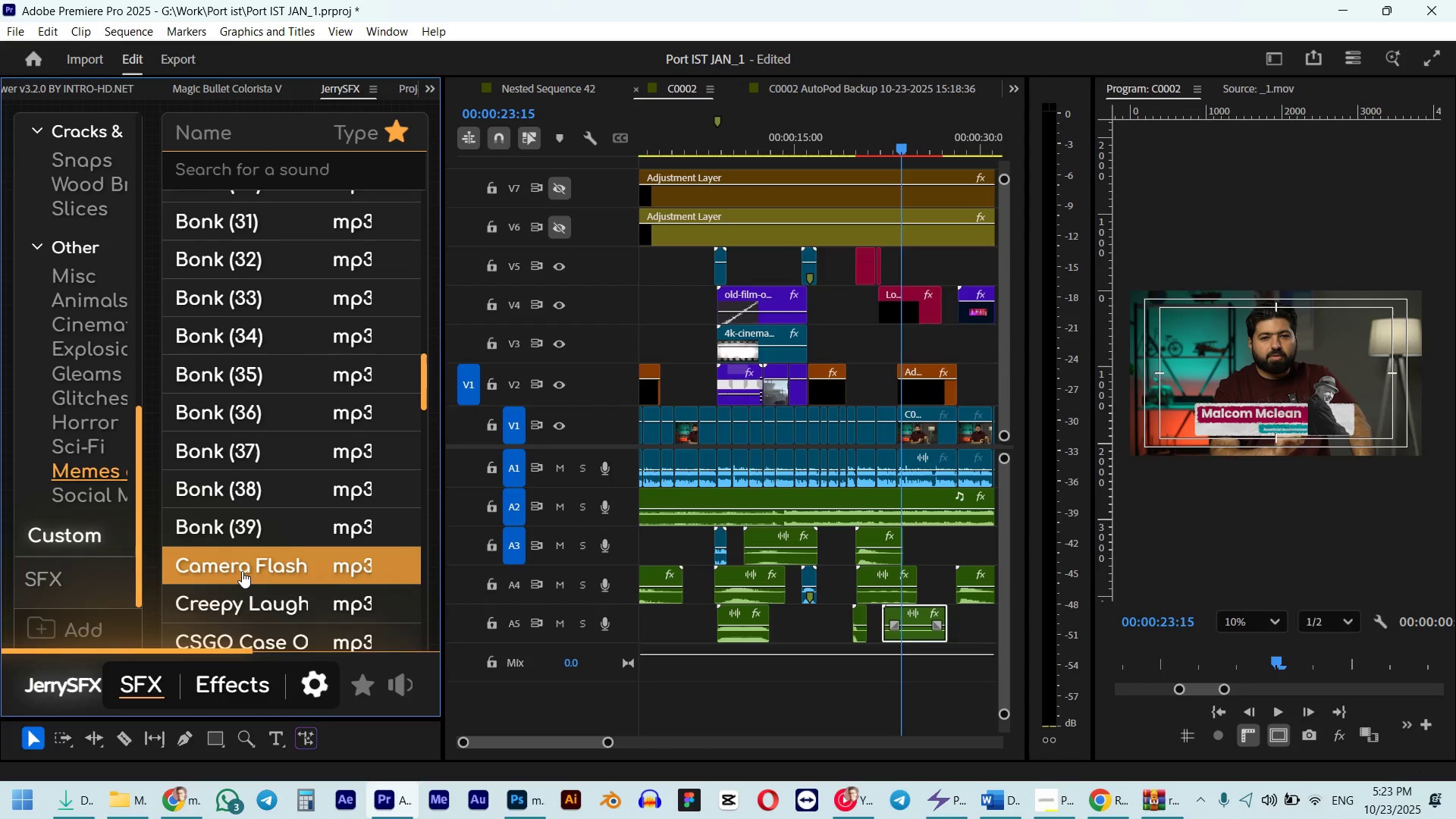 
left_click([242, 571])
 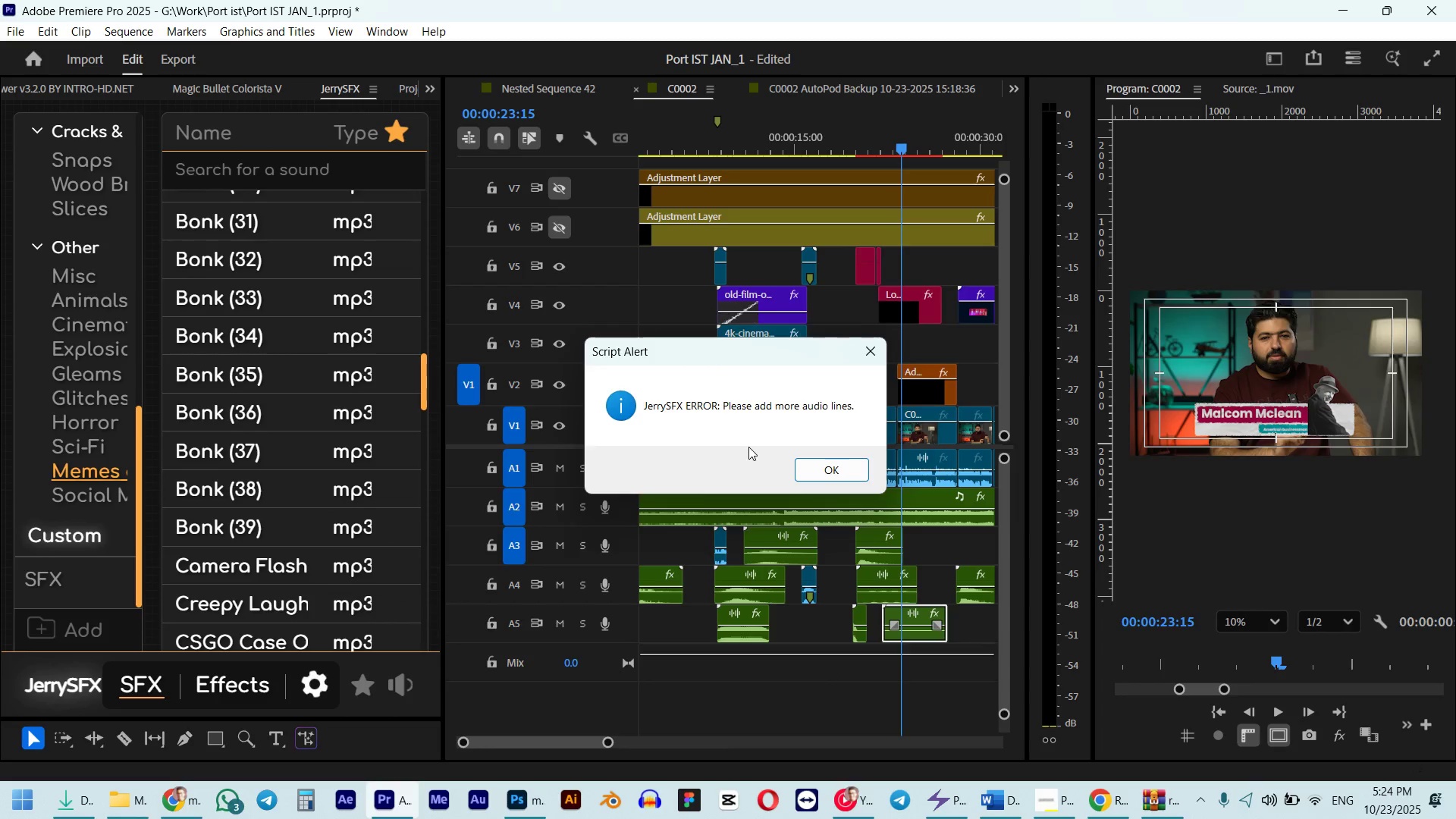 
left_click([839, 475])
 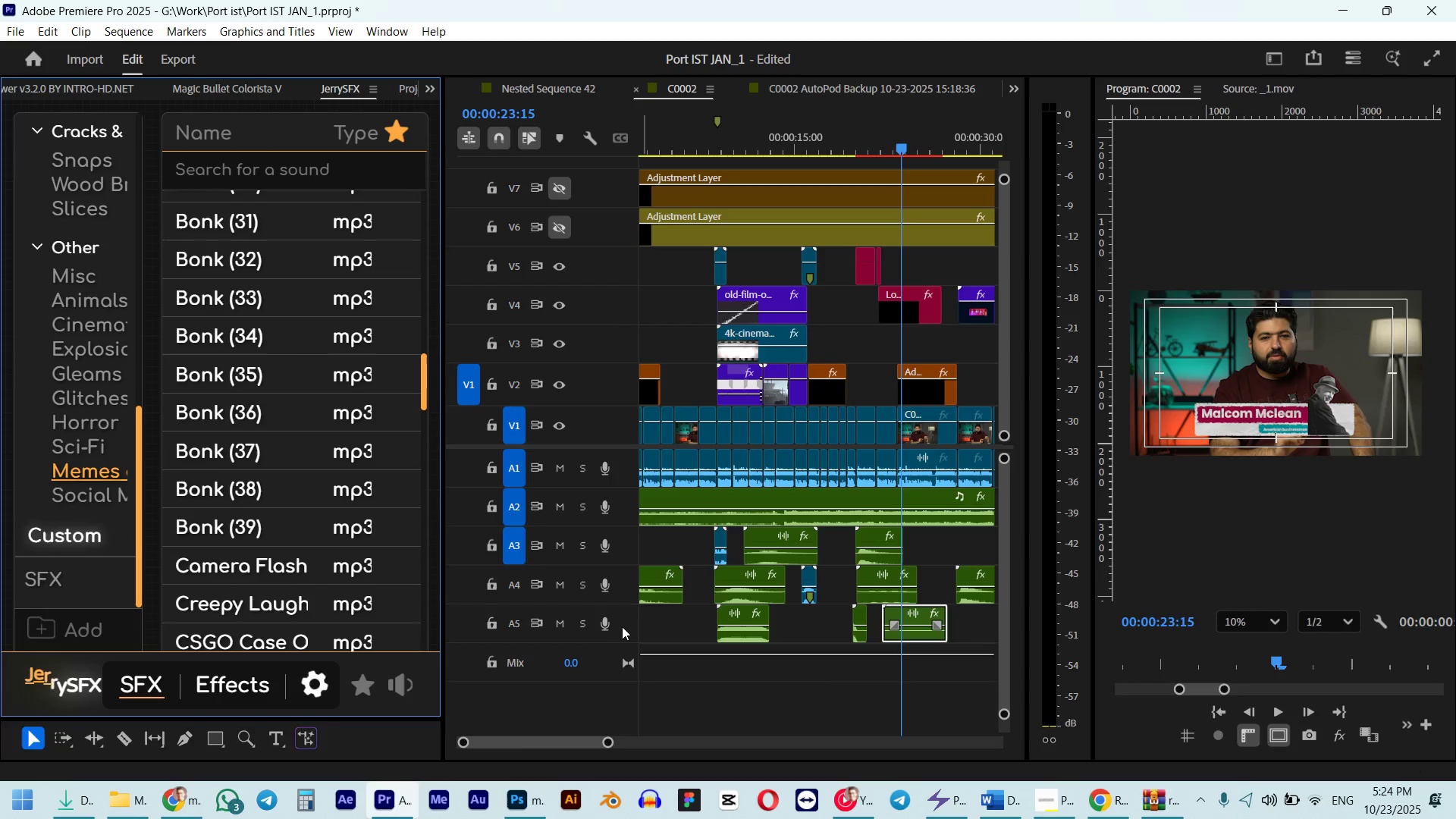 
right_click([627, 625])
 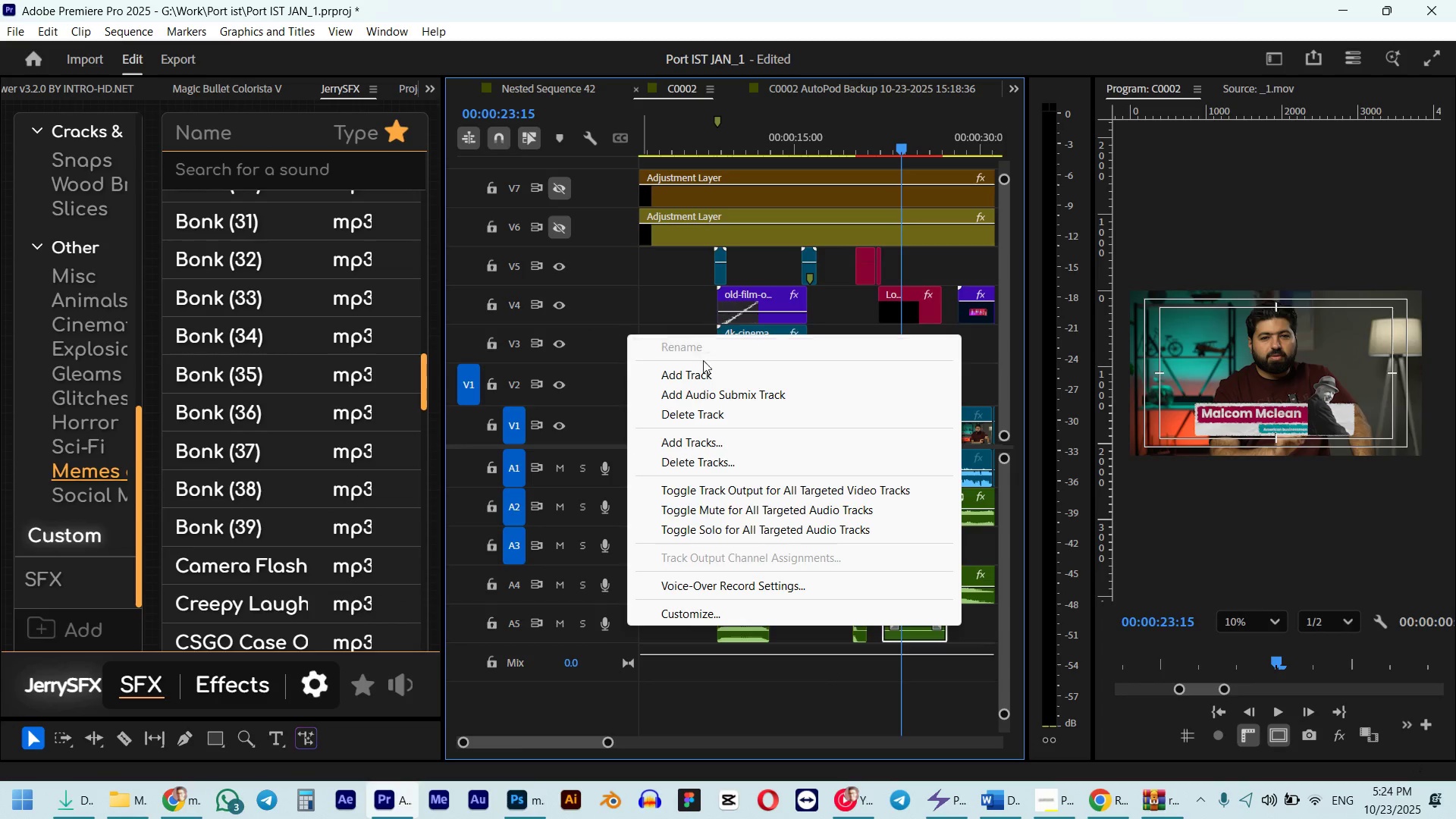 
left_click([701, 372])
 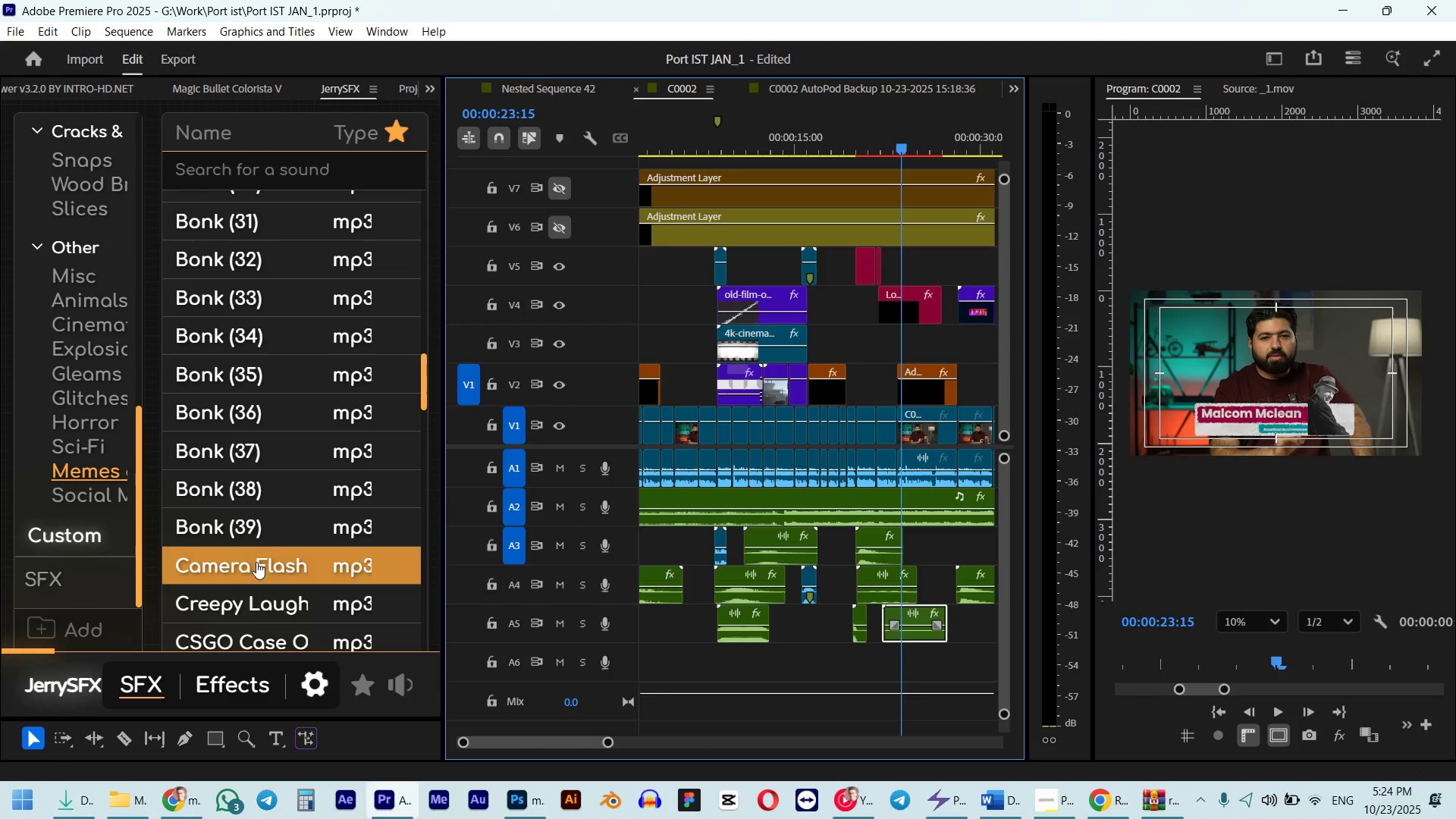 
left_click([256, 562])
 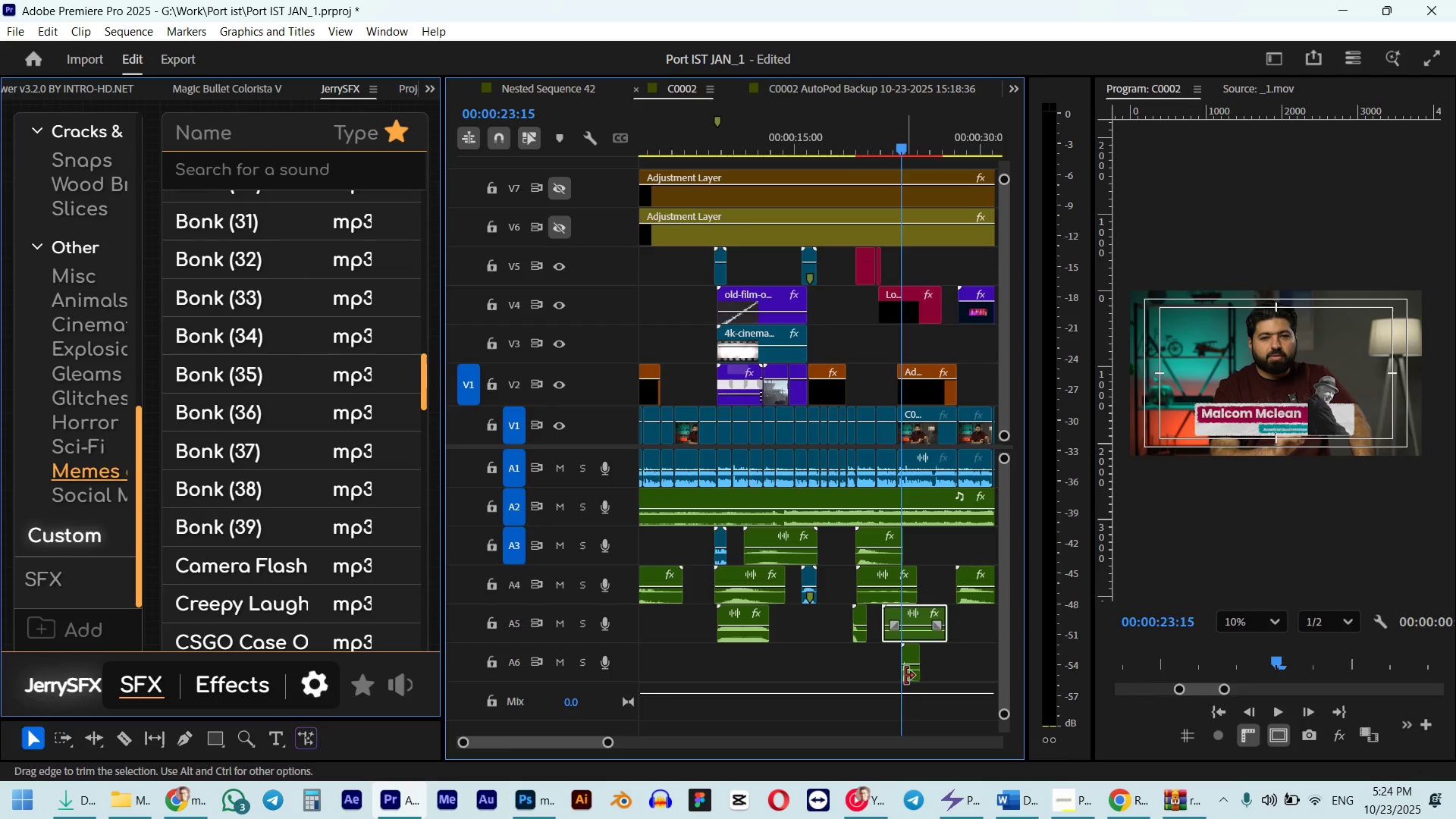 
hold_key(key=AltLeft, duration=0.7)
scroll: coordinate [912, 685], scroll_direction: up, amount: 9.0
 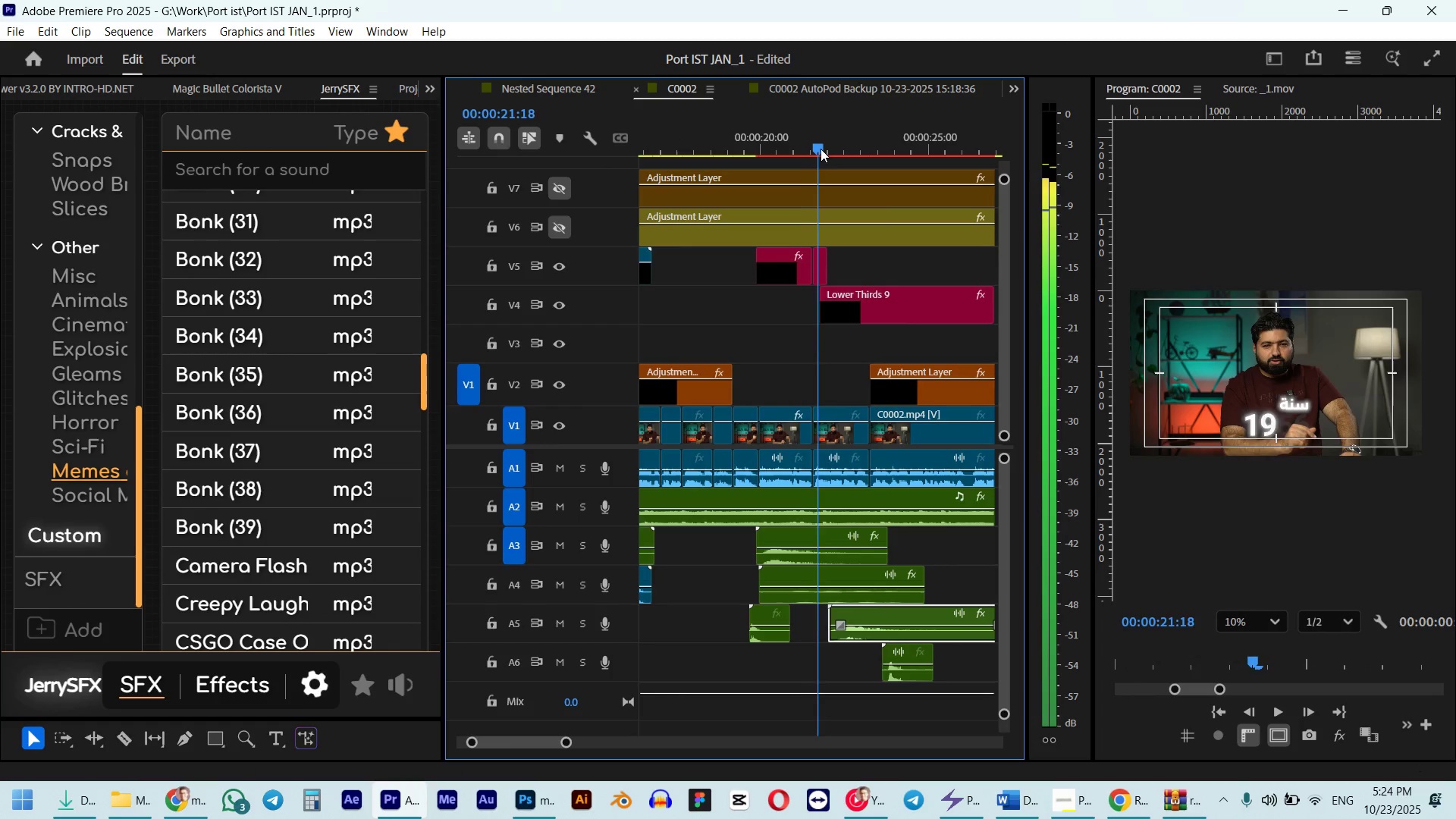 
wait(8.6)
 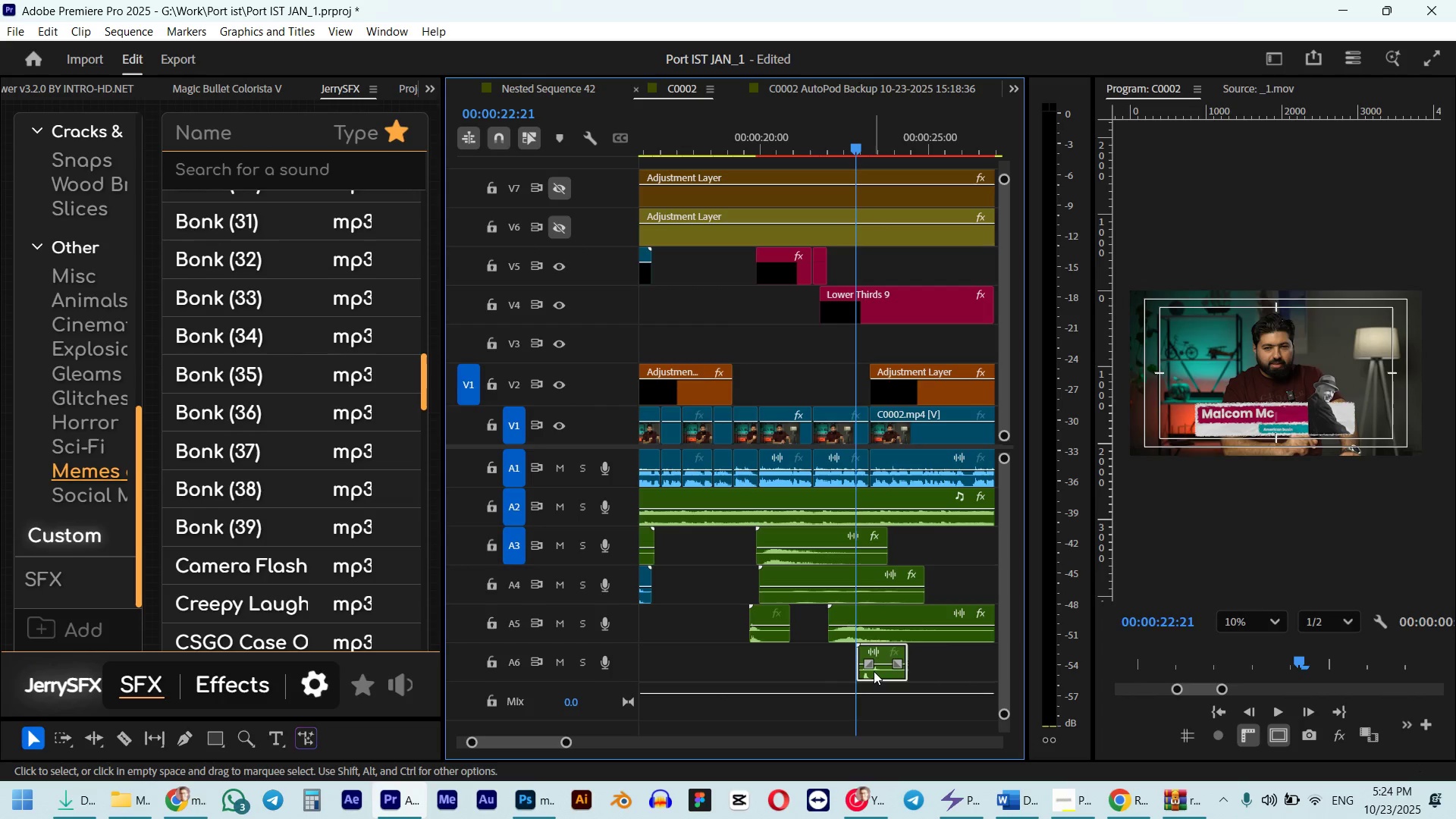 
key(Alt+Shift+ArrowLeft)
 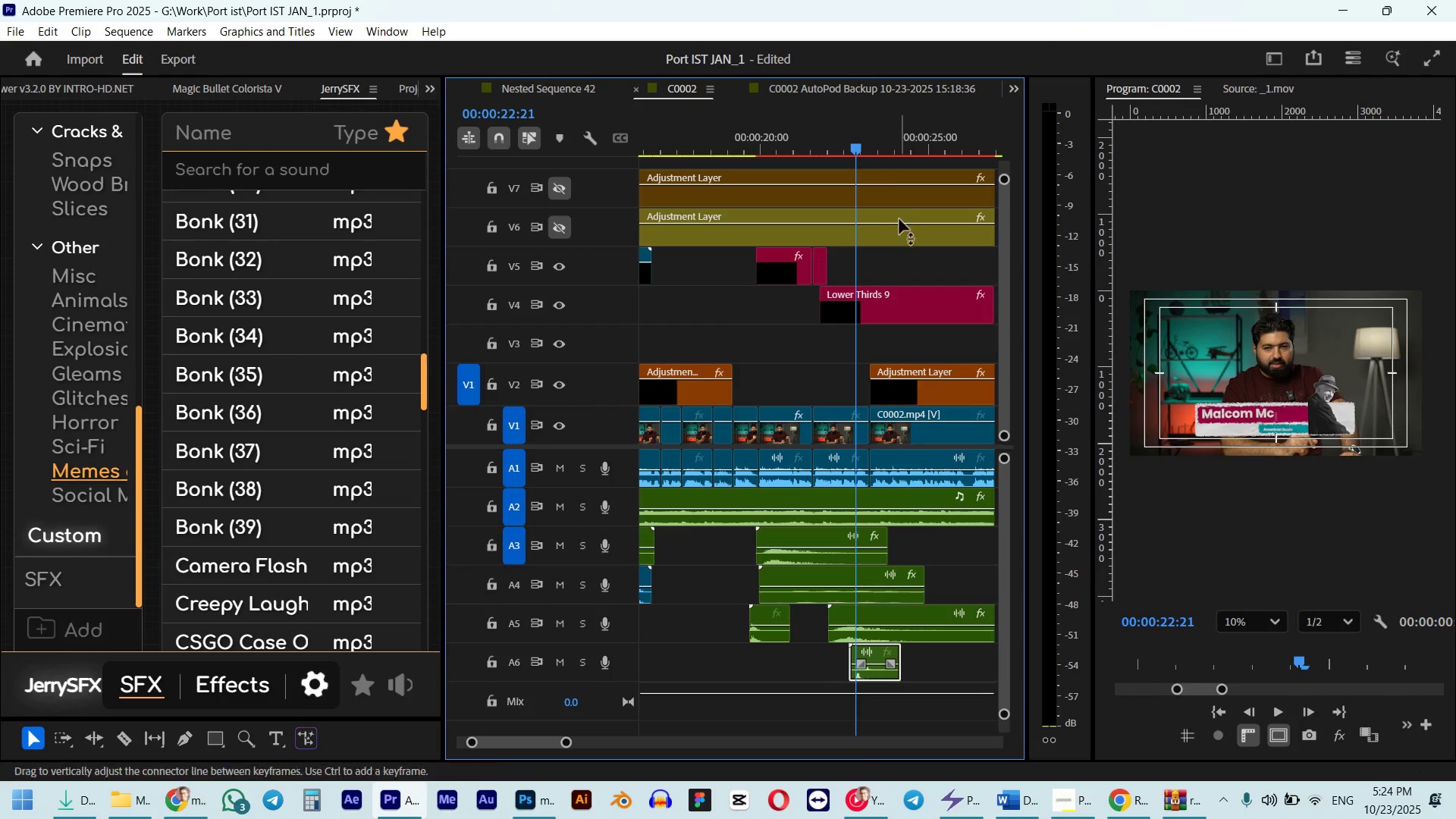 
left_click([811, 137])
 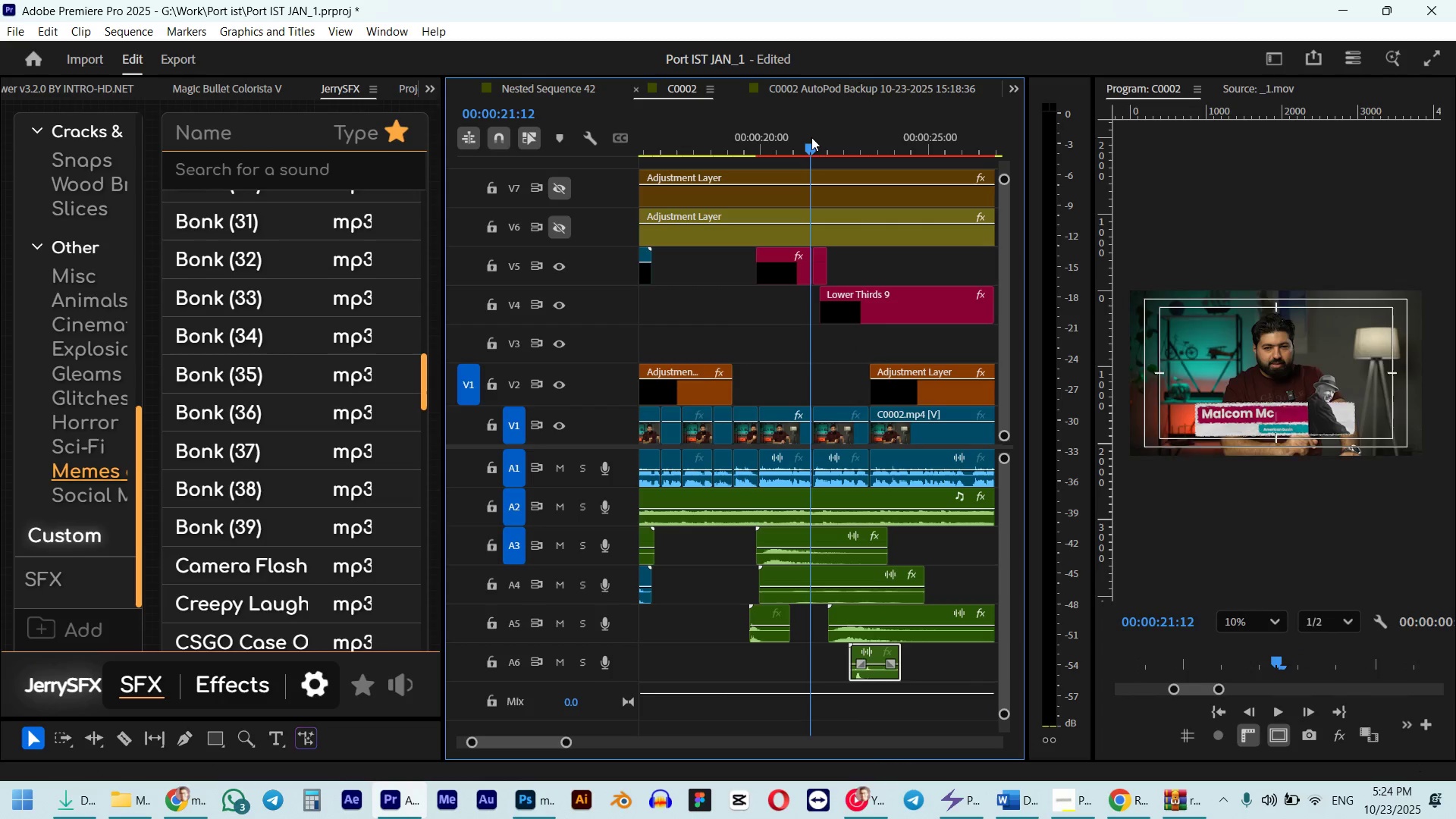 
key(Space)
 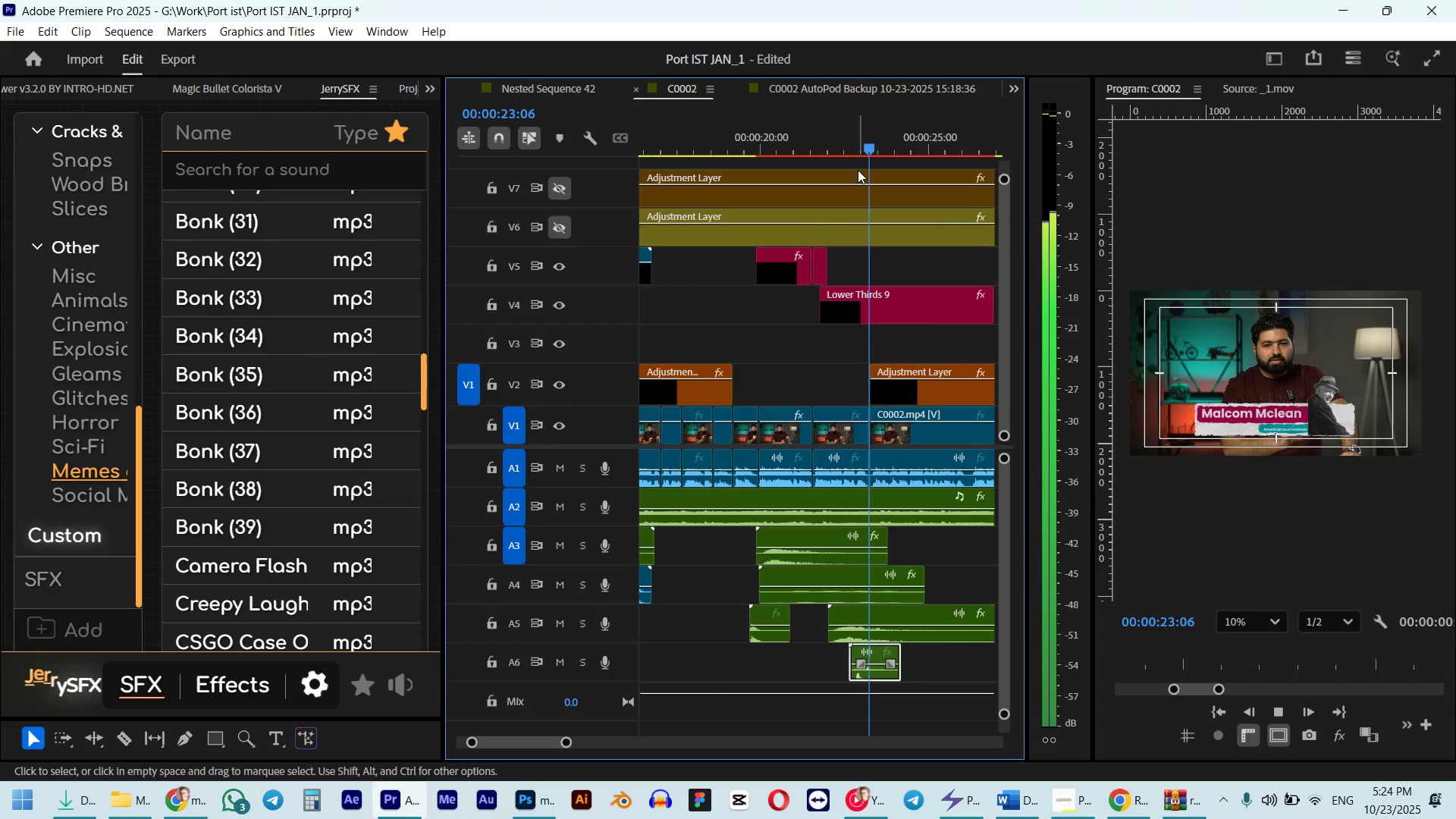 
key(Space)
 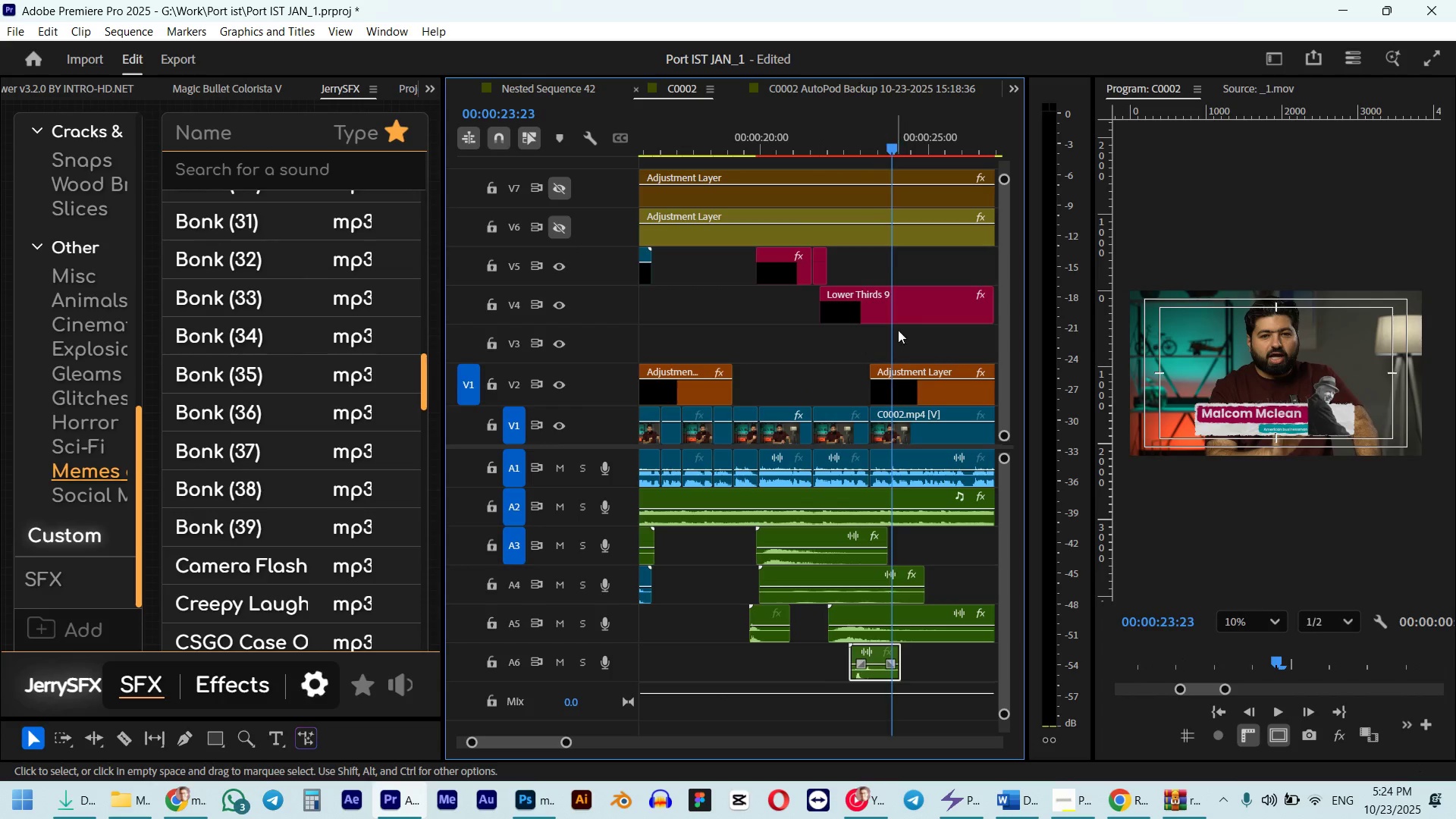 
scroll: coordinate [887, 383], scroll_direction: up, amount: 5.0
 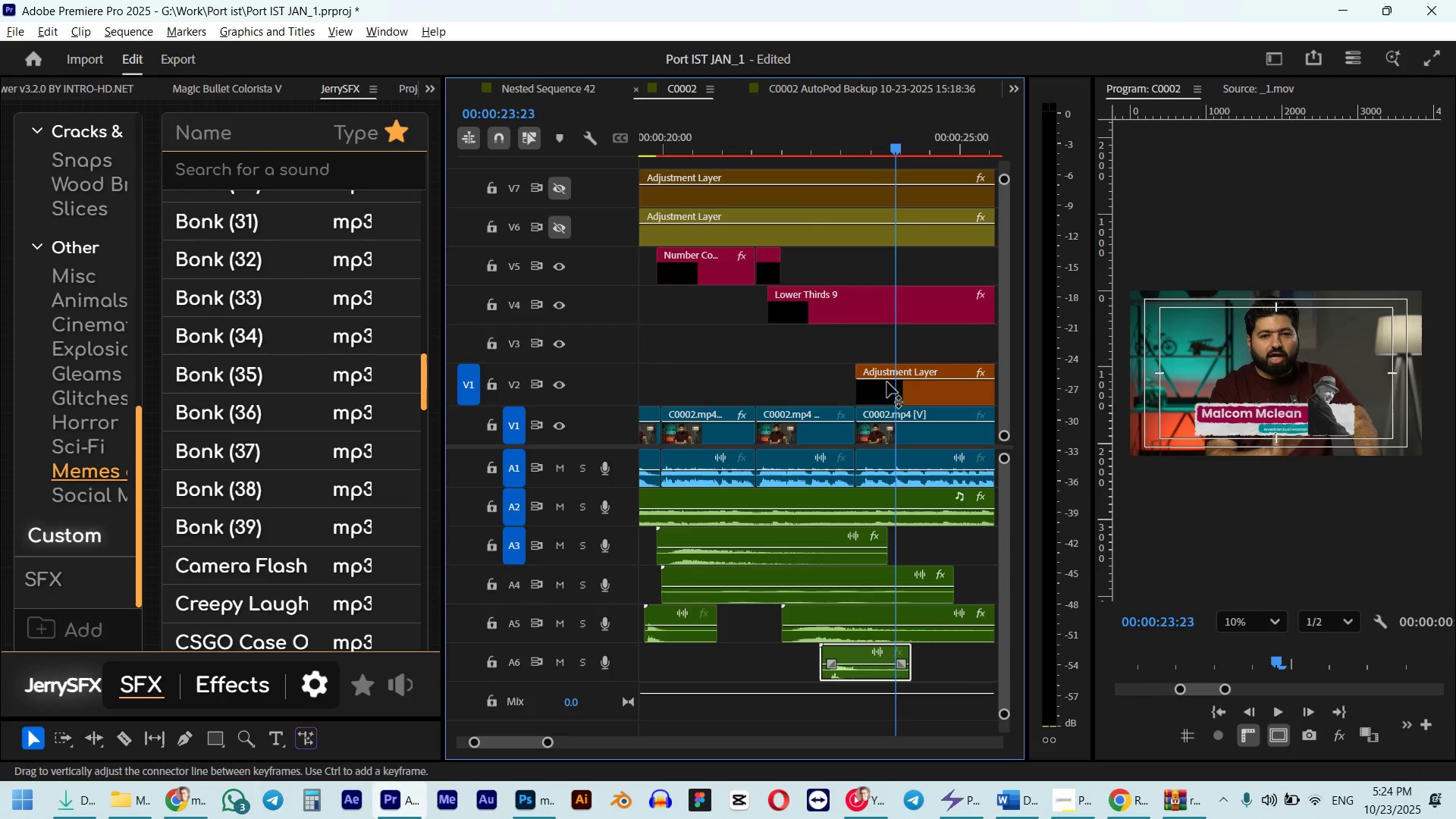 
key(Alt+Shift+ArrowLeft)
 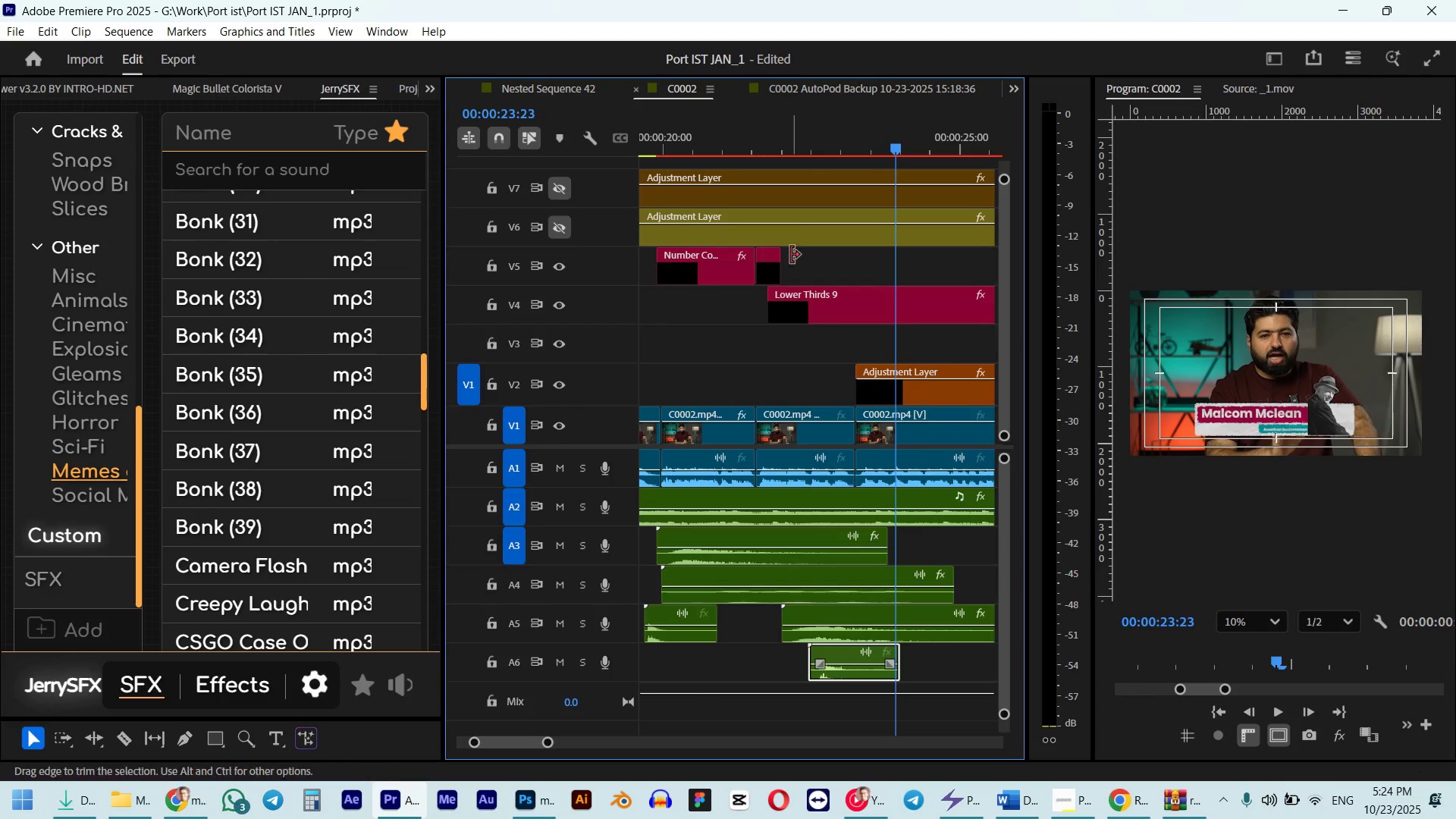 
left_click([794, 133])
 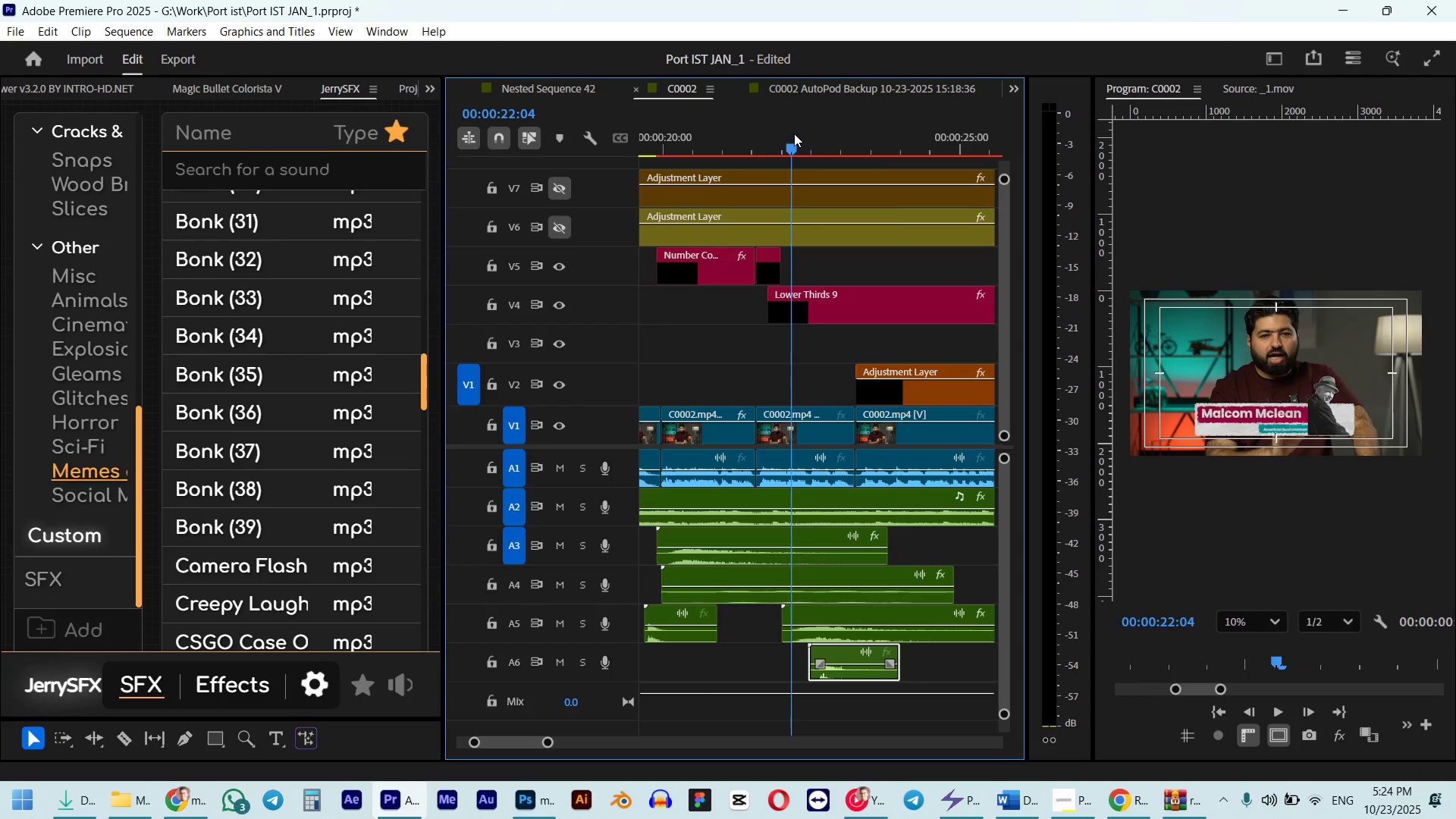 
key(Space)
 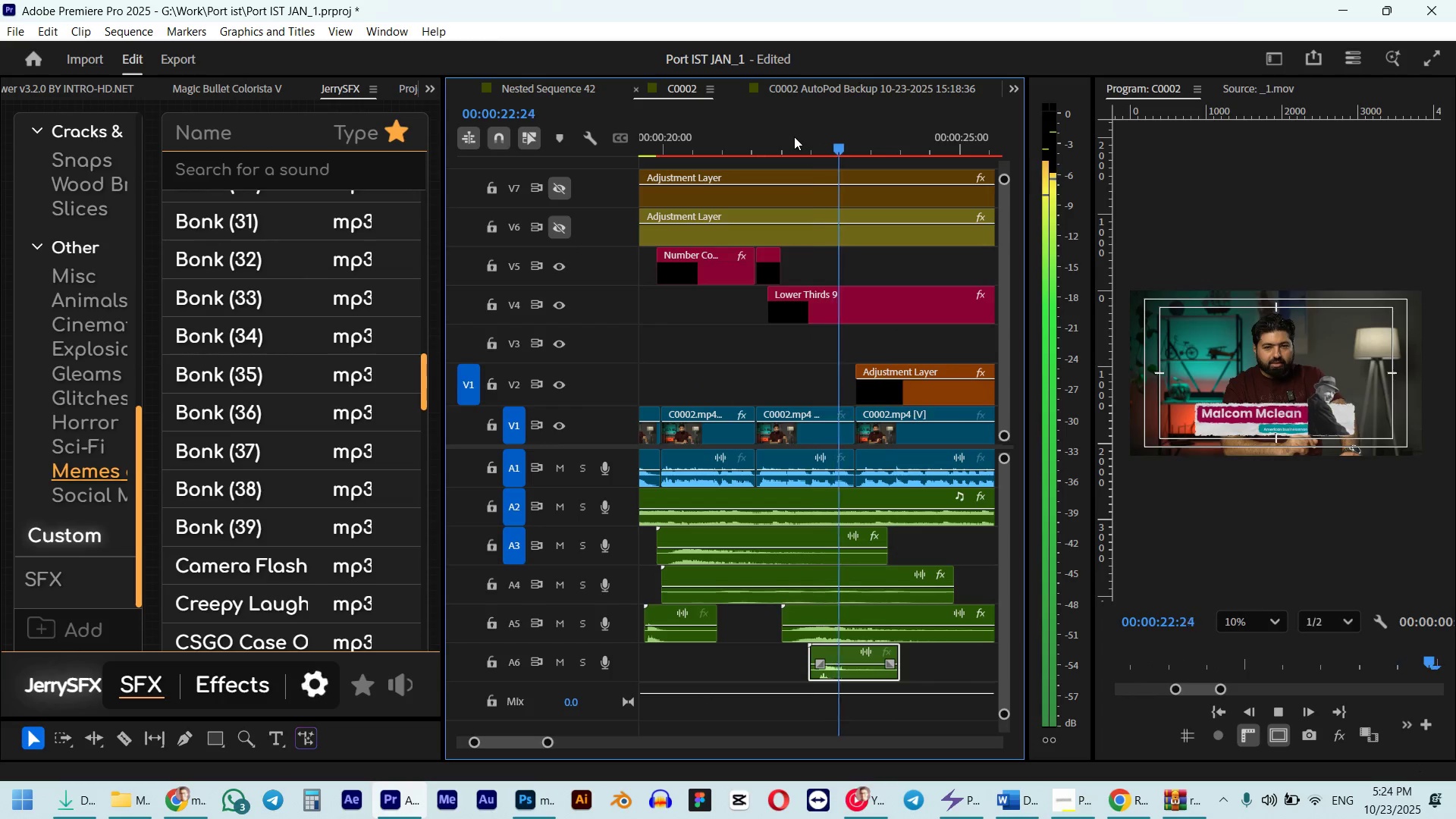 
key(Space)
 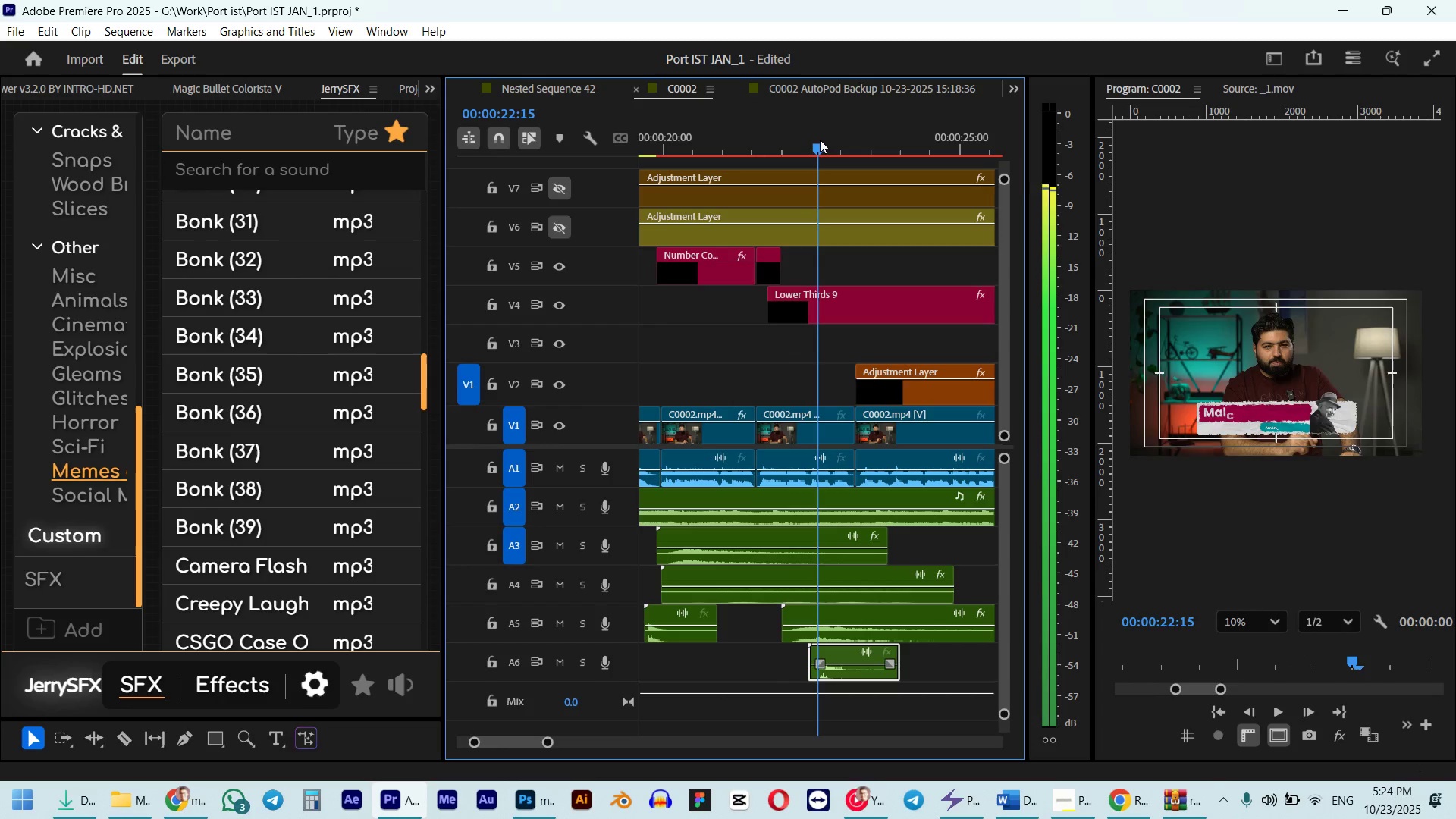 
key(Space)
 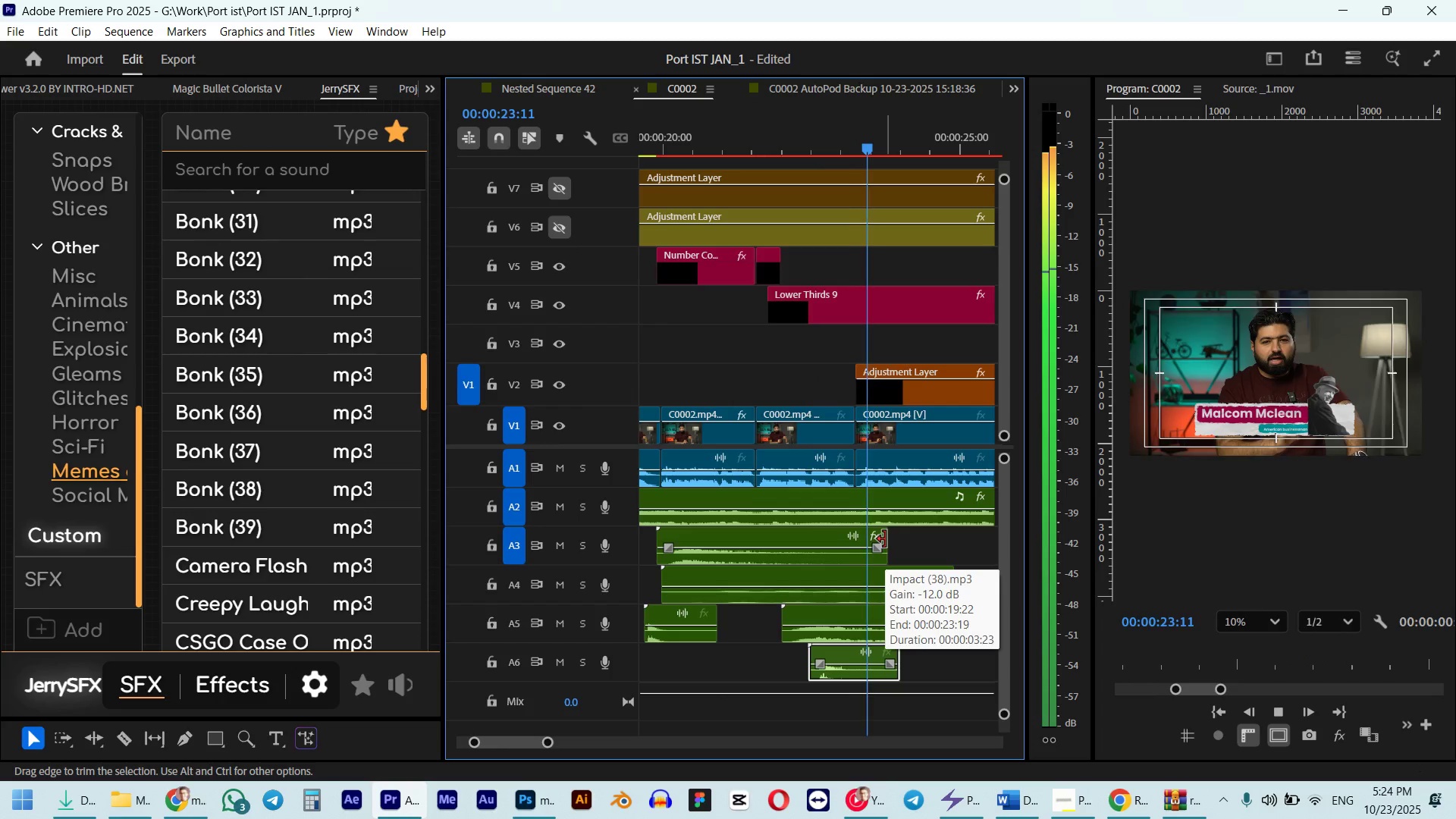 
key(Space)
 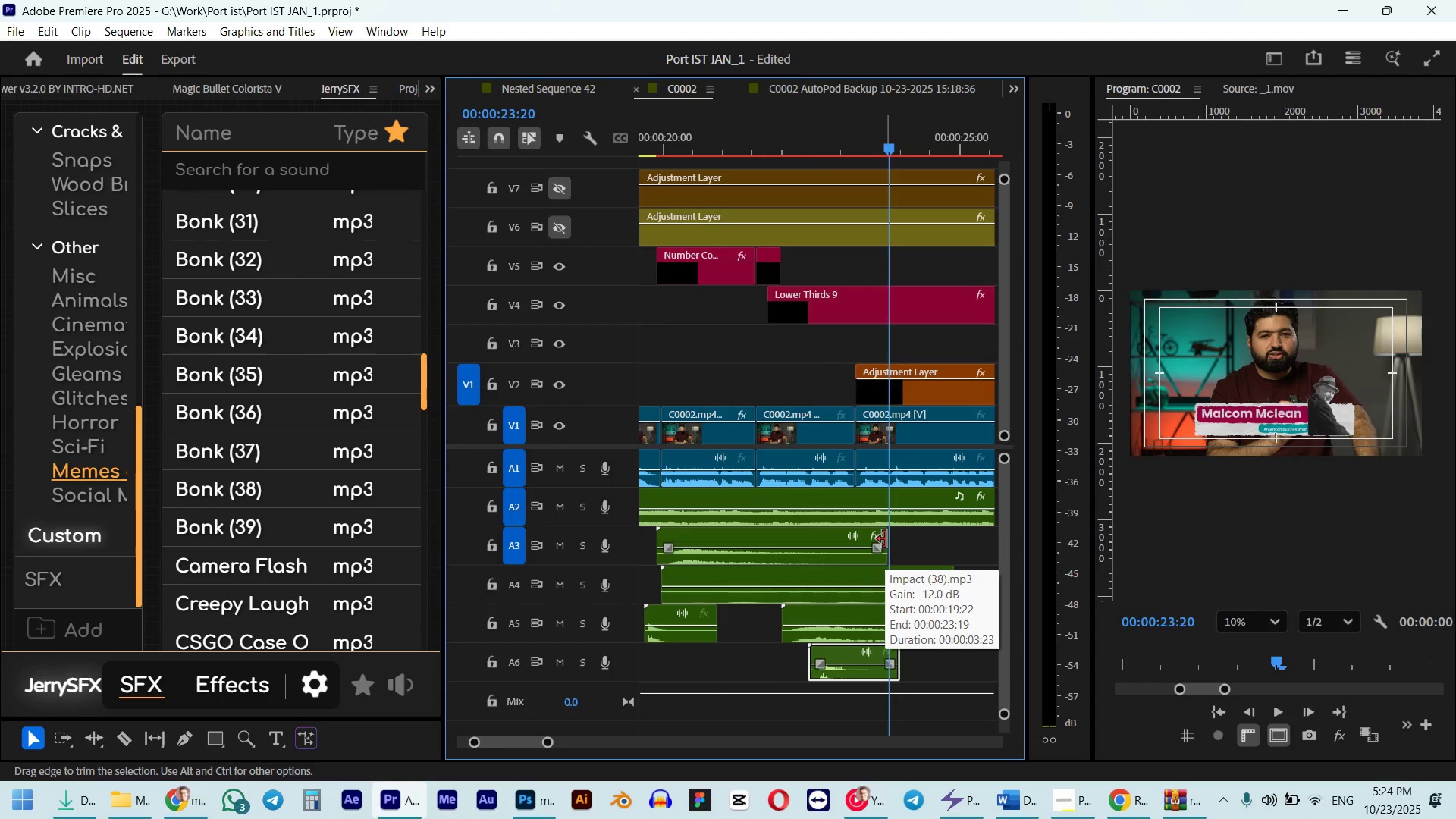 
hold_key(key=AltLeft, duration=0.38)
scroll: coordinate [885, 539], scroll_direction: down, amount: 5.0
 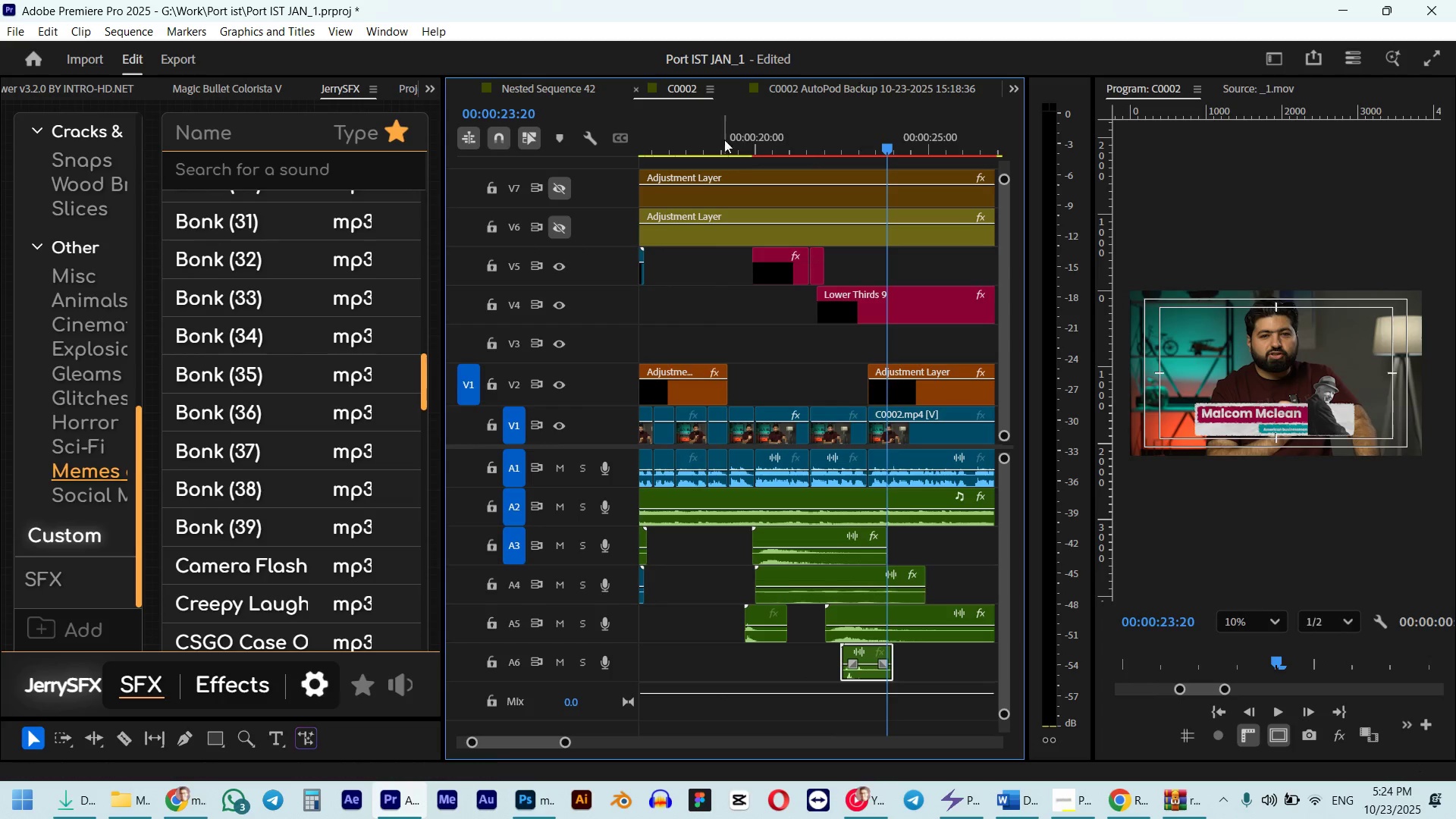 
left_click([706, 140])
 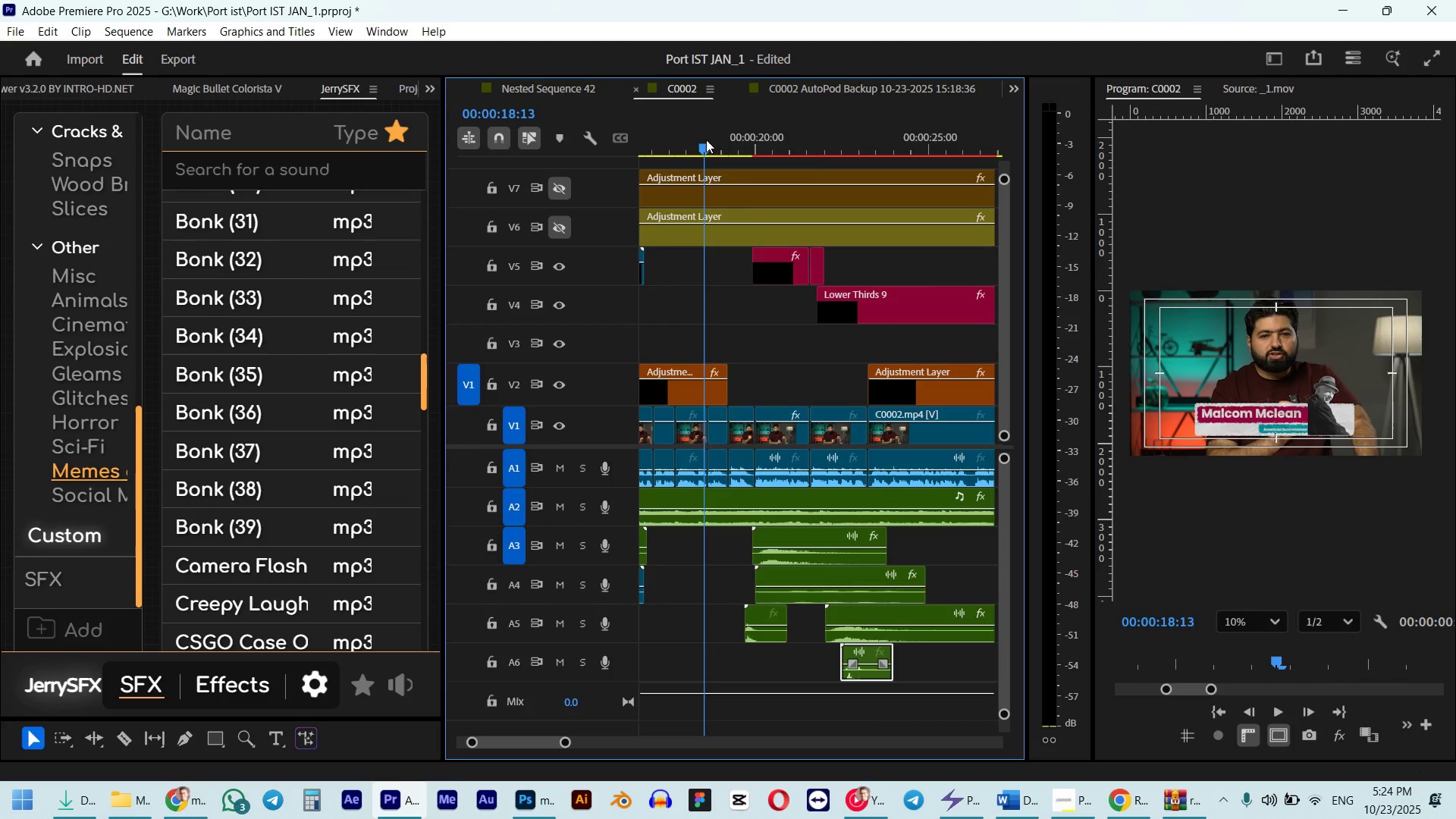 
key(Space)
 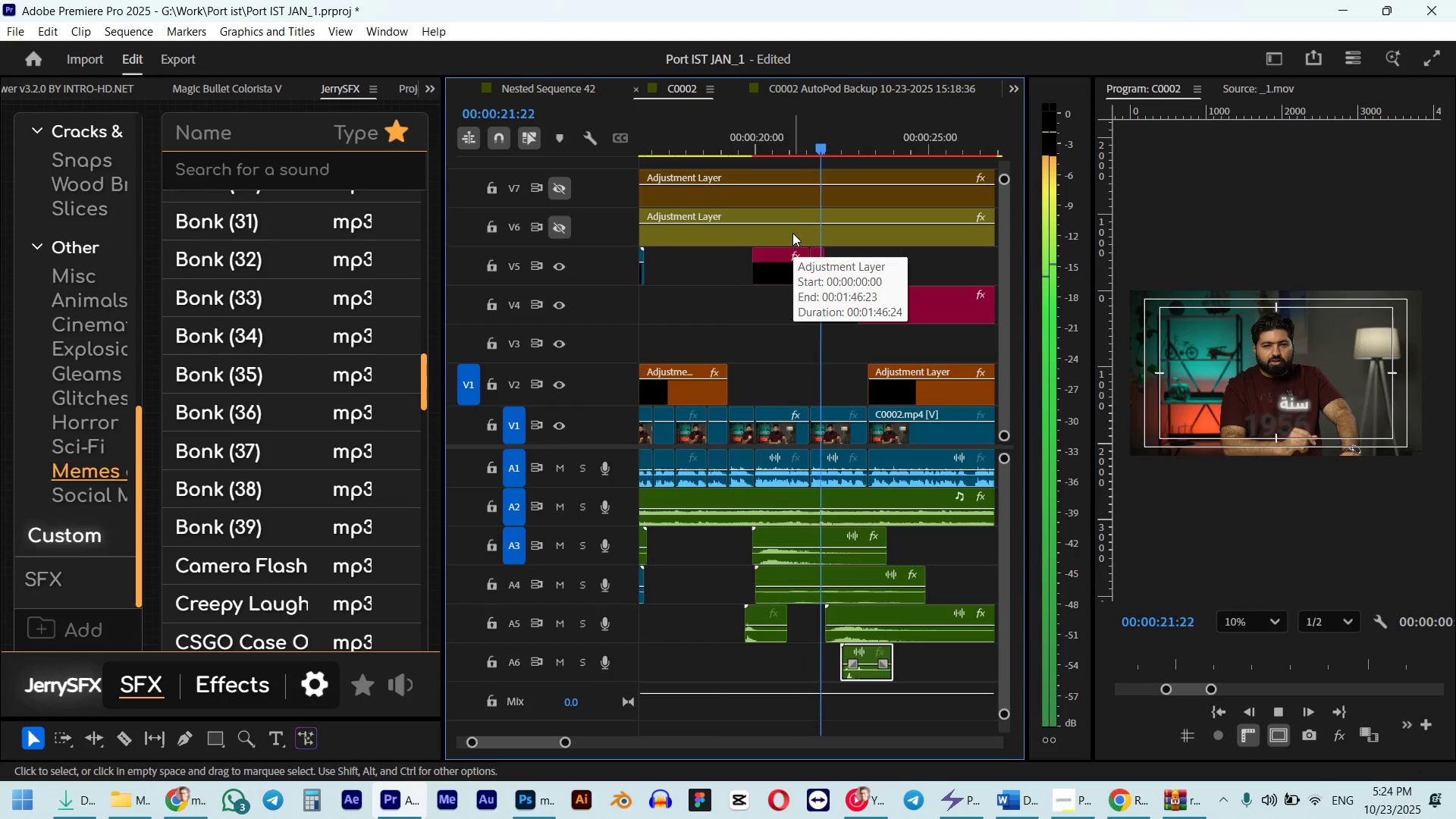 
wait(6.63)
 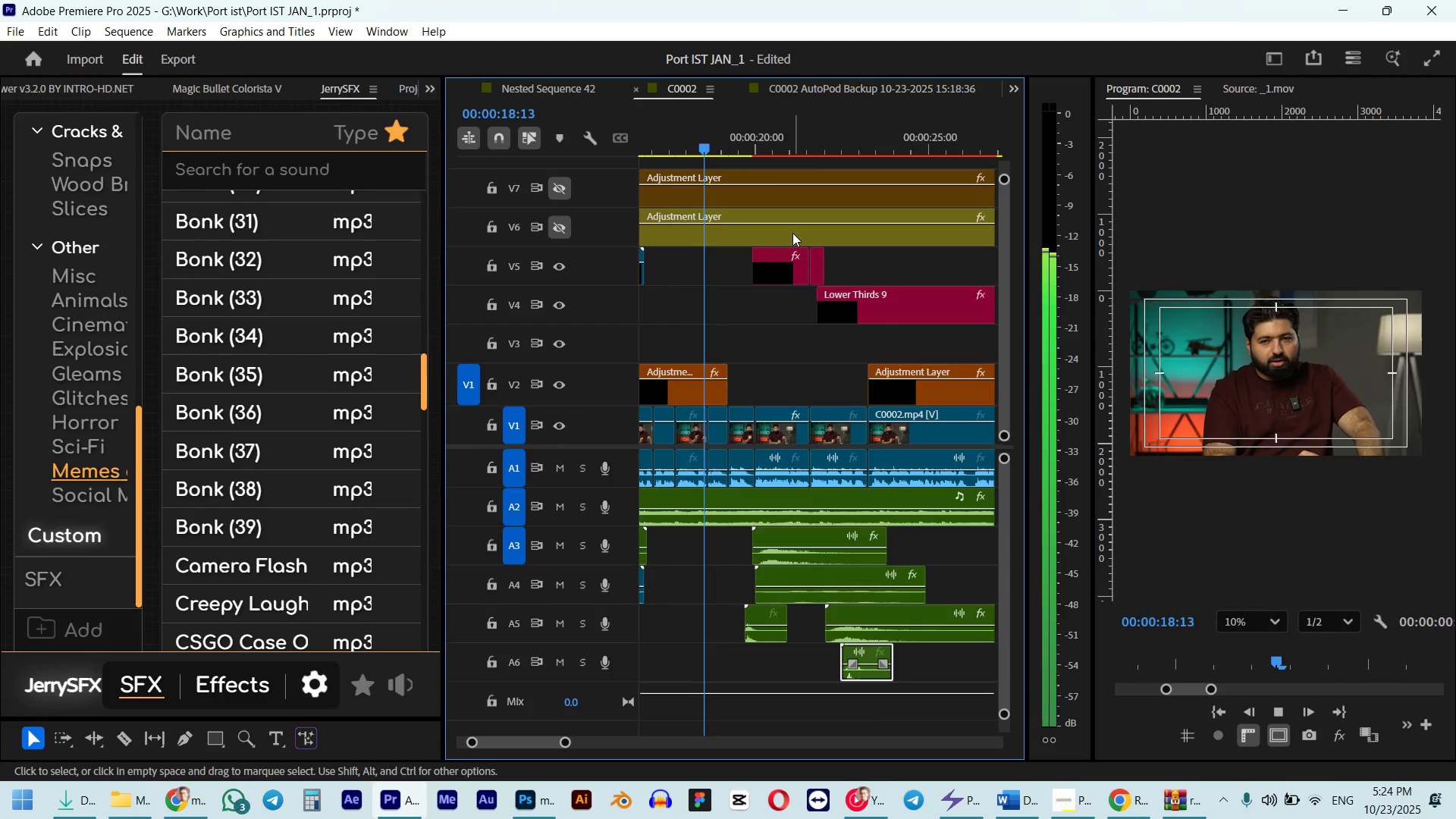 
key(Space)
 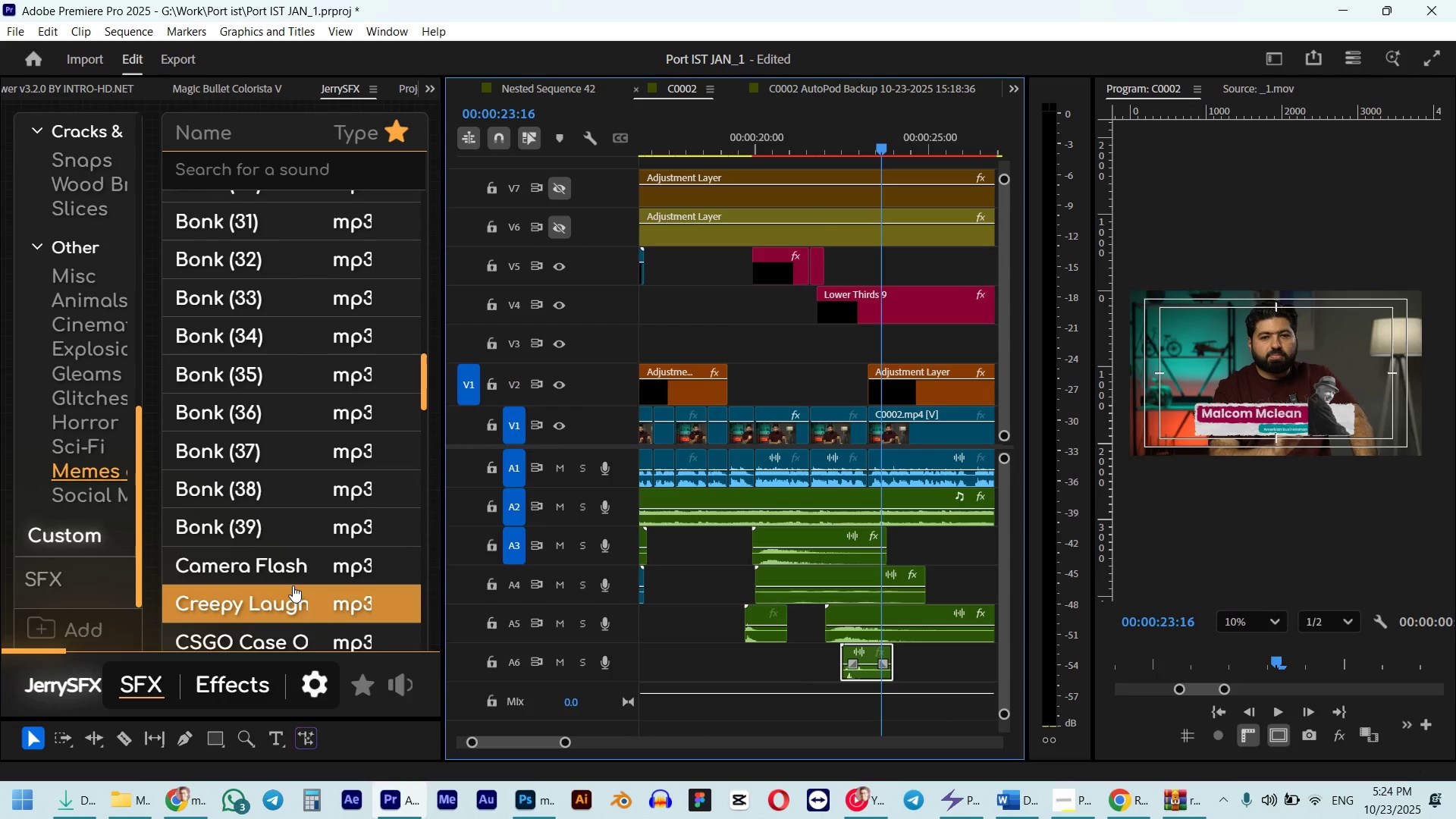 
scroll: coordinate [290, 576], scroll_direction: down, amount: 6.0
 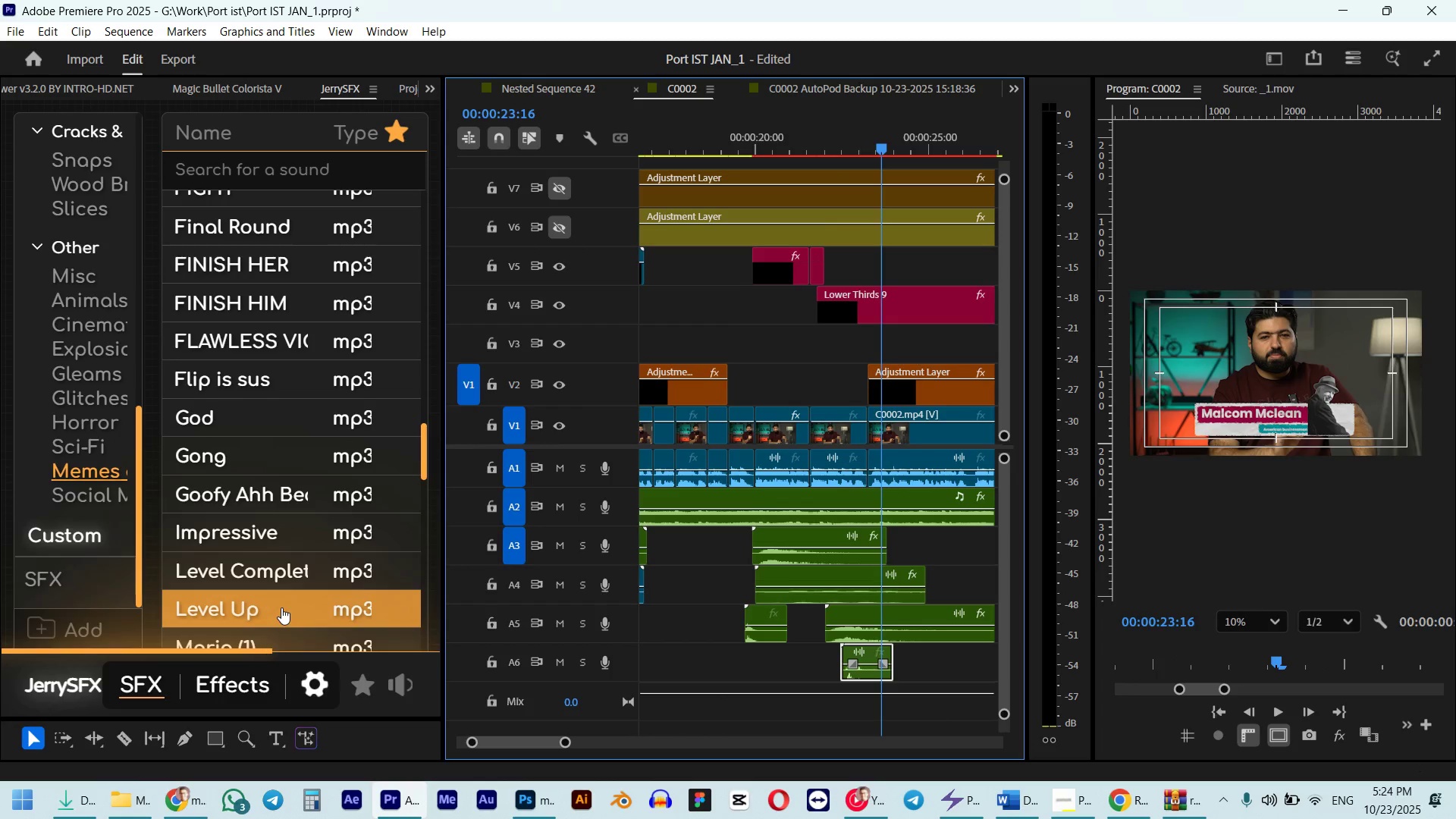 
scroll: coordinate [258, 387], scroll_direction: up, amount: 3.0
 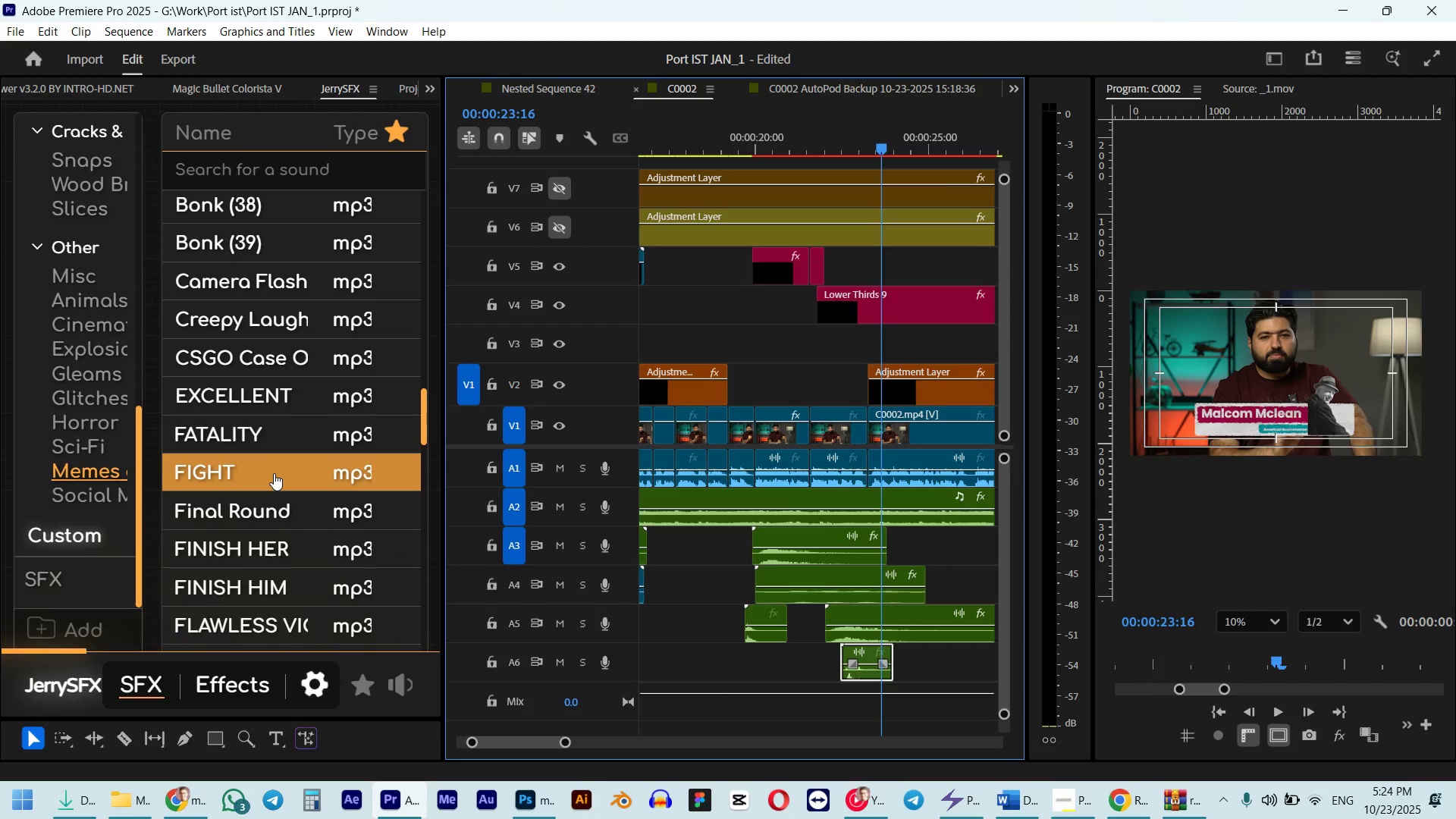 
scroll: coordinate [266, 548], scroll_direction: down, amount: 20.0
 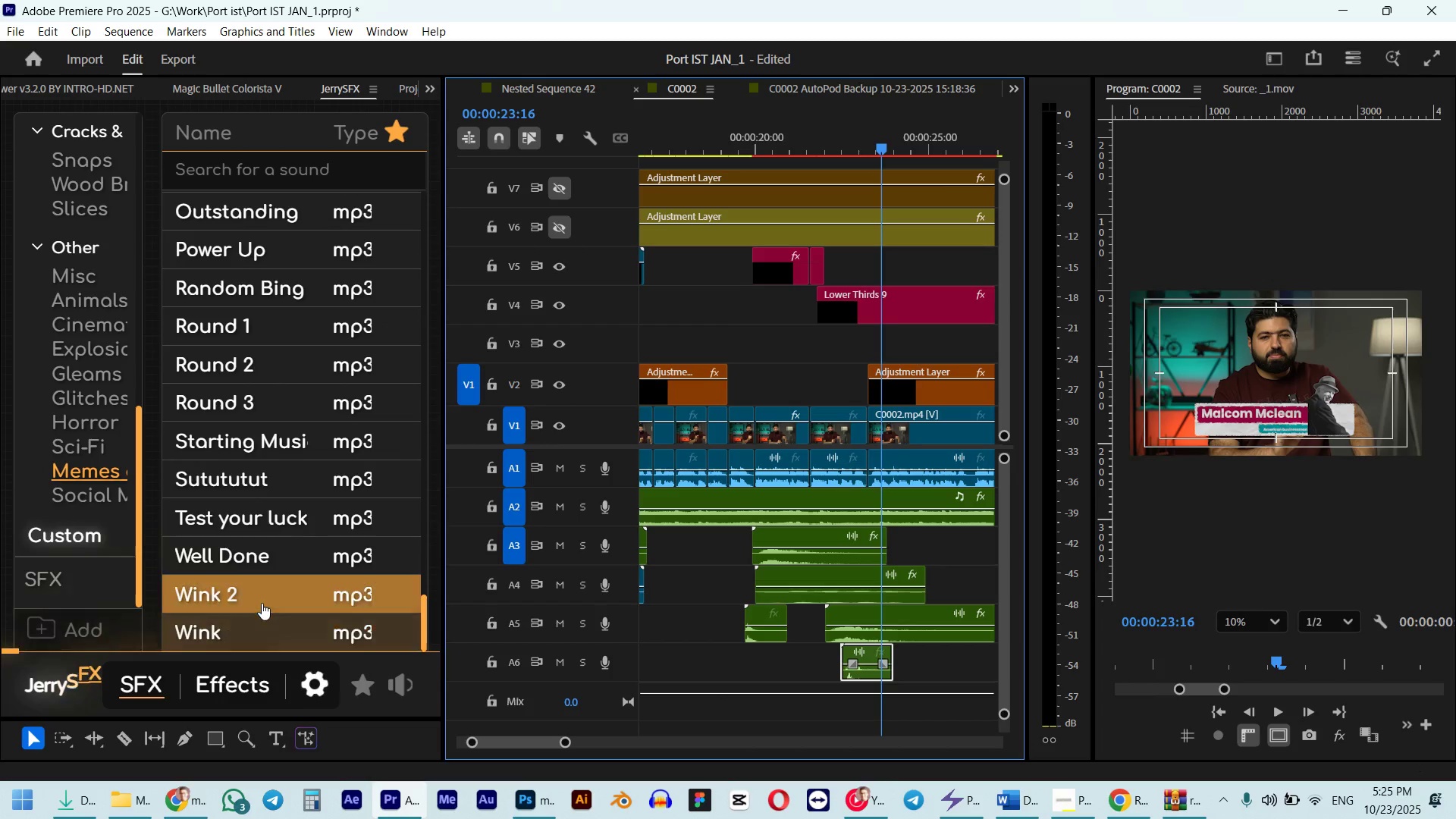 
wait(5.45)
 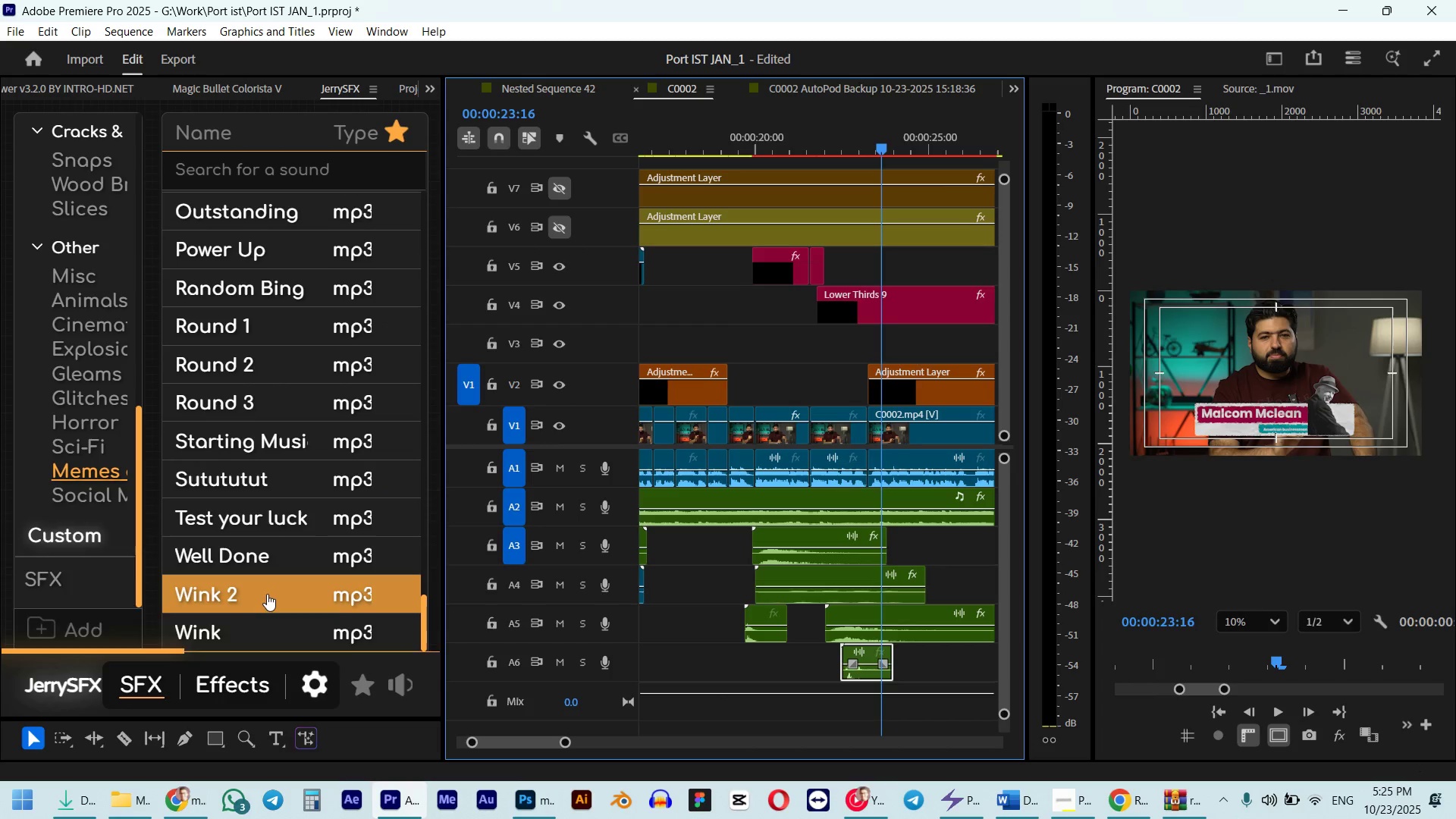 
left_click([262, 603])
 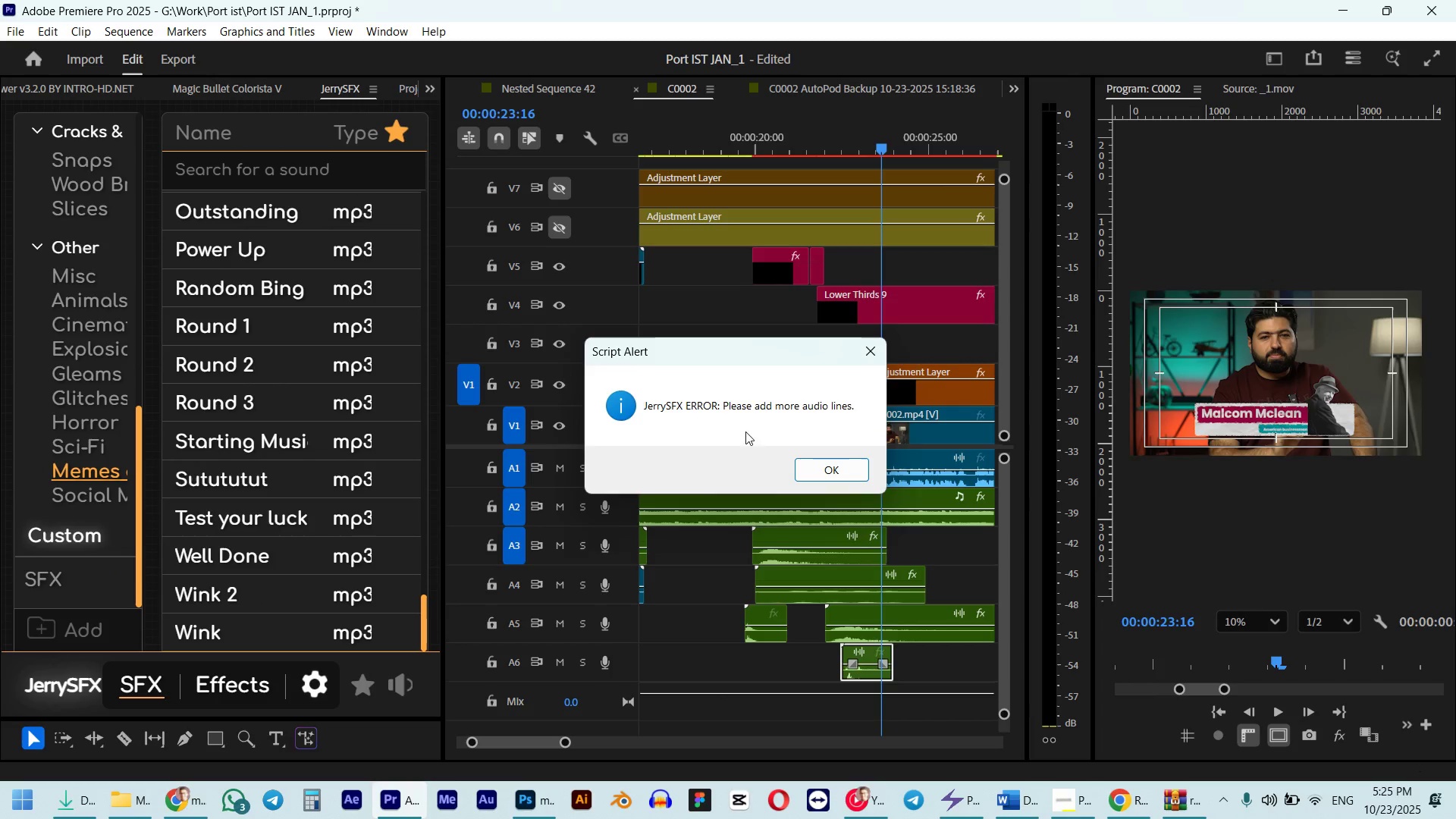 
left_click([843, 480])
 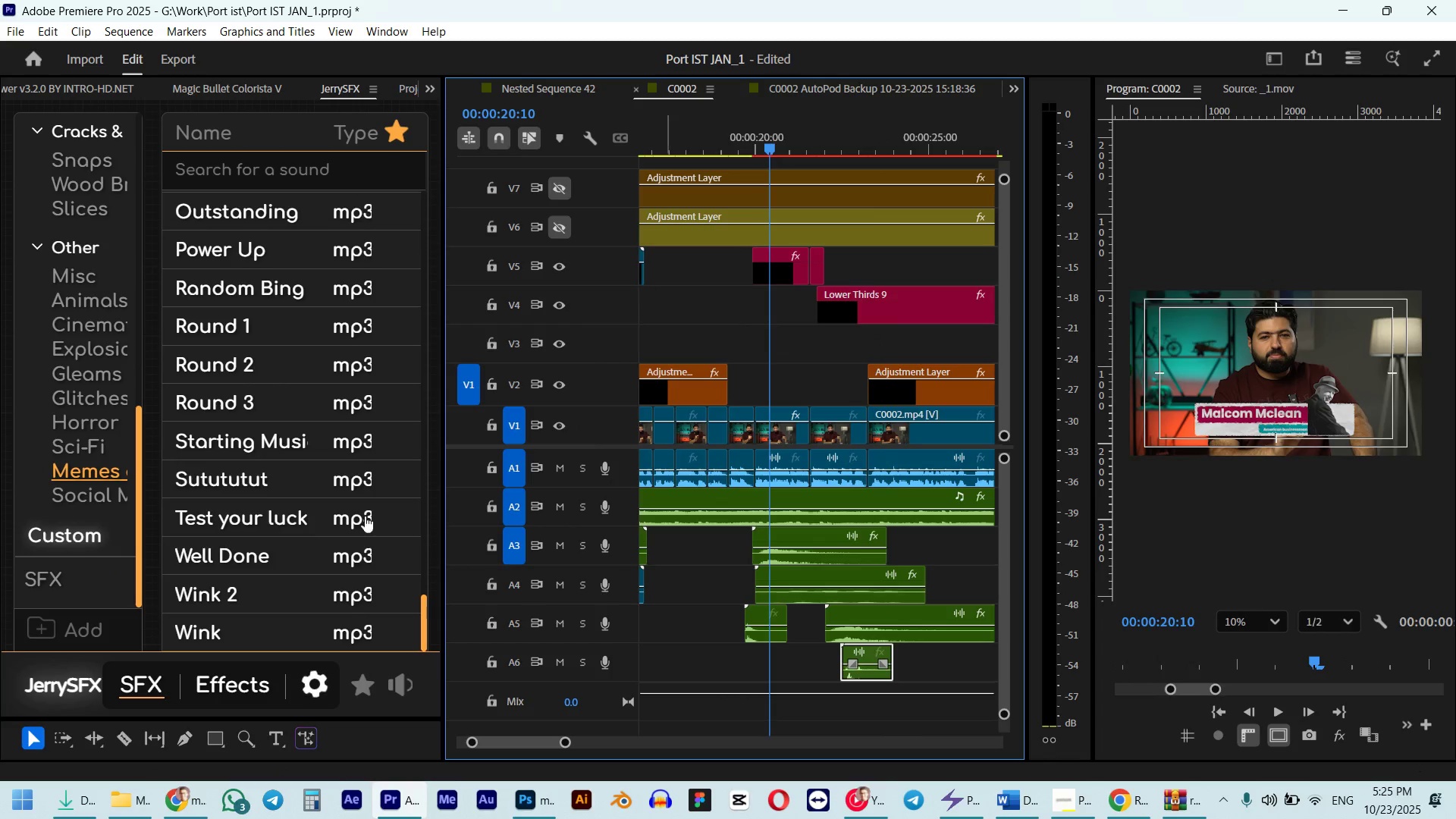 
left_click([215, 596])
 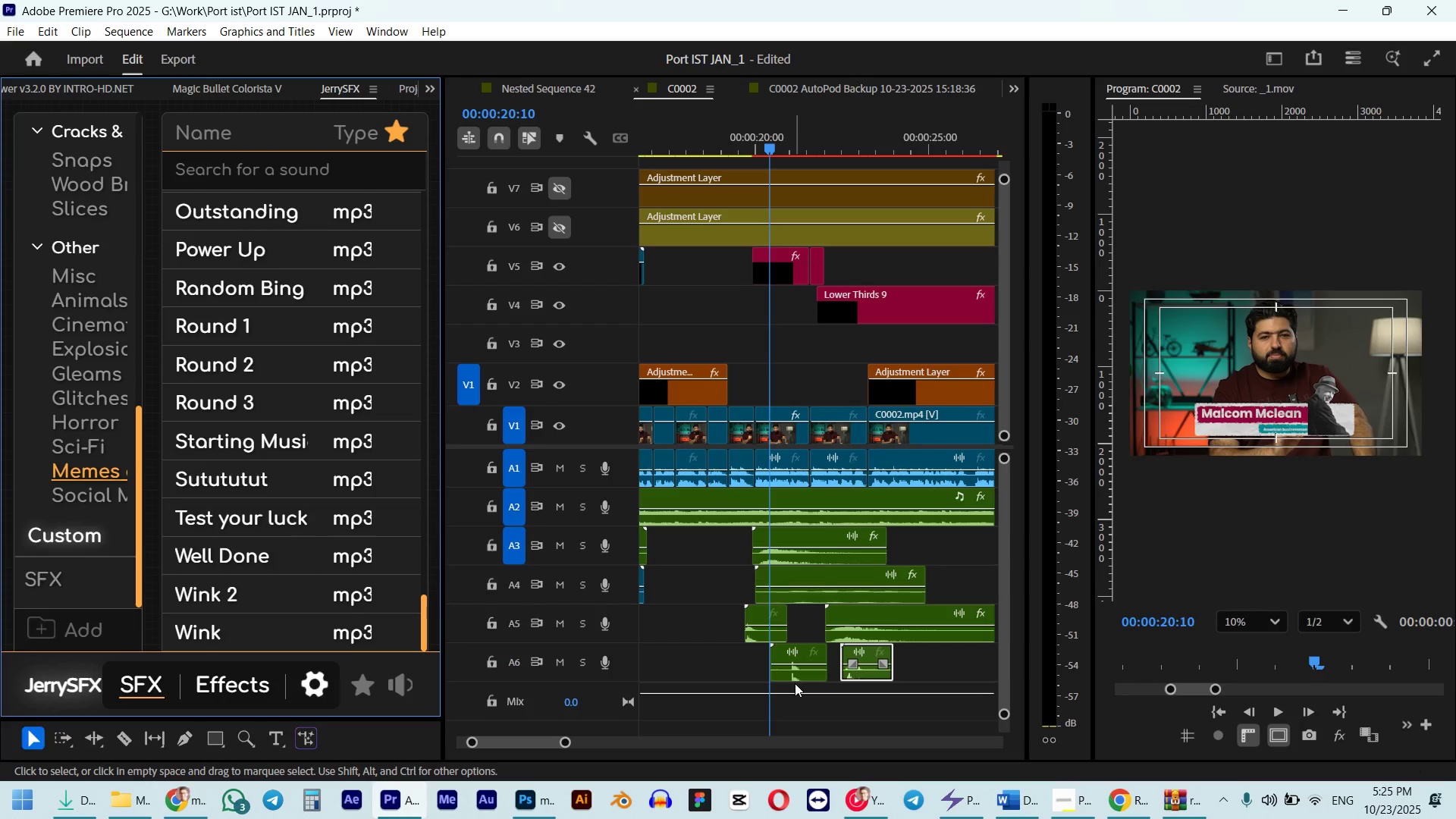 
left_click([795, 683])
 